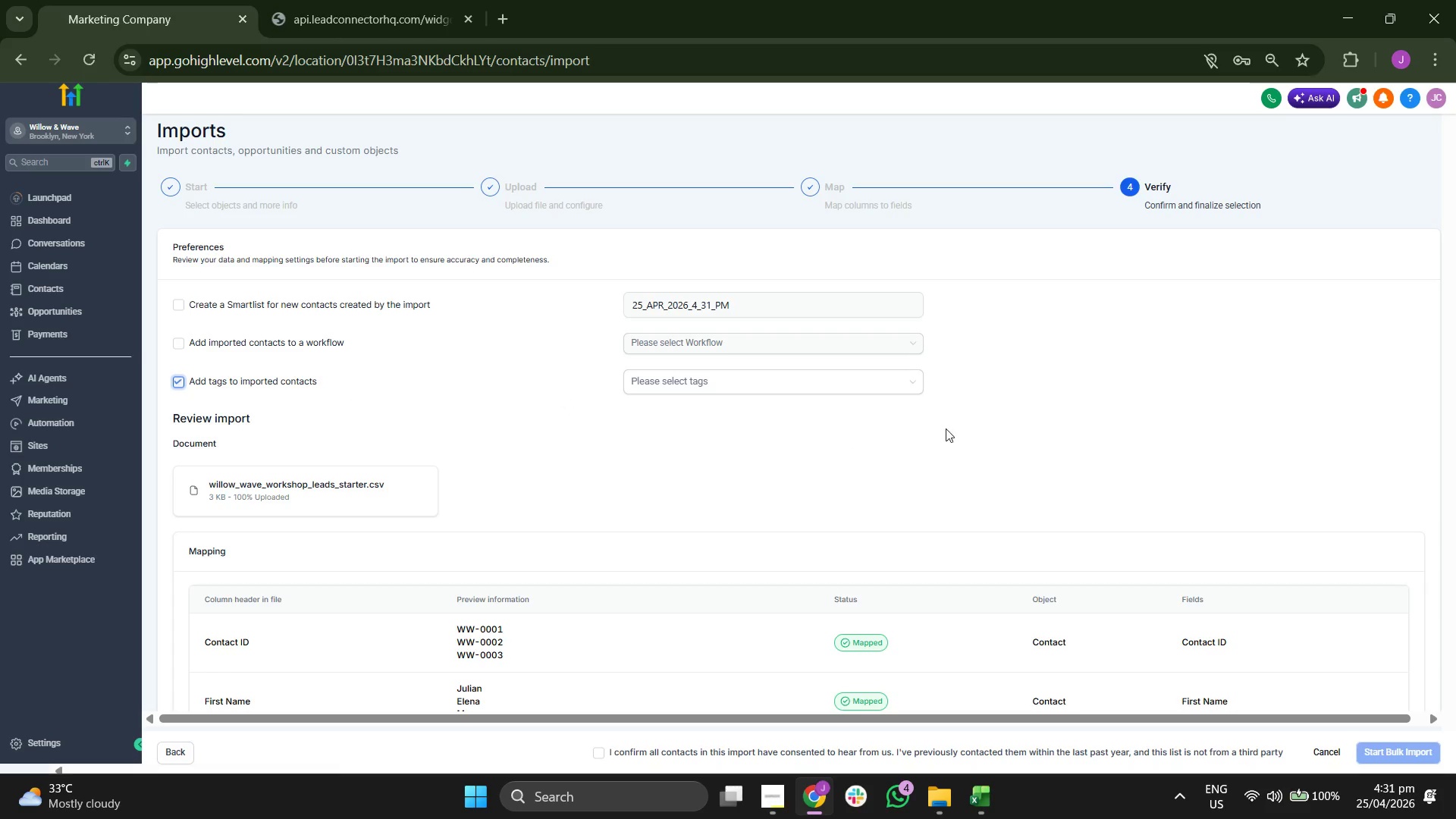 
scroll: coordinate [1110, 423], scroll_direction: down, amount: 6.0
 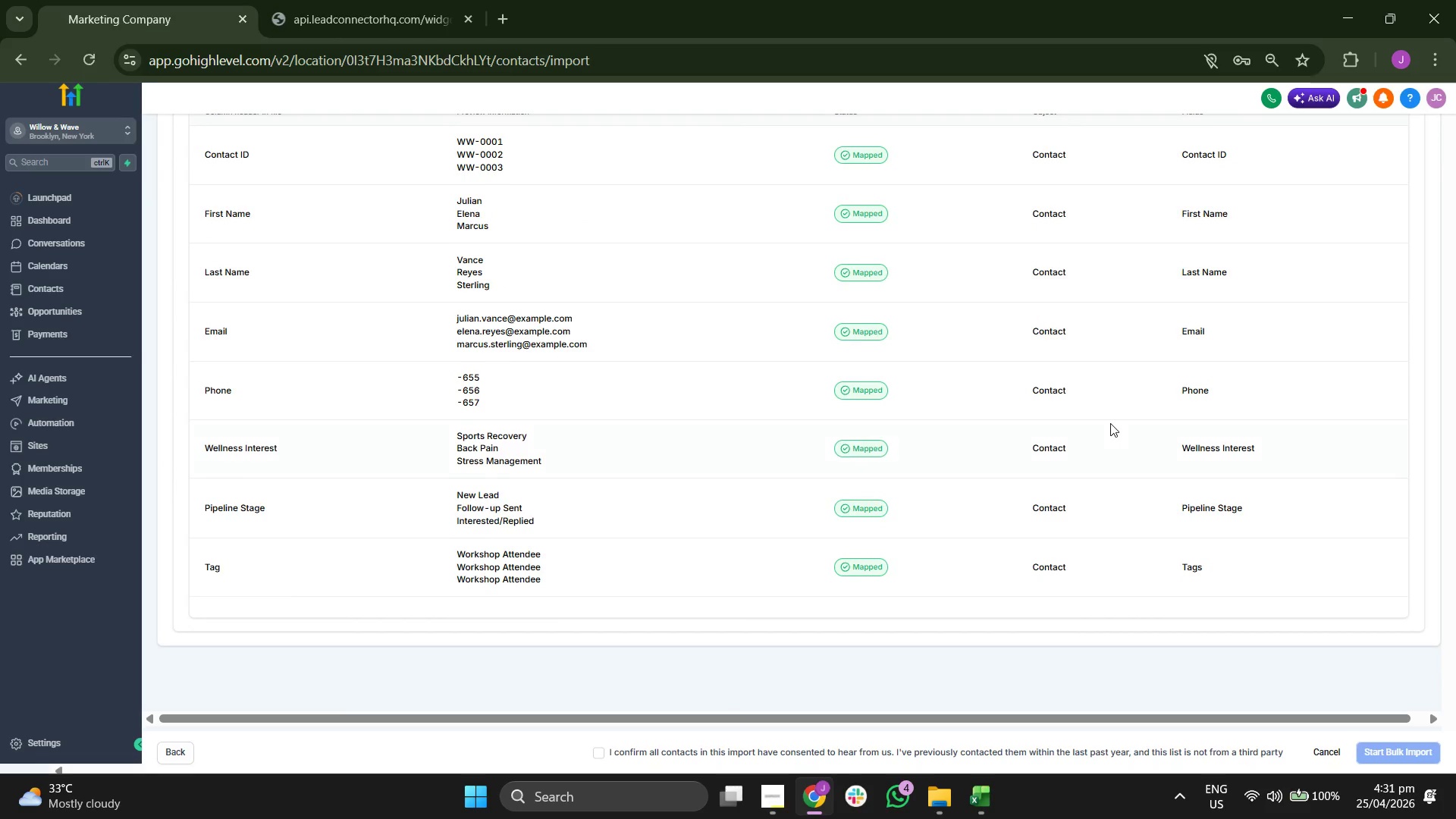 
scroll: coordinate [1110, 423], scroll_direction: up, amount: 5.0
 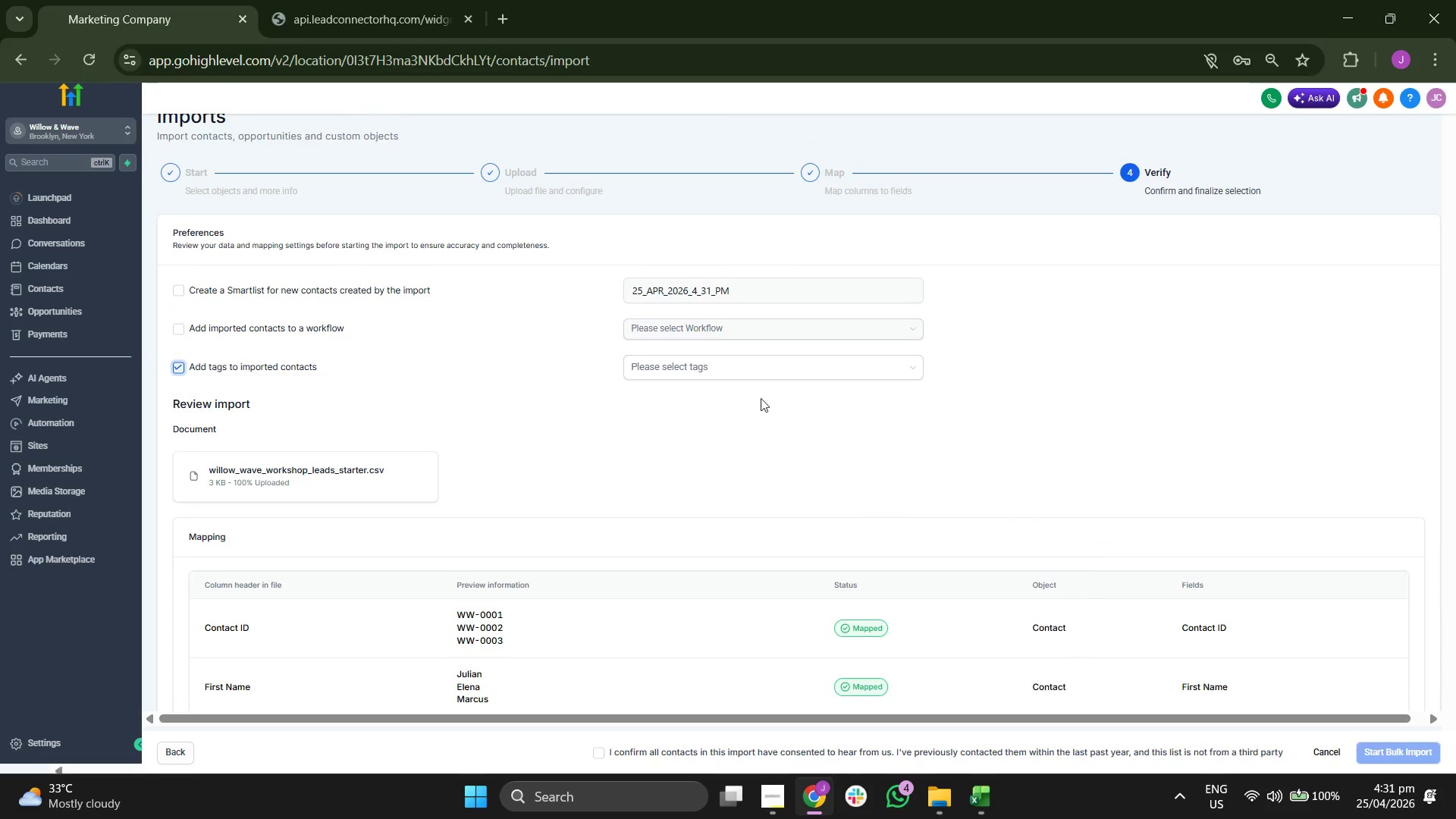 
left_click([719, 374])
 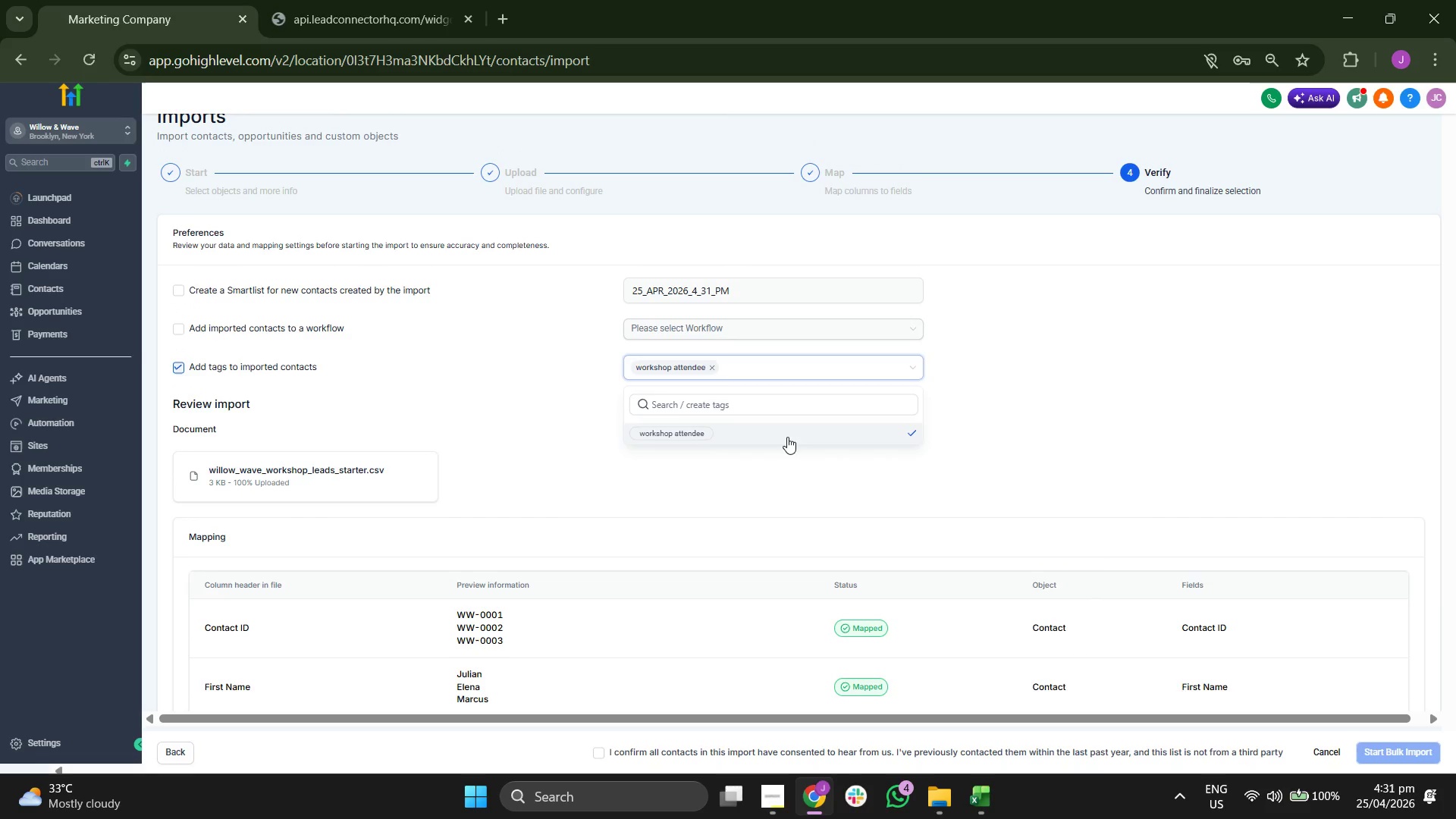 
double_click([1094, 423])
 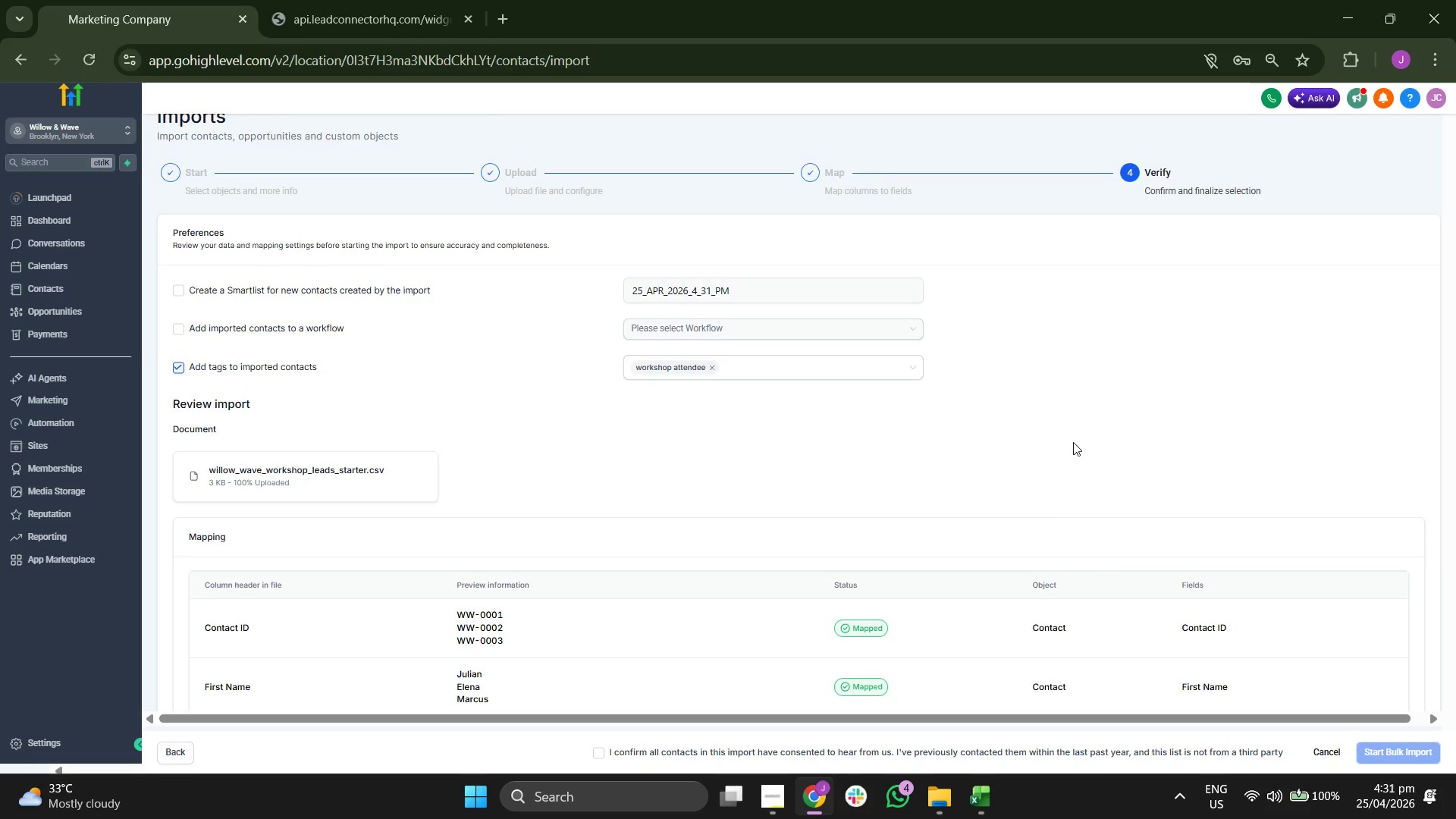 
scroll: coordinate [1073, 442], scroll_direction: down, amount: 5.0
 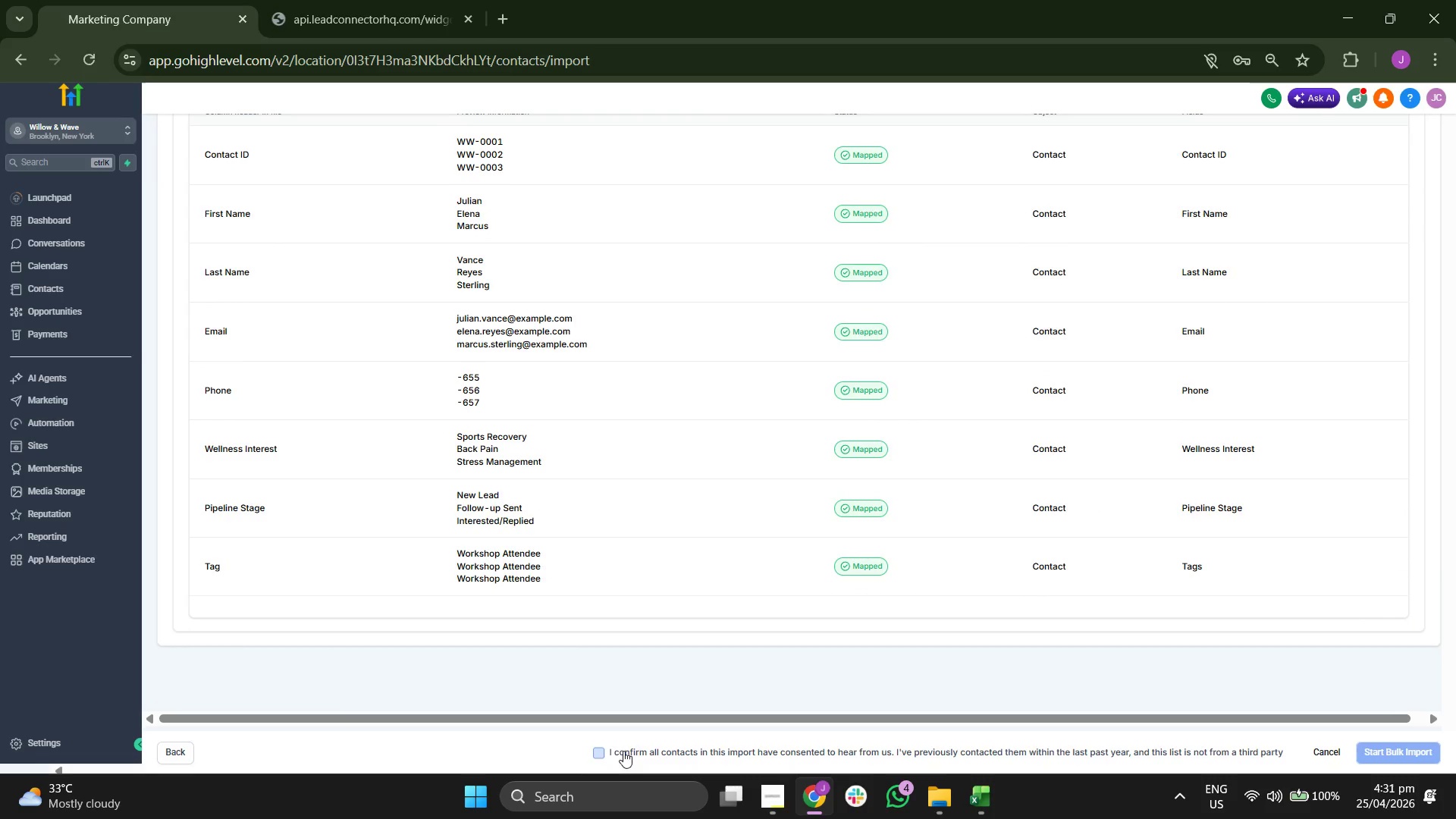 
left_click([604, 752])
 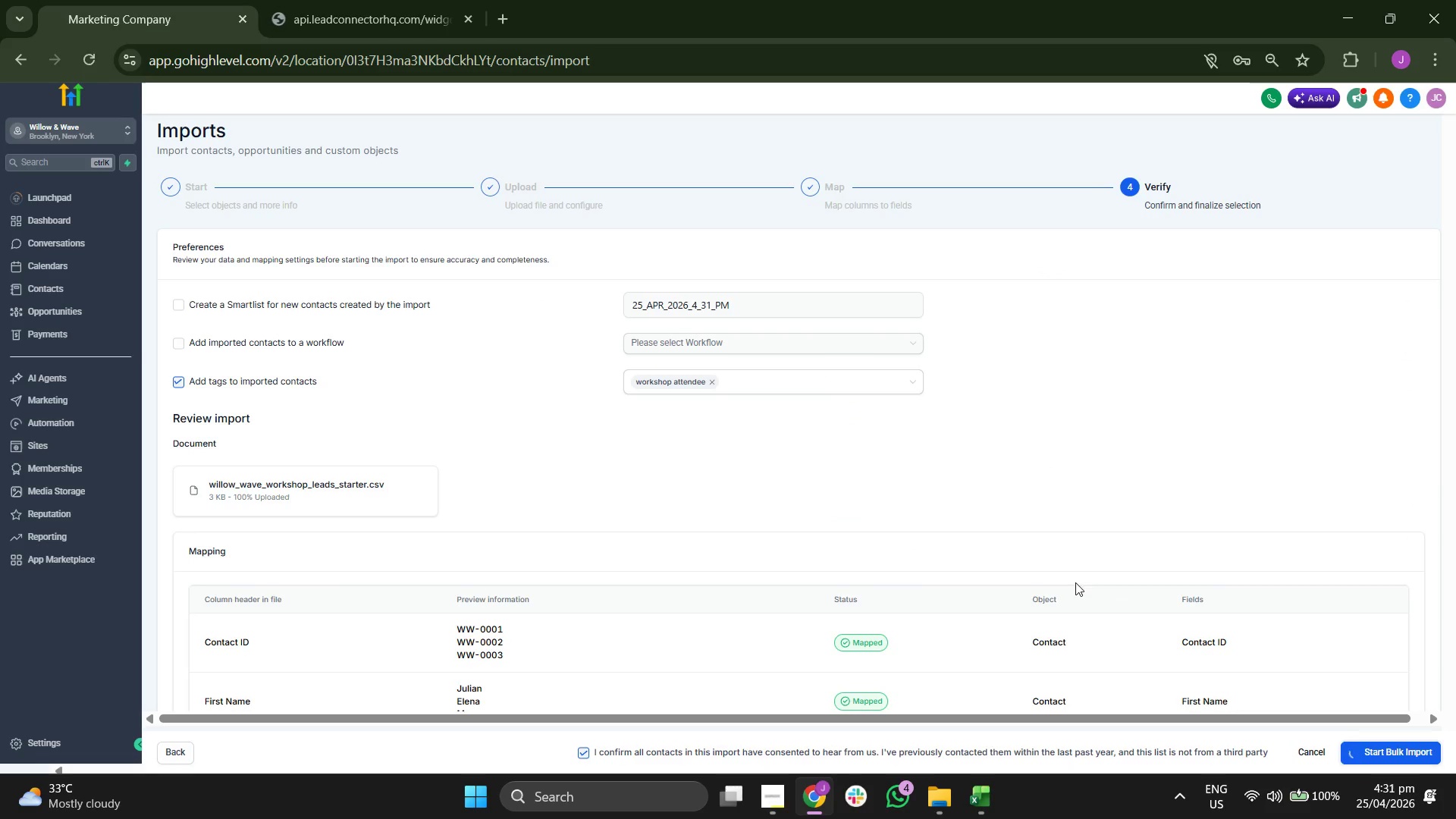 
scroll: coordinate [868, 509], scroll_direction: down, amount: 1.0
 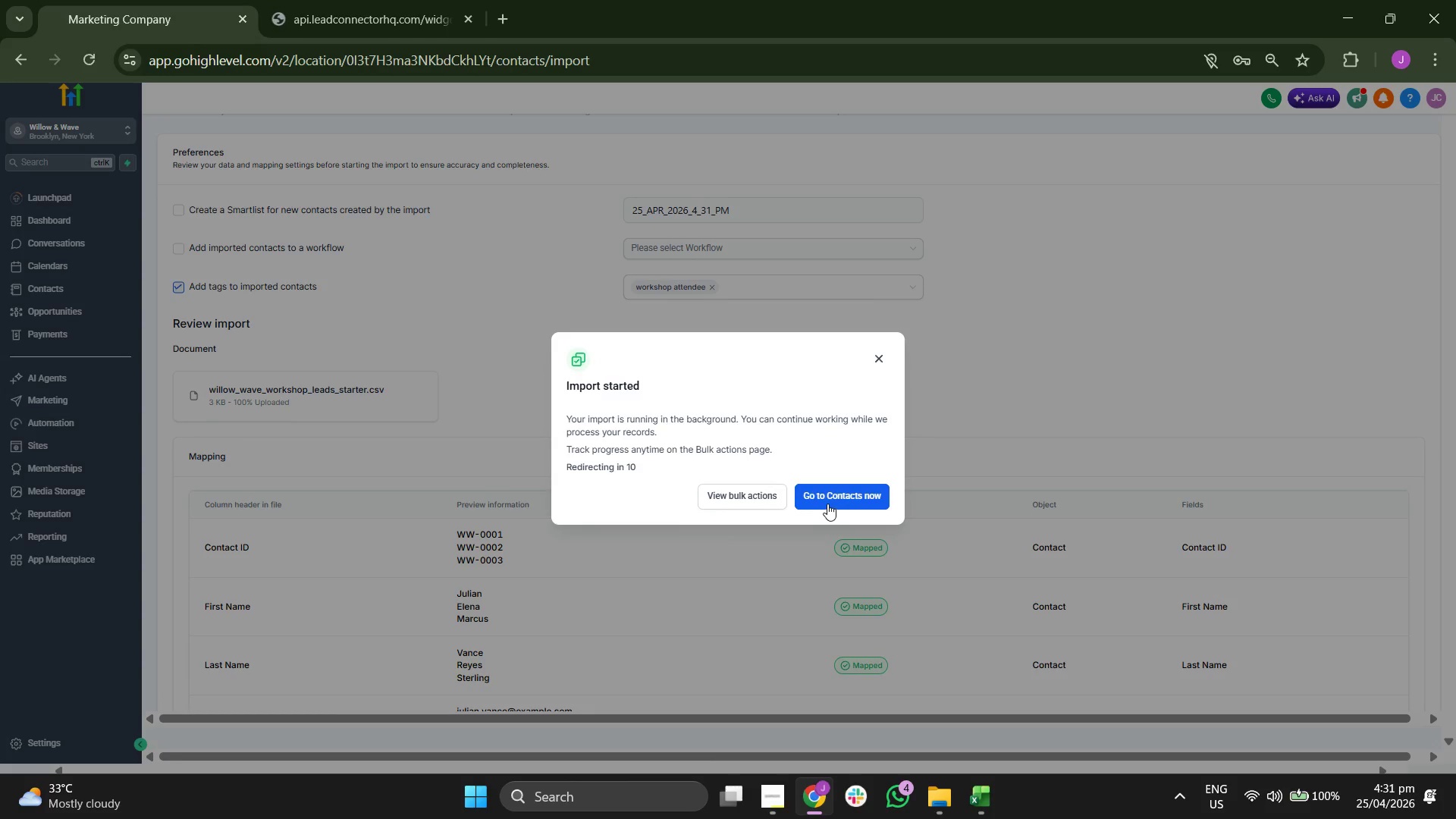 
left_click([840, 495])
 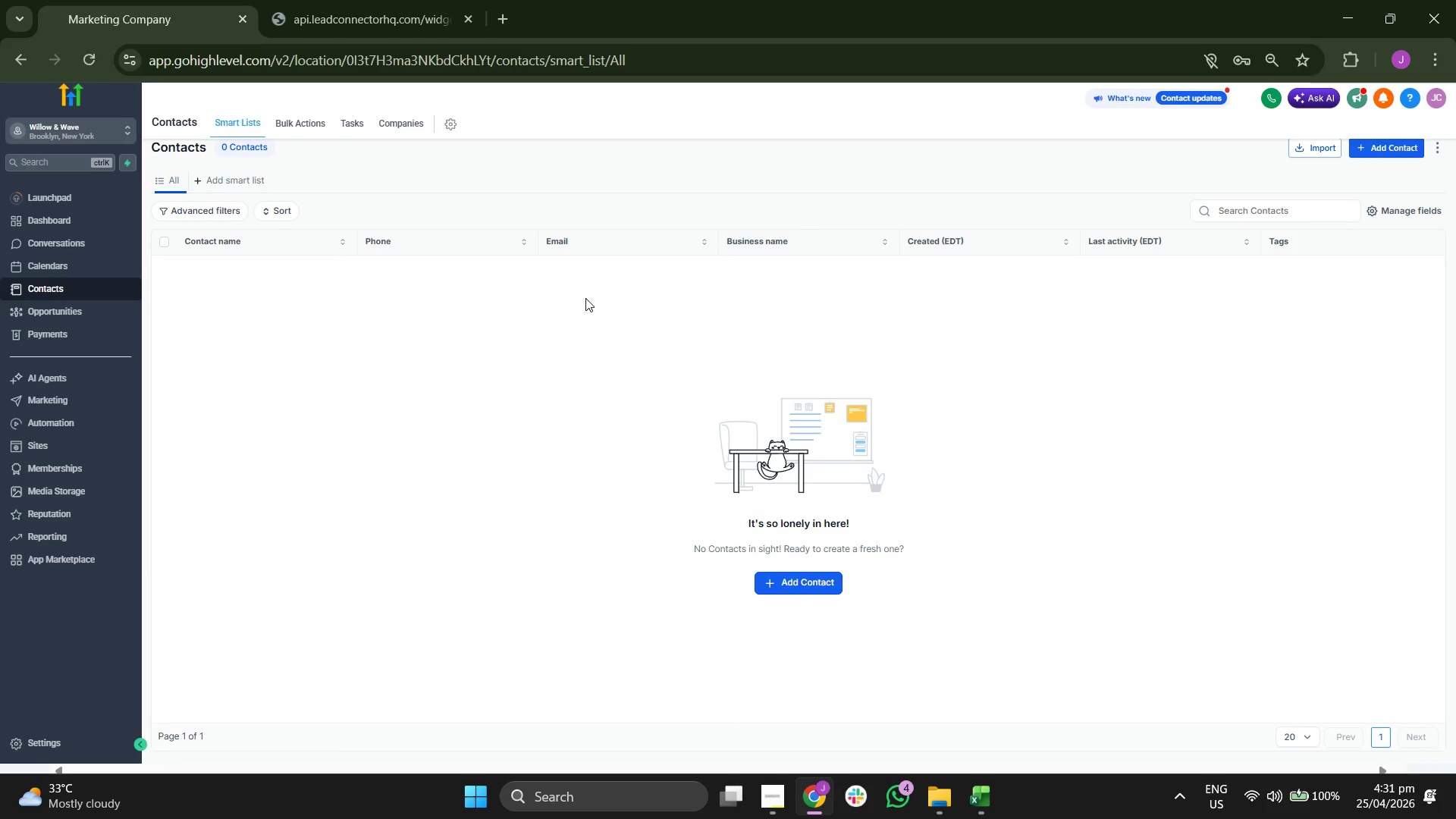 
wait(8.61)
 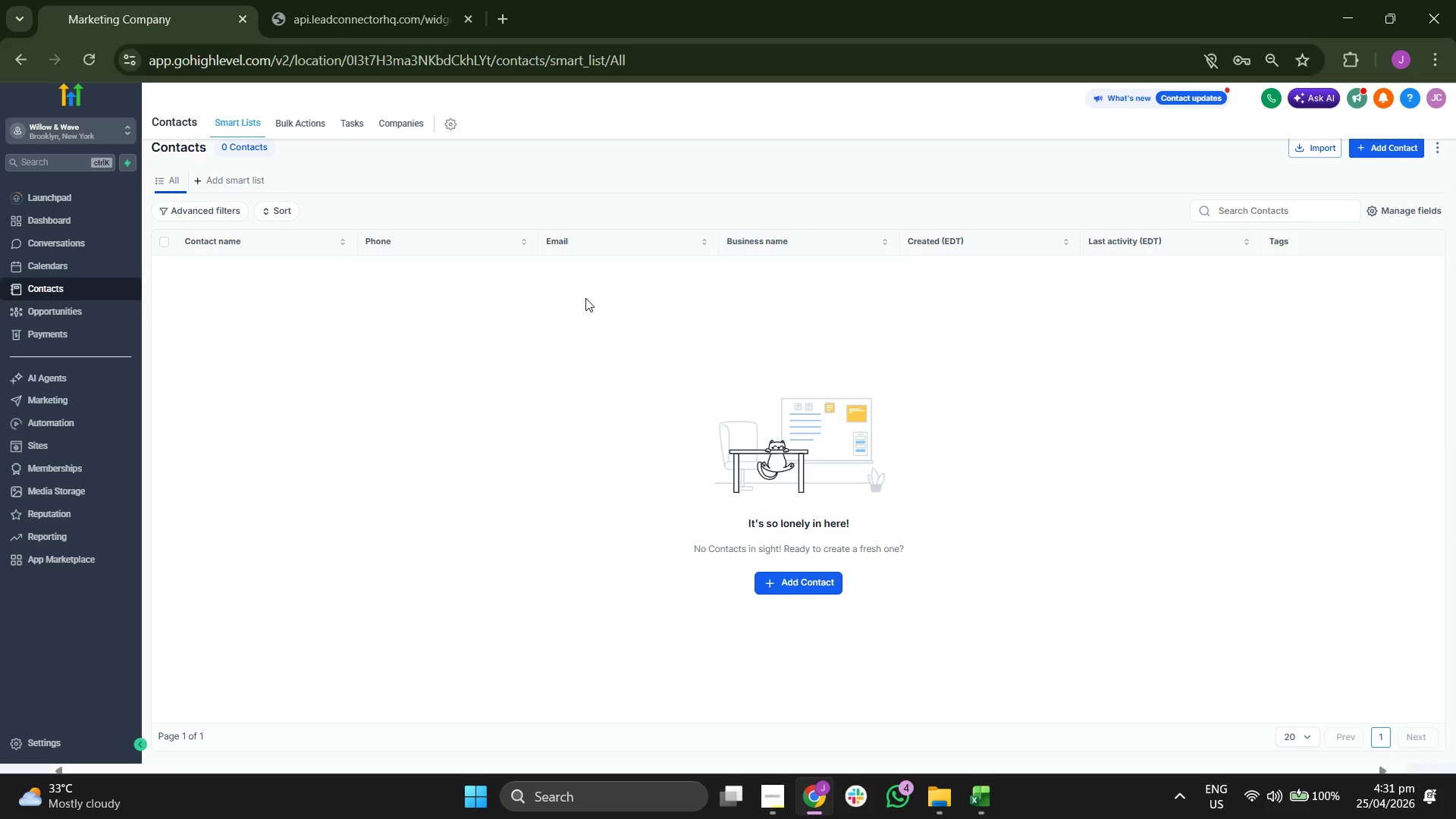 
left_click([250, 128])
 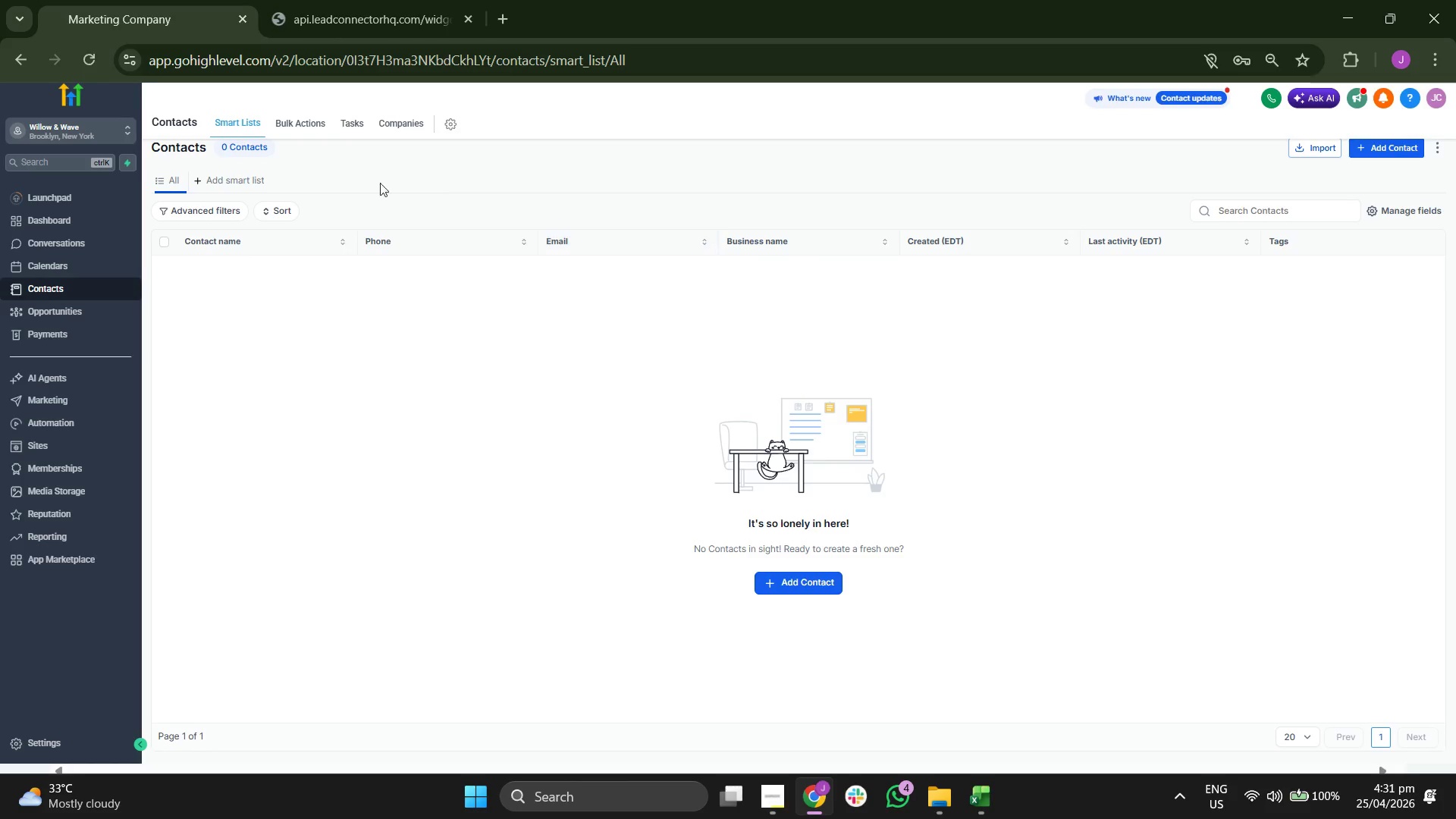 
left_click([301, 130])
 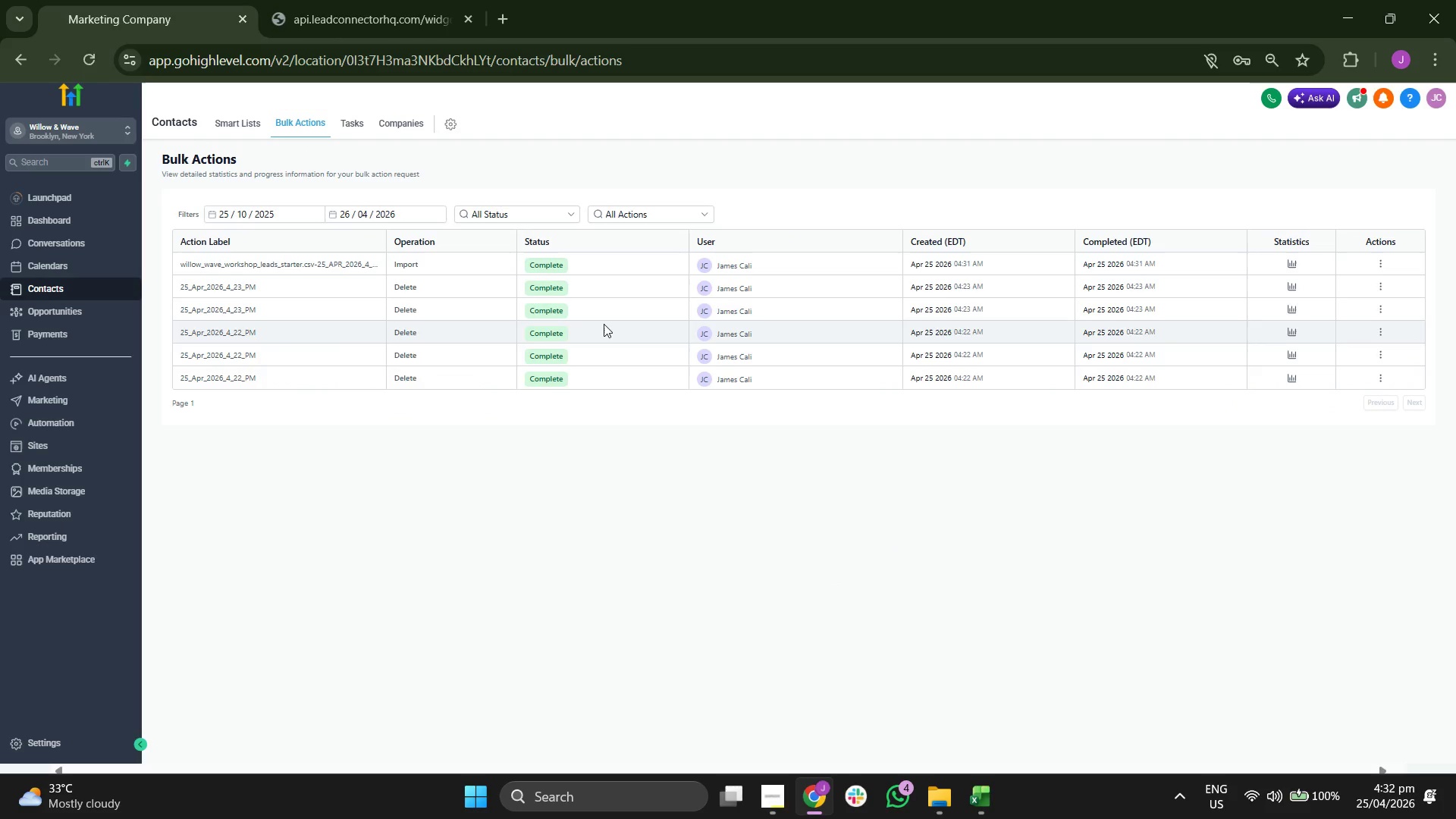 
wait(6.73)
 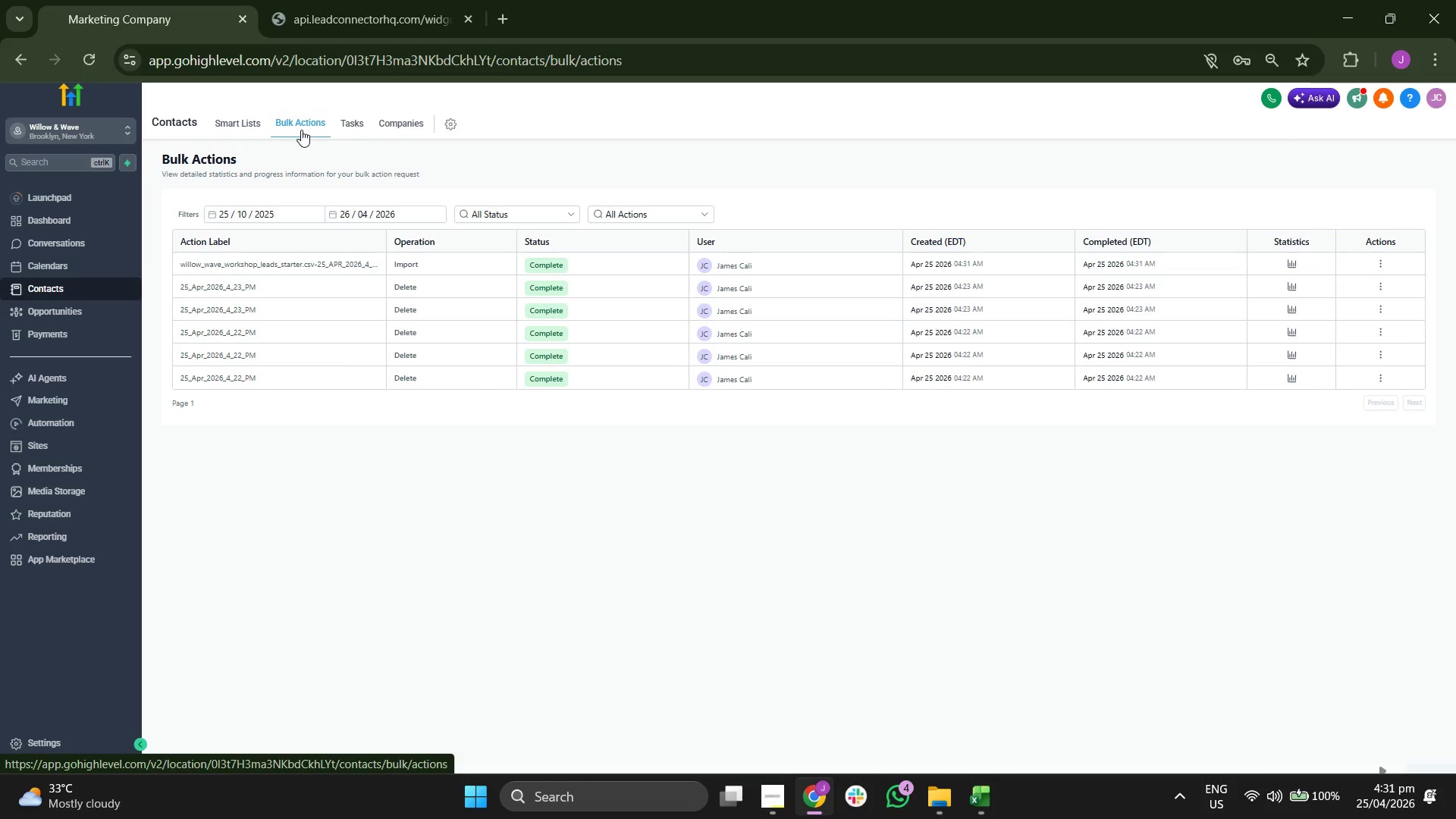 
left_click([247, 136])
 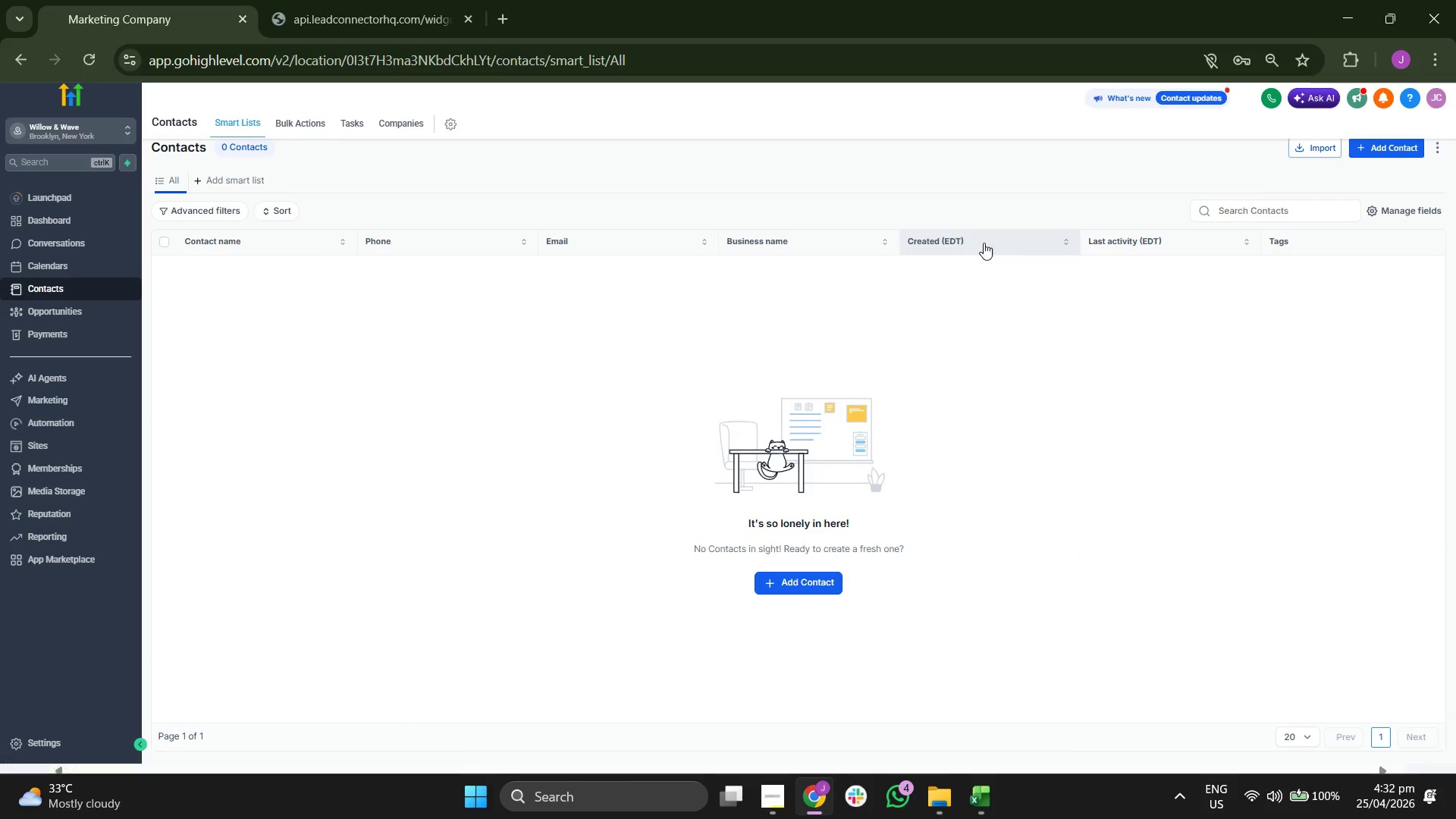 
left_click([1403, 151])
 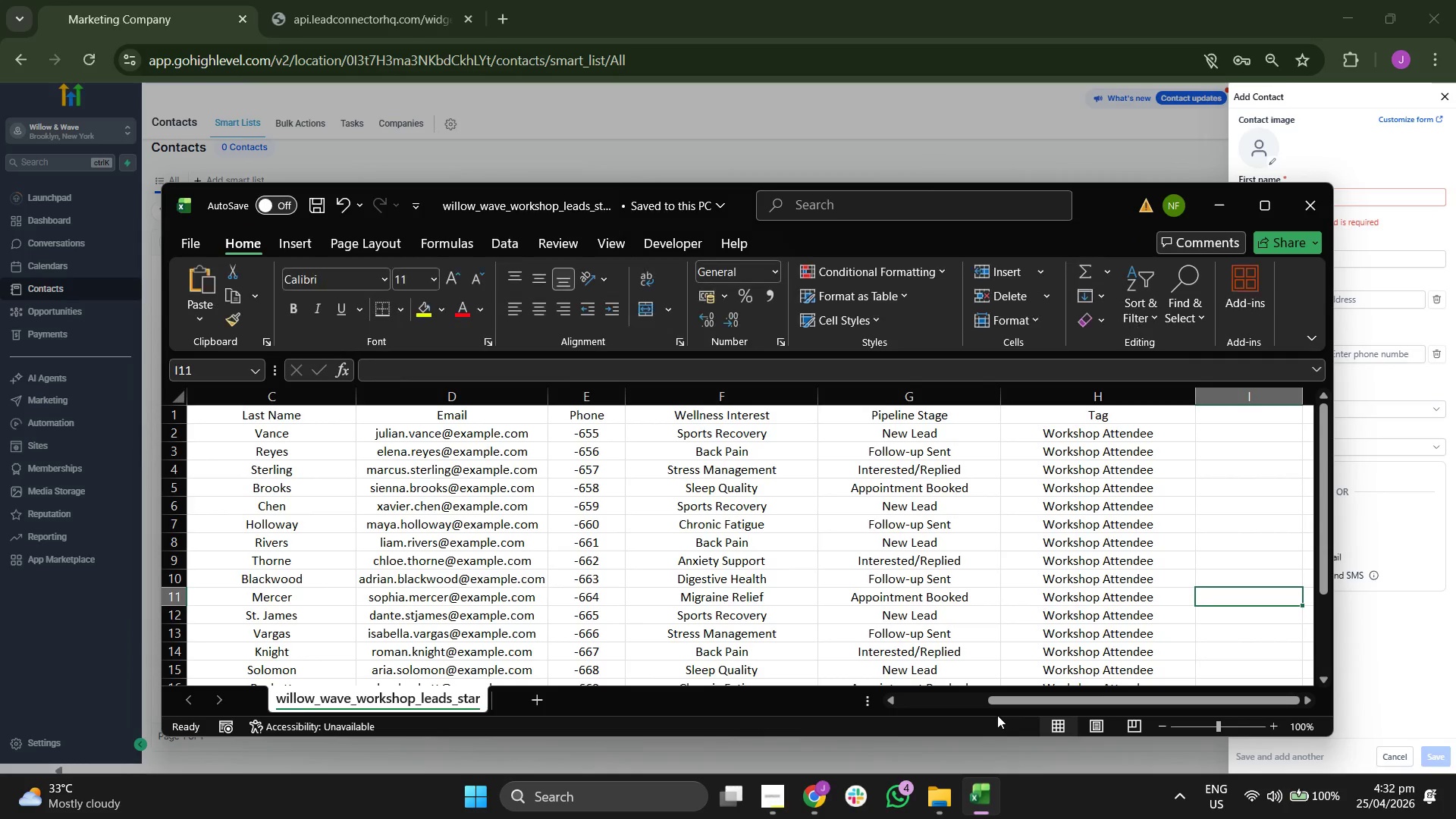 
key(ArrowLeft)
 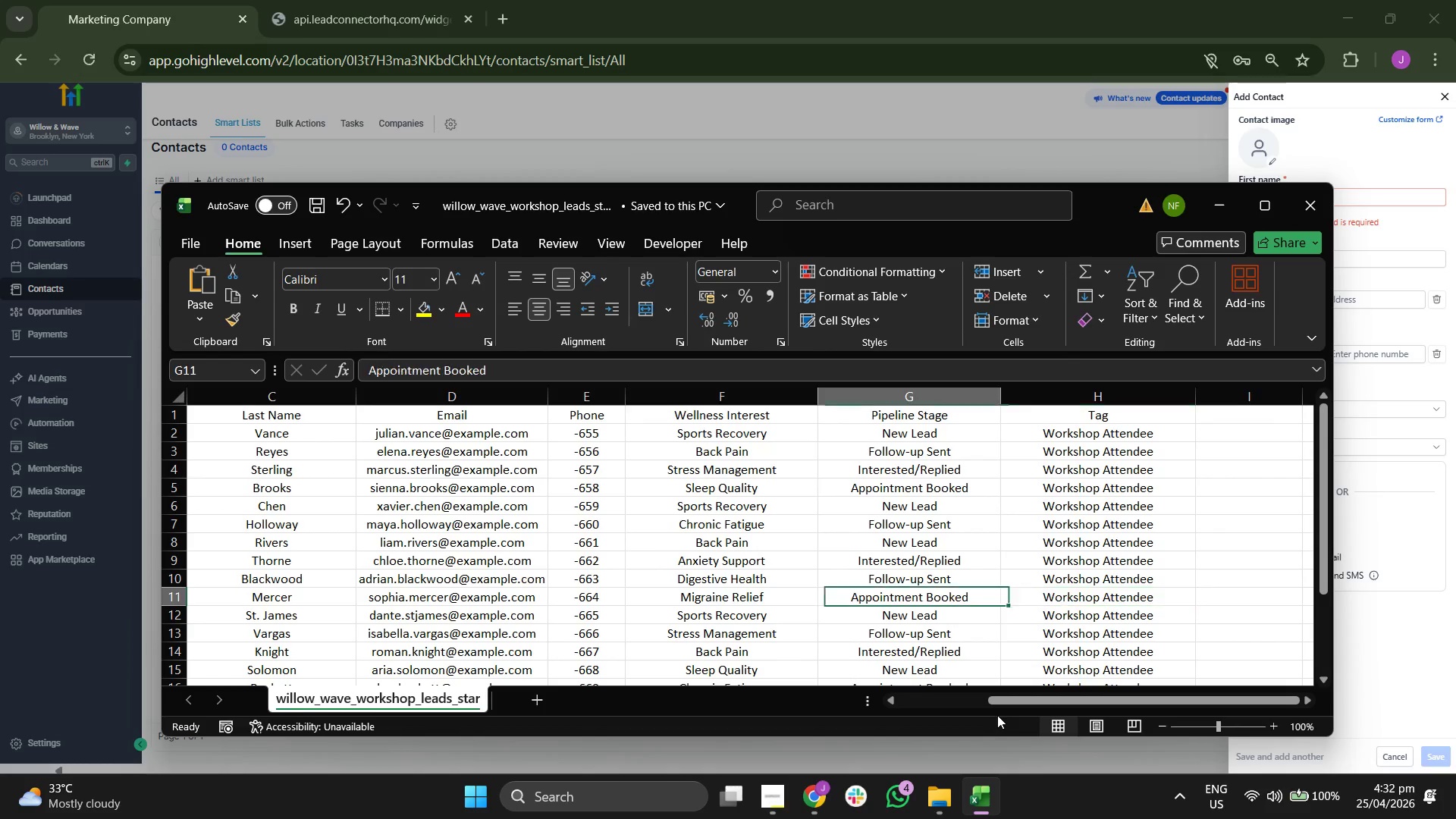 
key(ArrowLeft)
 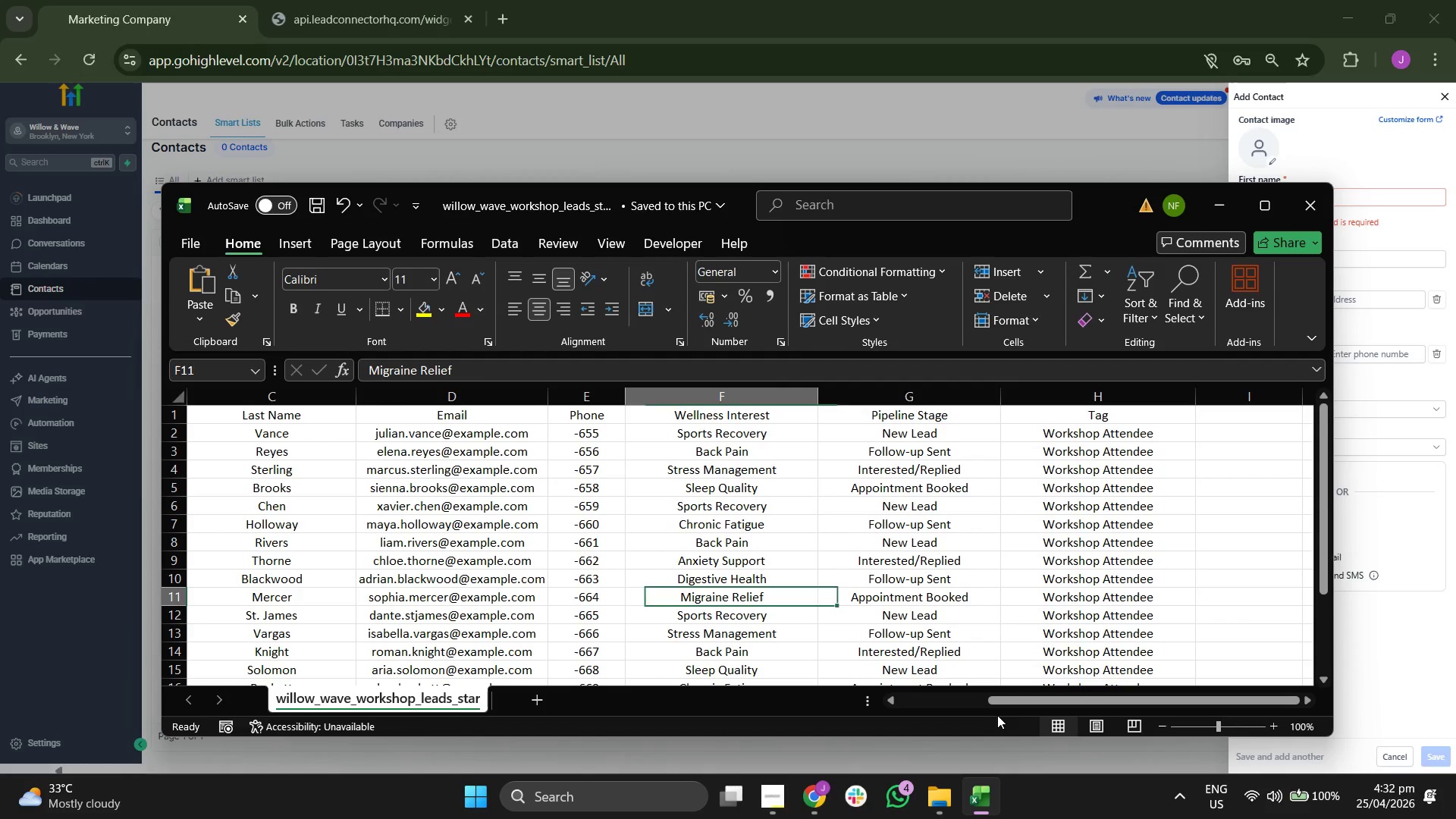 
key(ArrowLeft)
 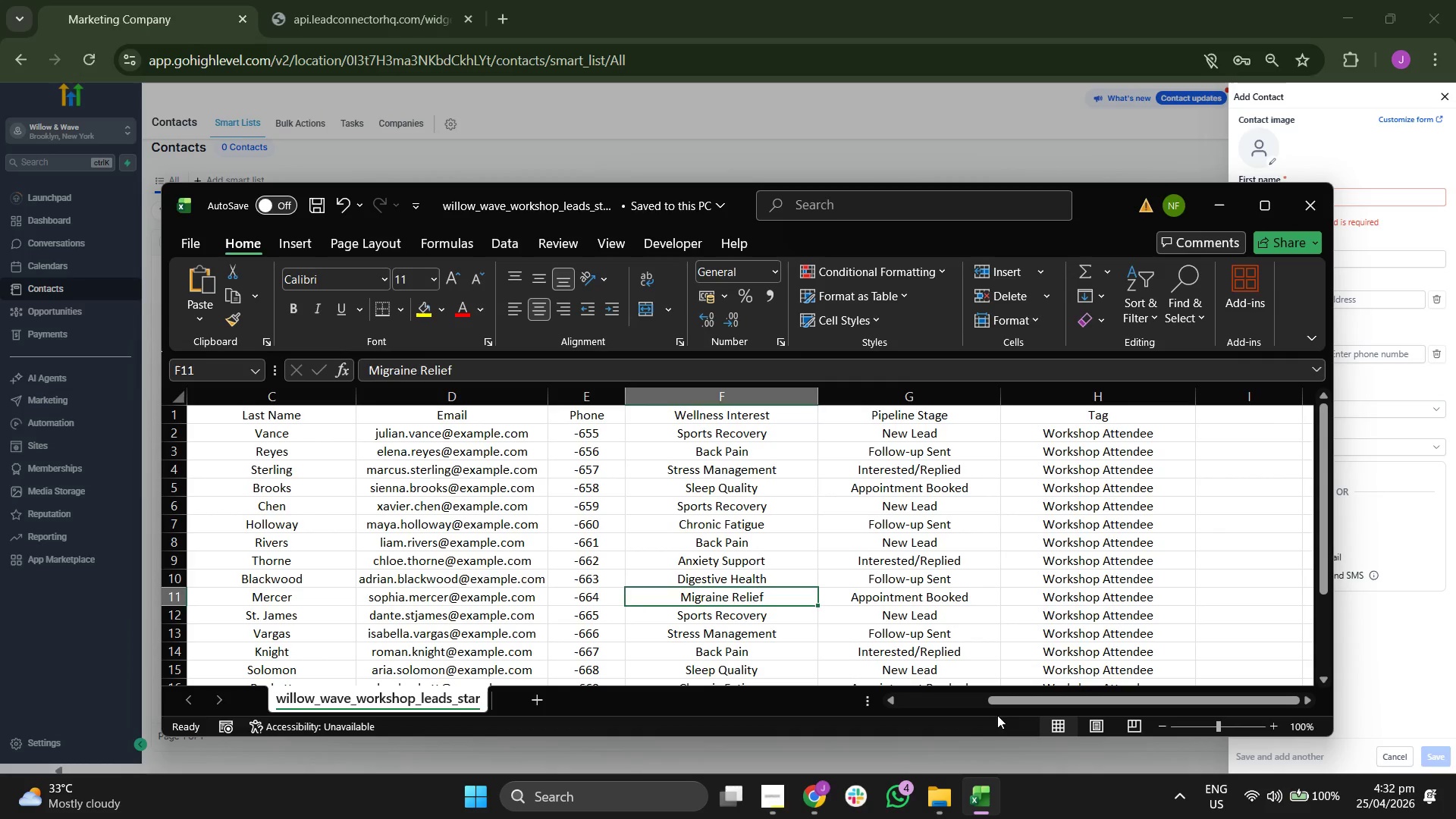 
key(ArrowUp)
 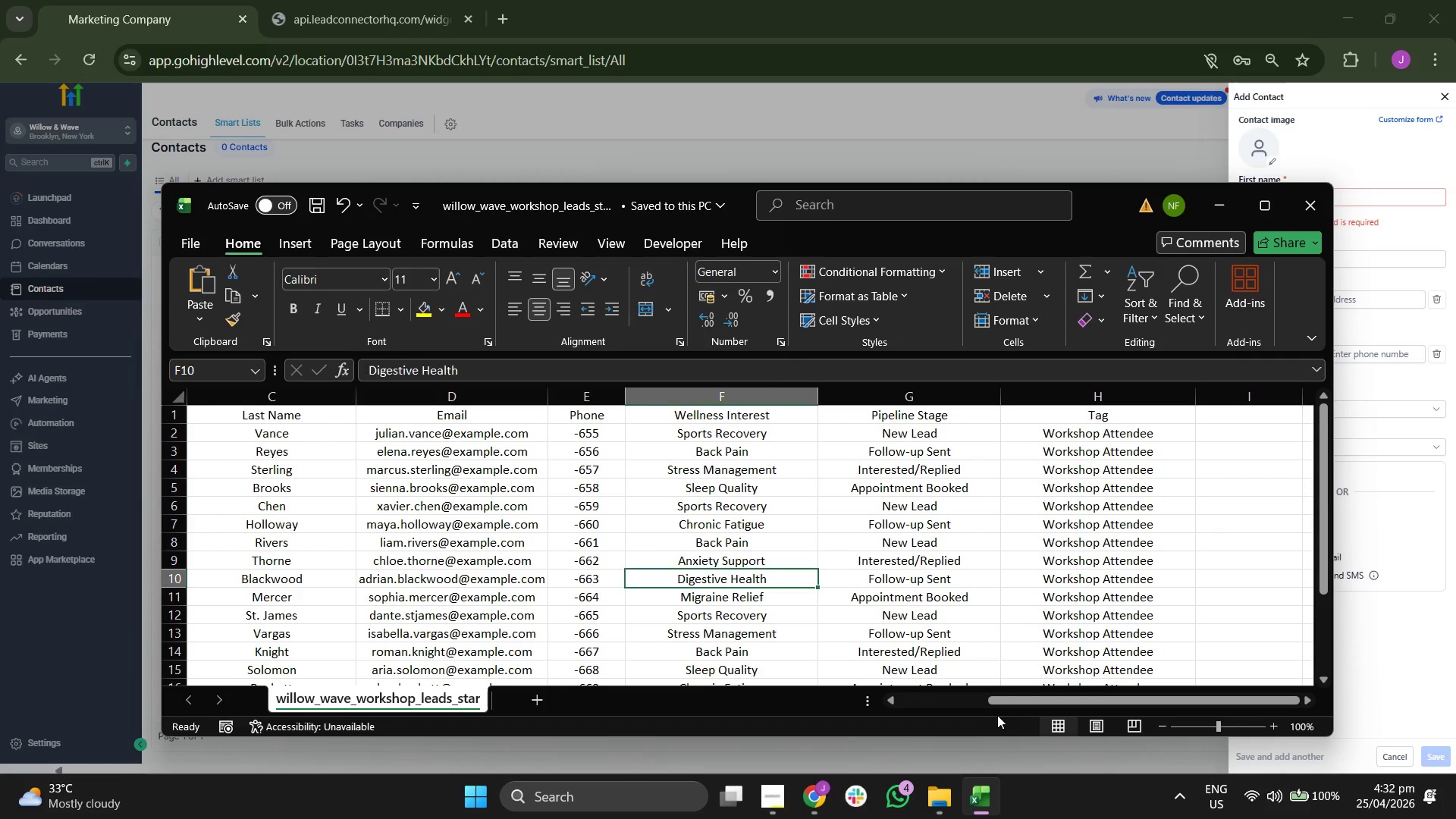 
key(ArrowUp)
 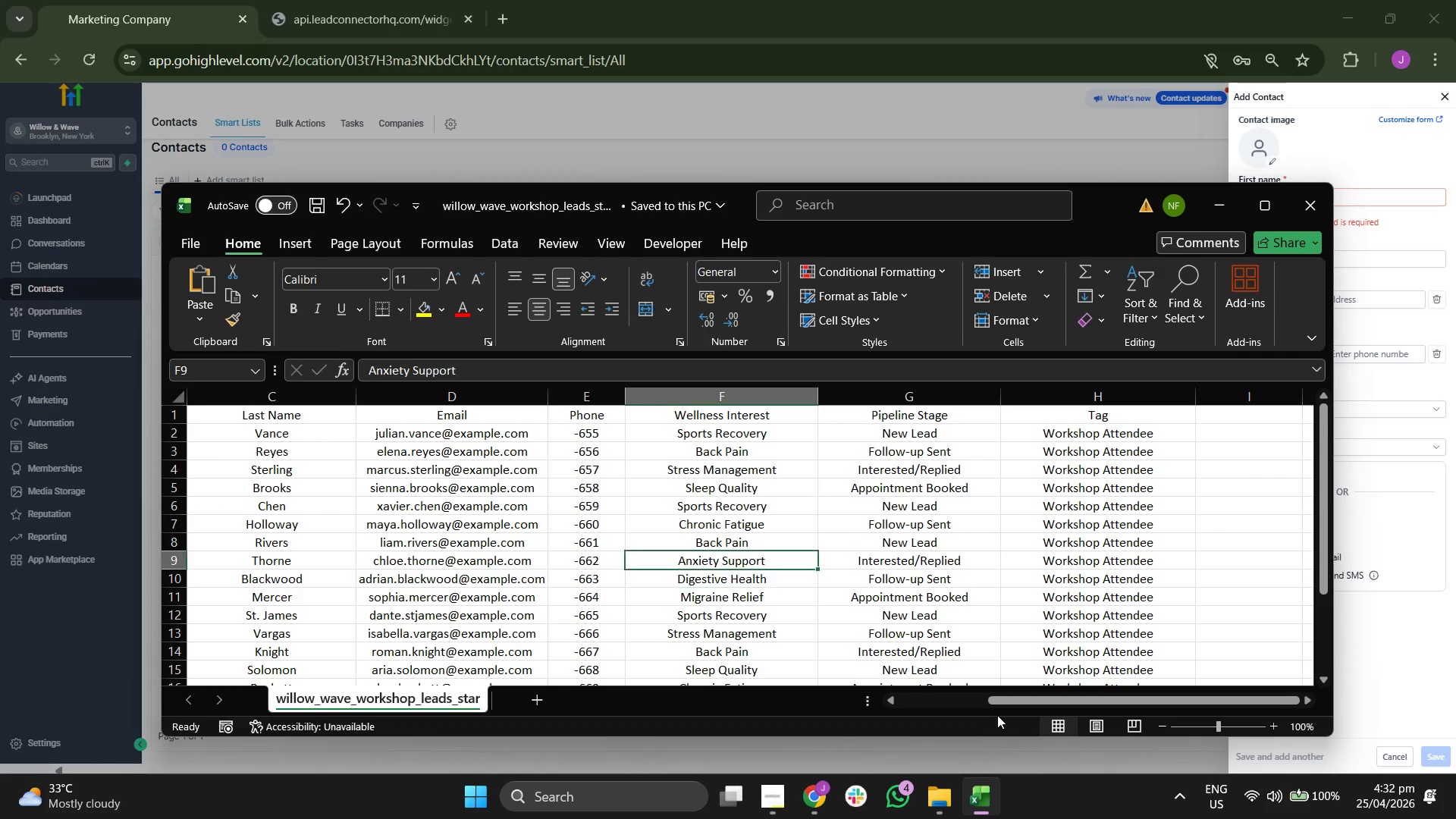 
key(ArrowUp)
 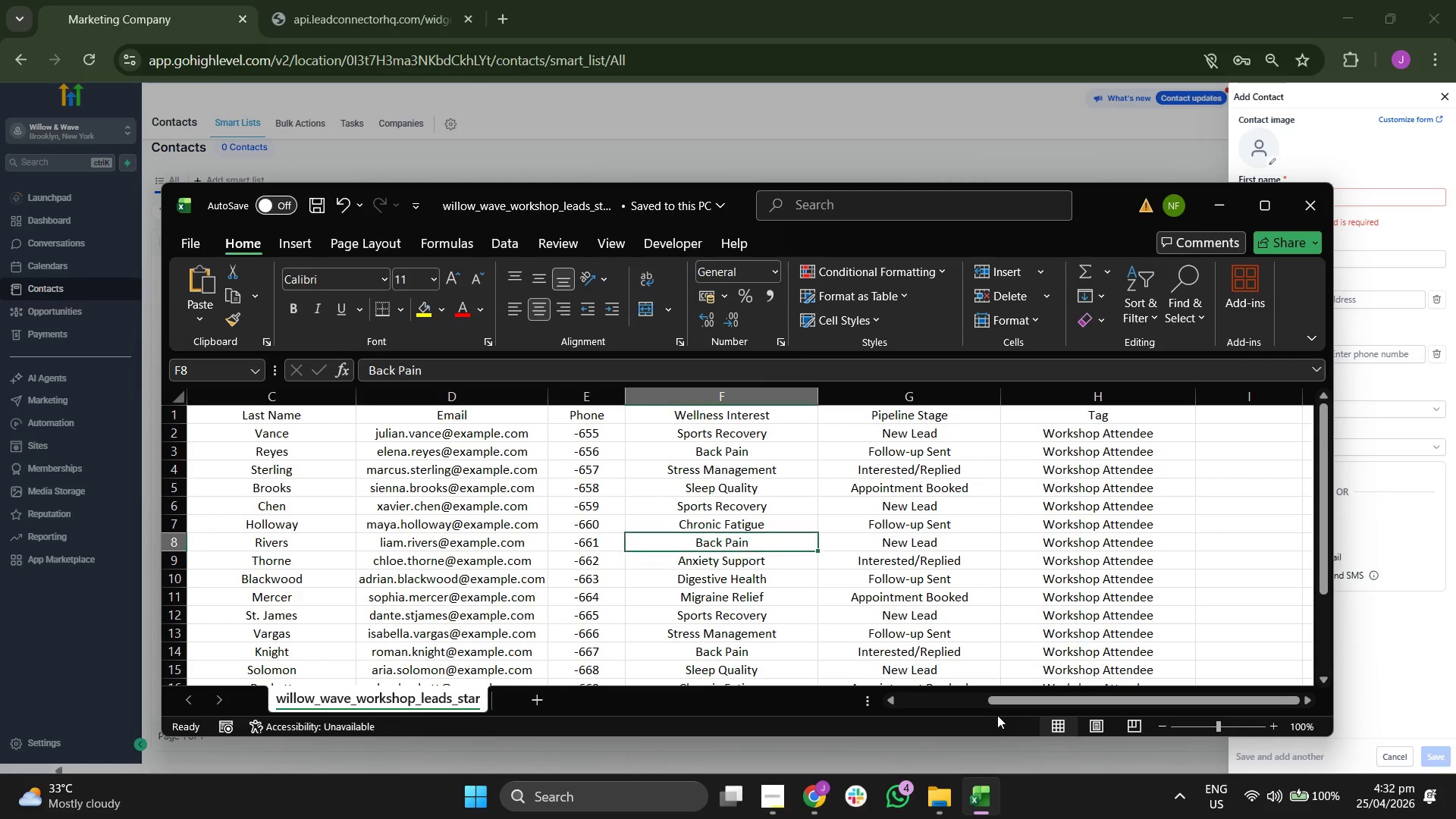 
key(ArrowUp)
 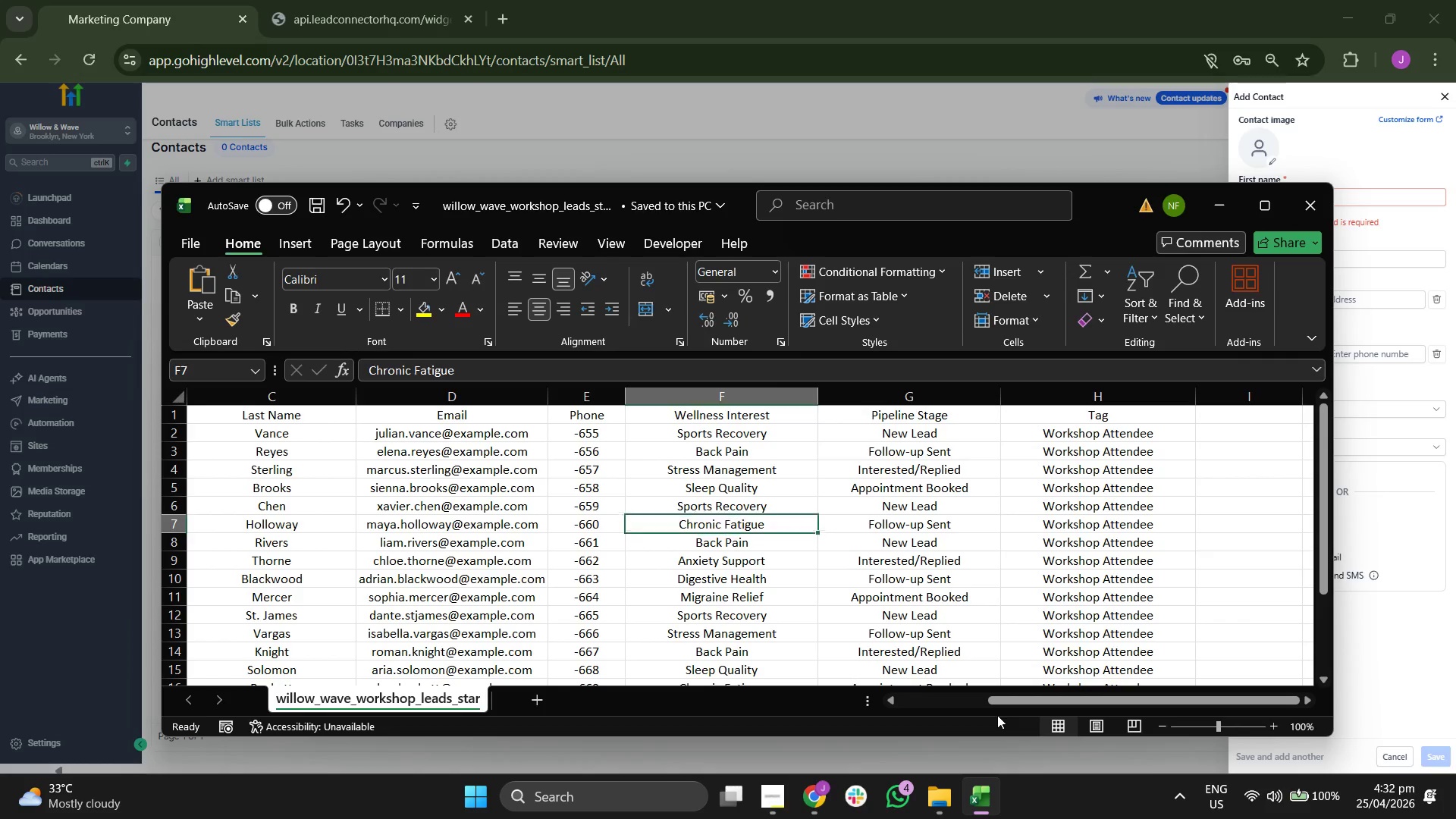 
key(ArrowUp)
 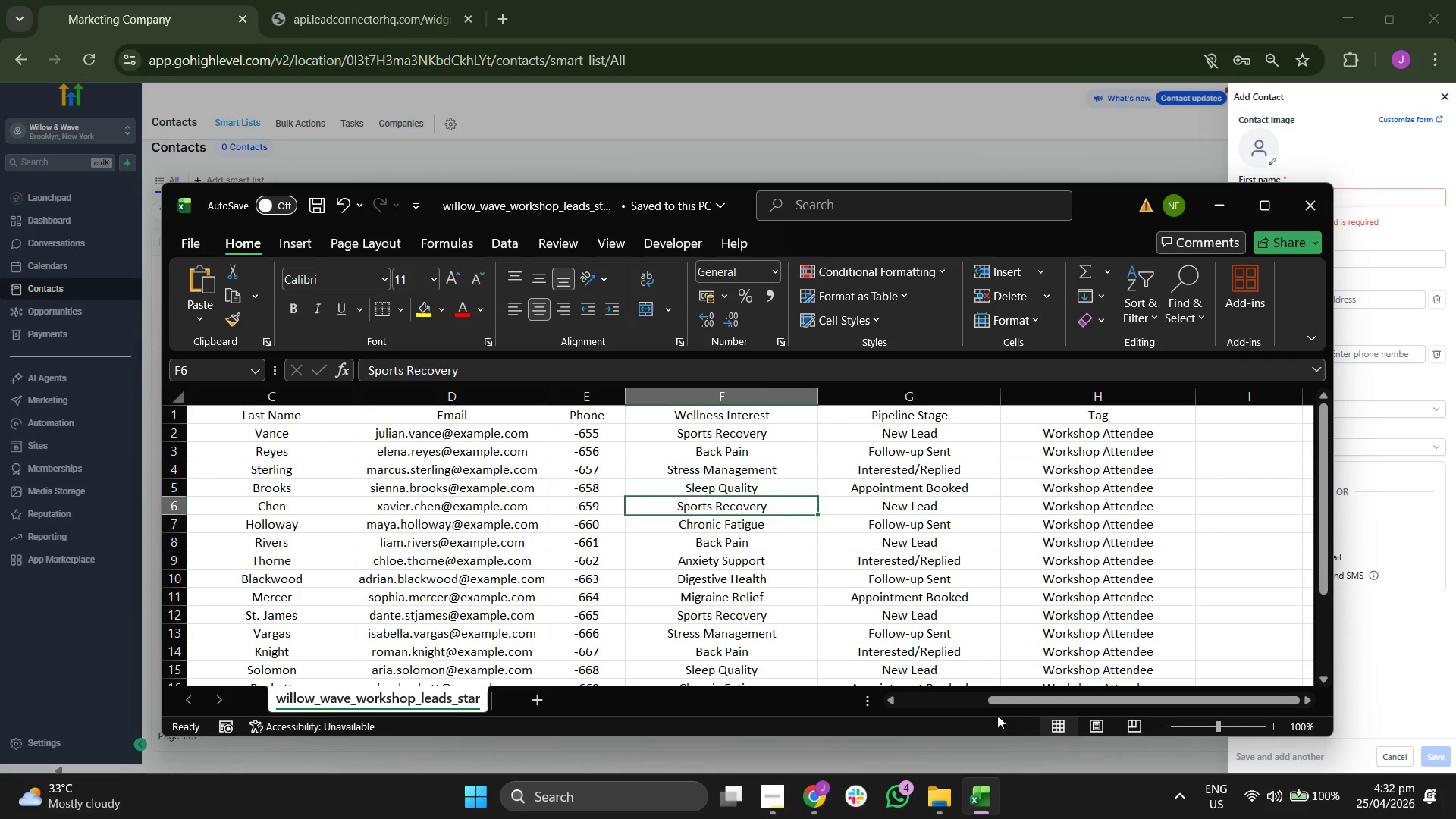 
key(ArrowUp)
 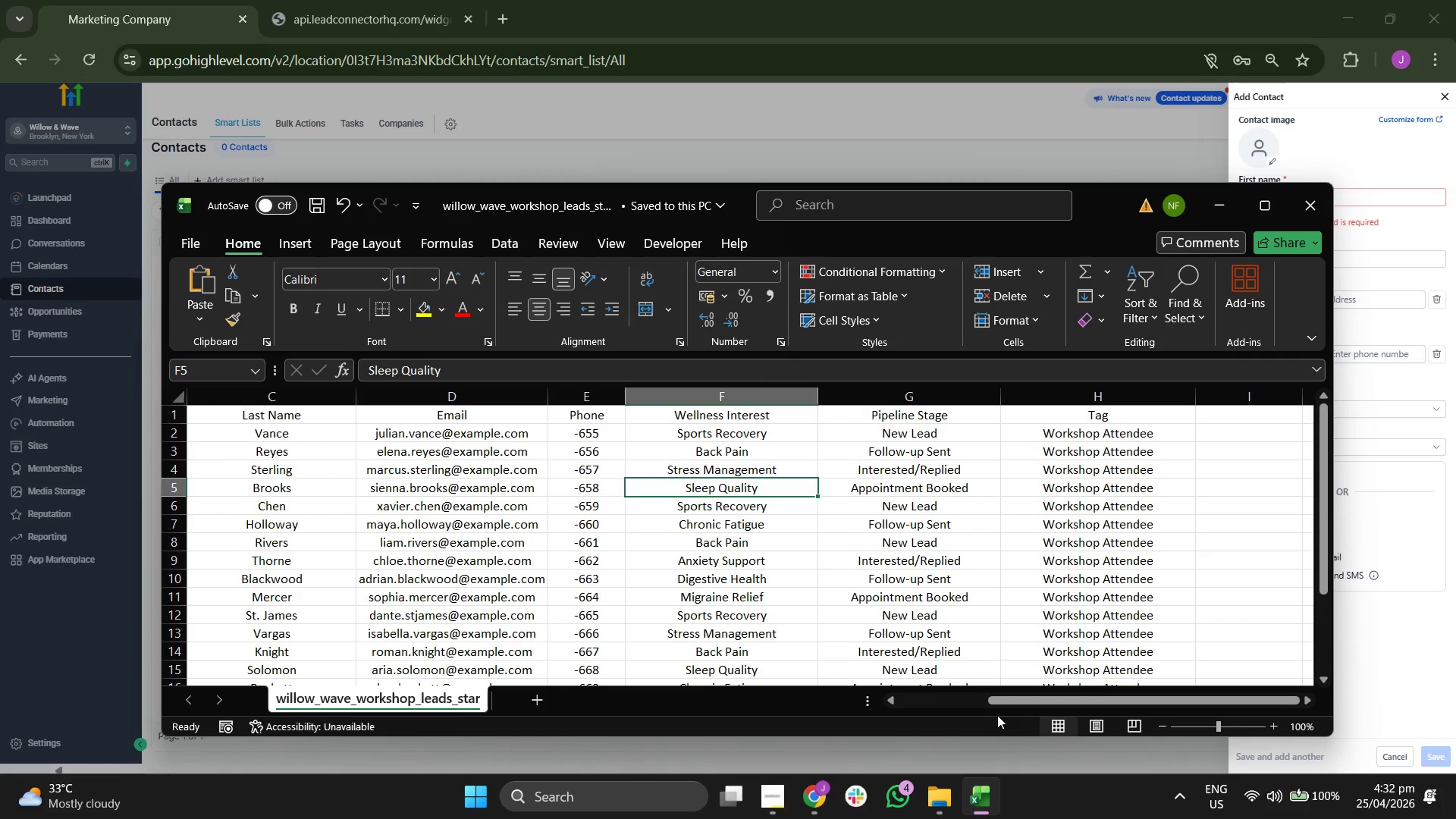 
key(ArrowUp)
 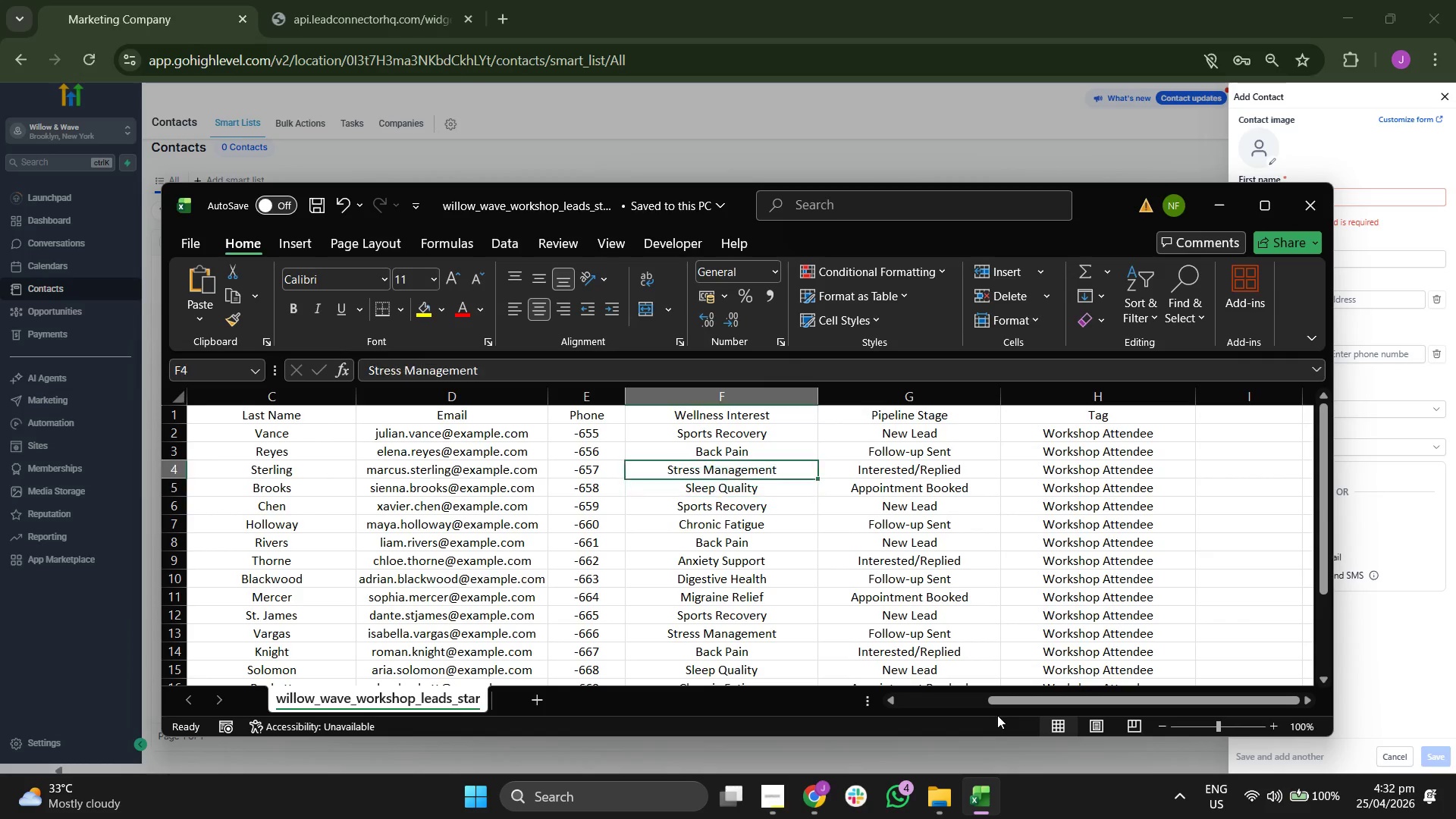 
key(ArrowUp)
 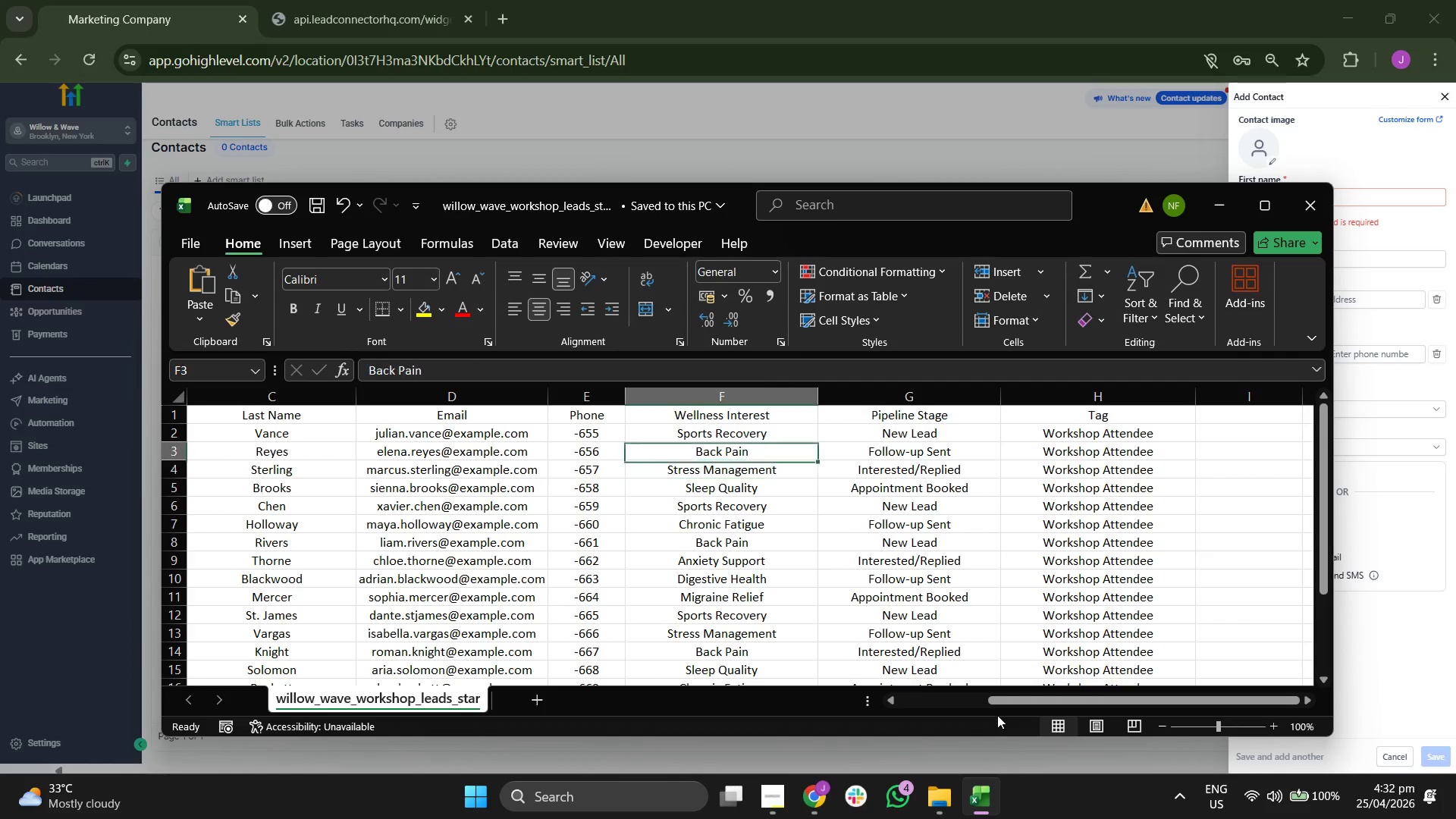 
key(ArrowUp)
 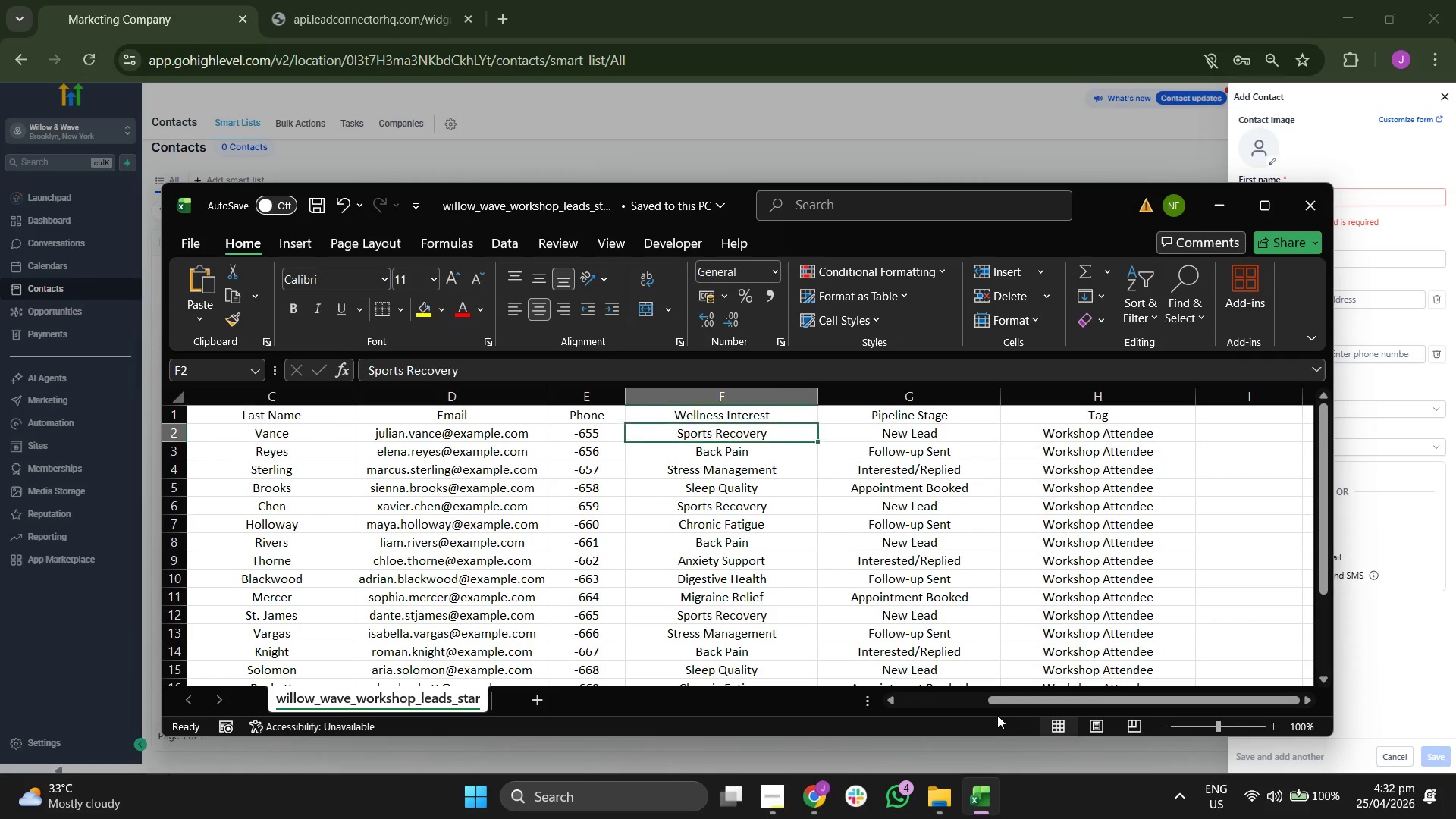 
key(ArrowUp)
 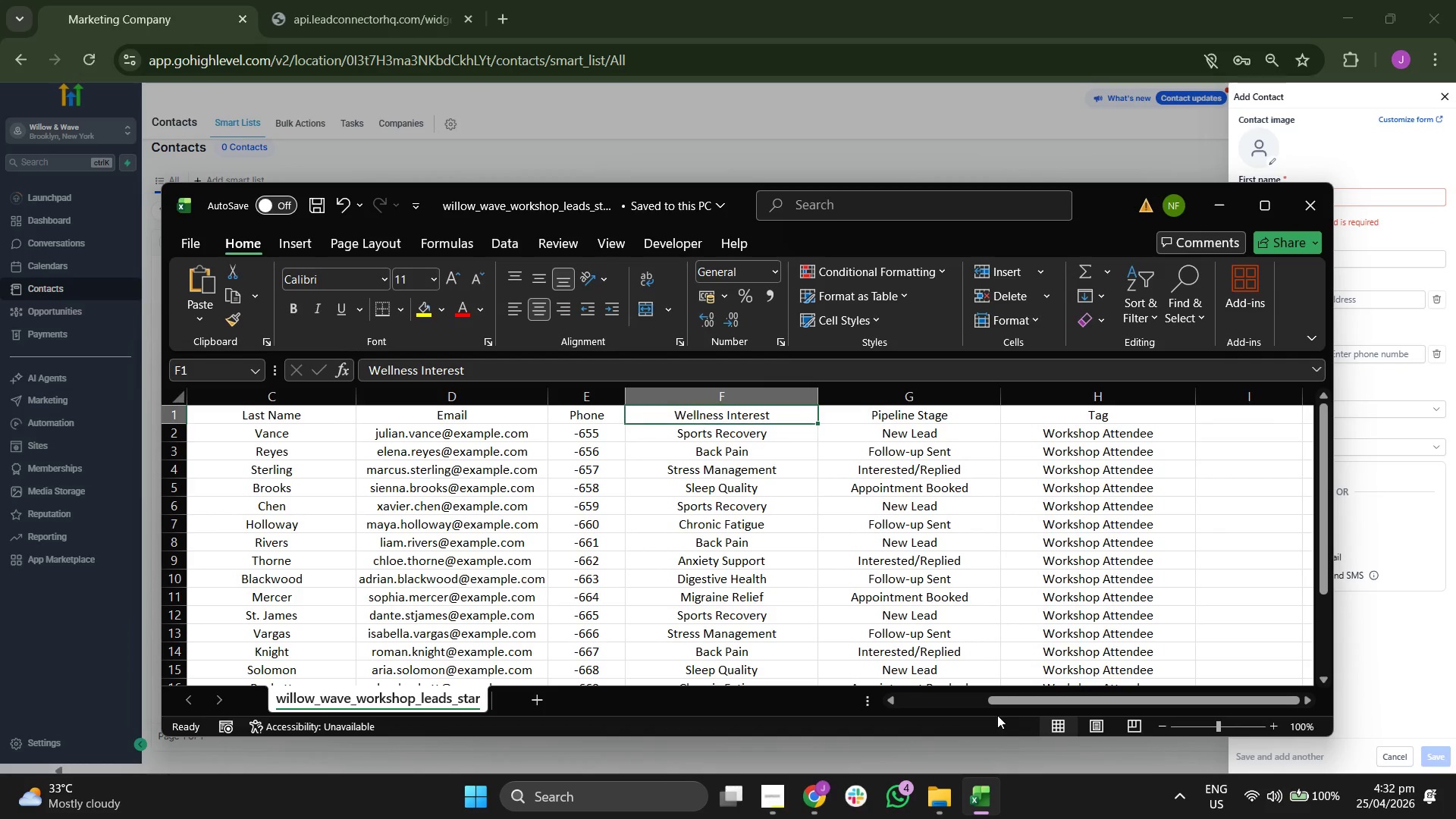 
key(ArrowUp)
 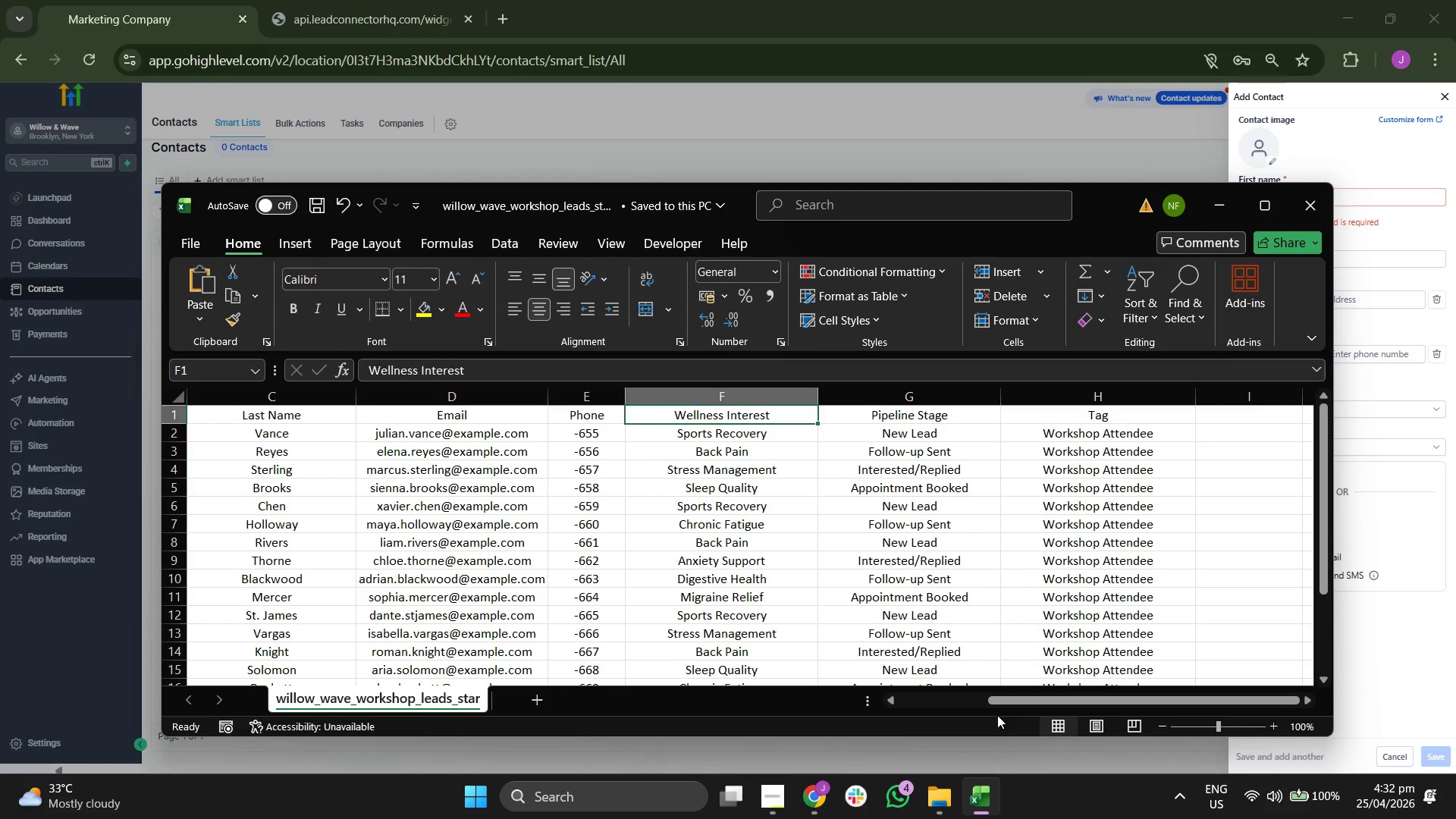 
key(ArrowLeft)
 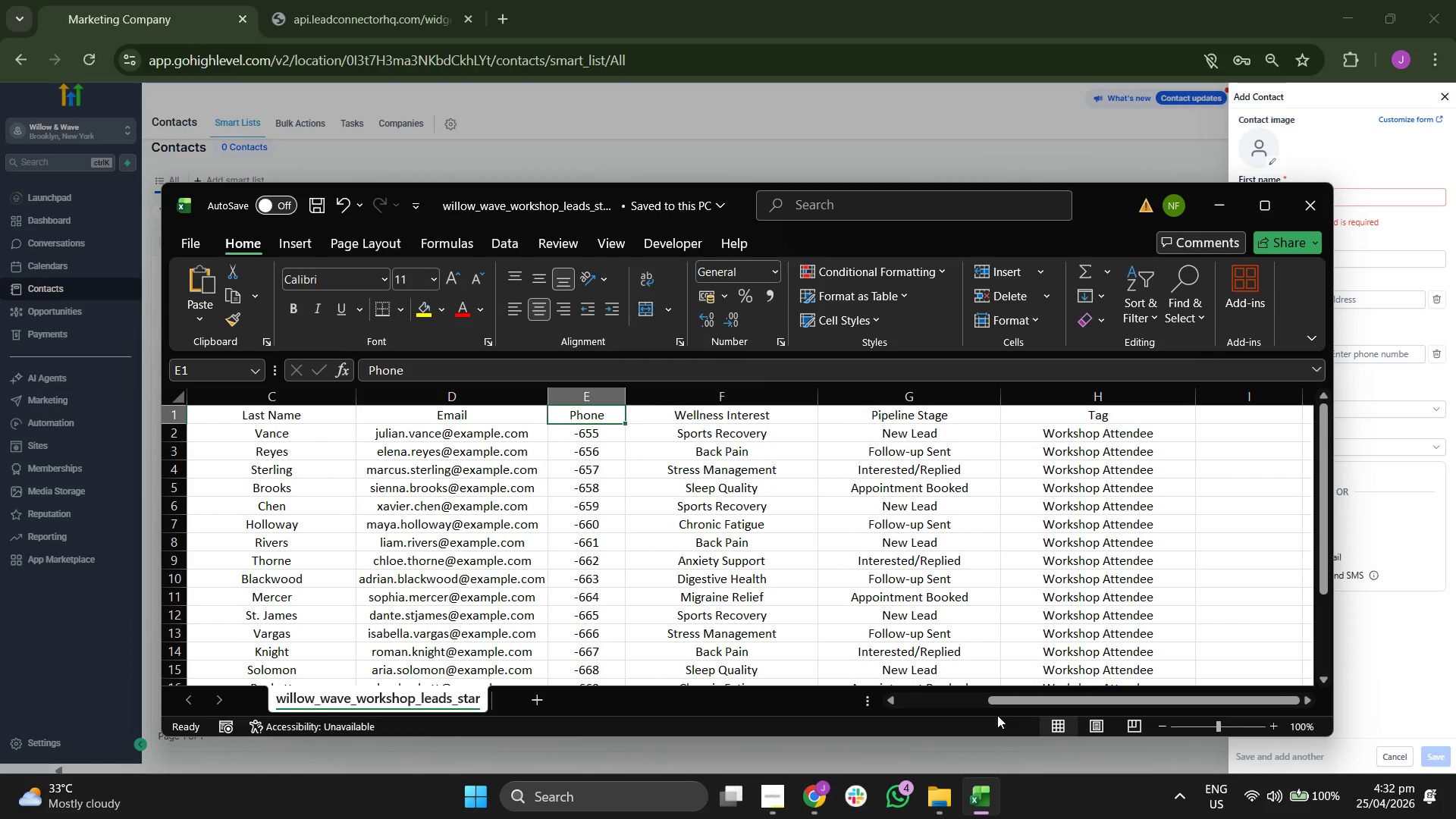 
key(ArrowLeft)
 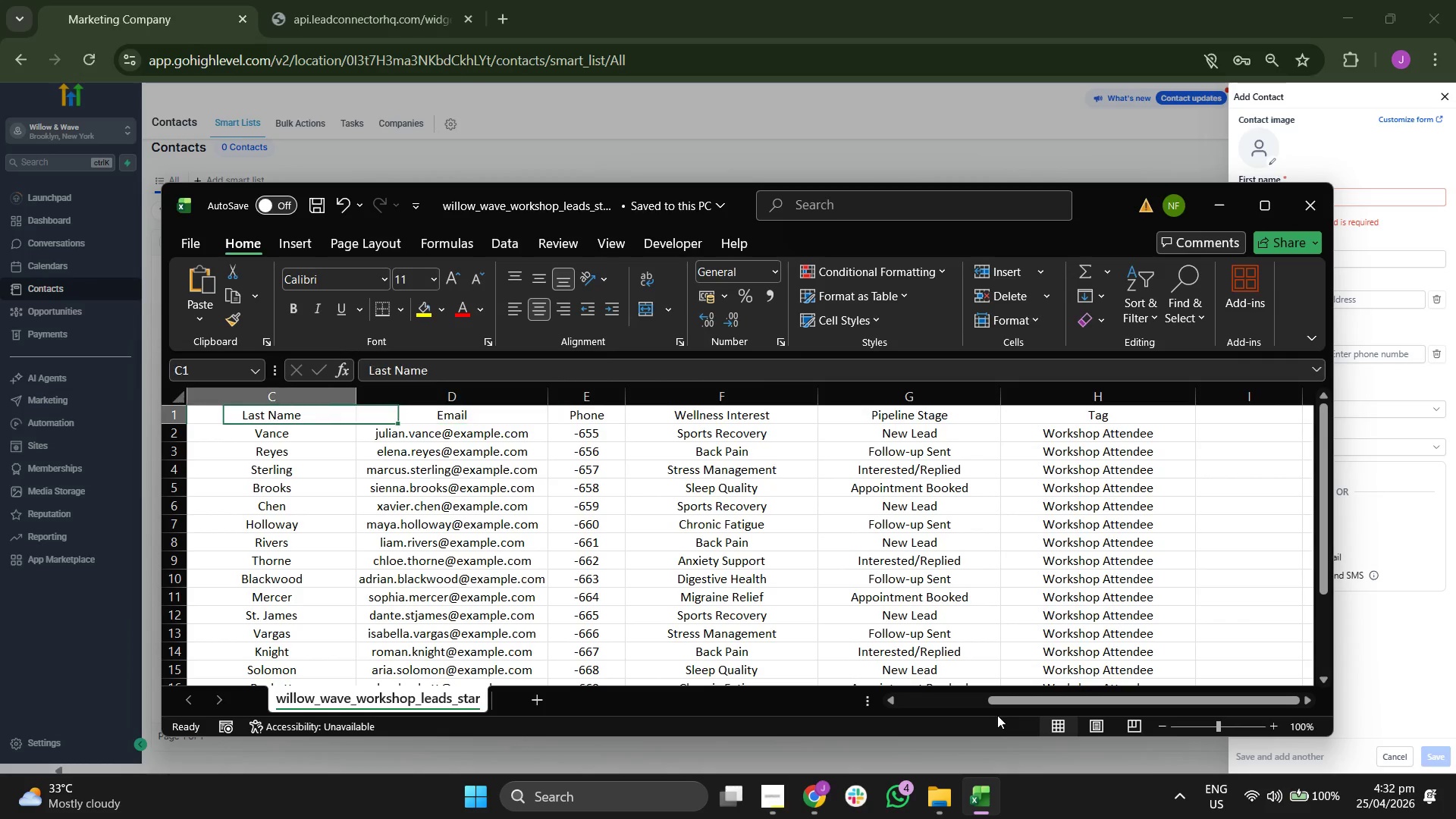 
key(ArrowLeft)
 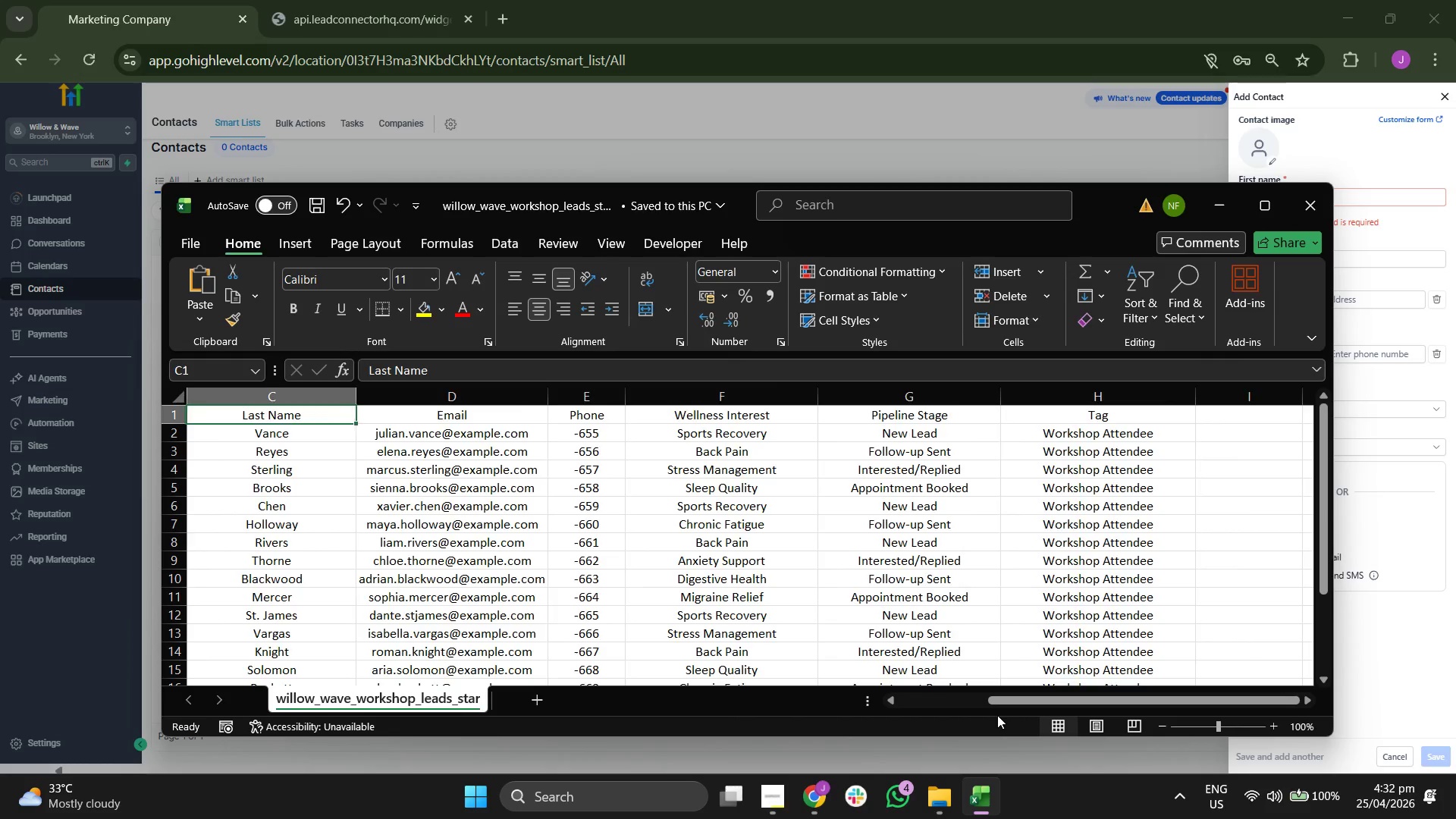 
key(ArrowLeft)
 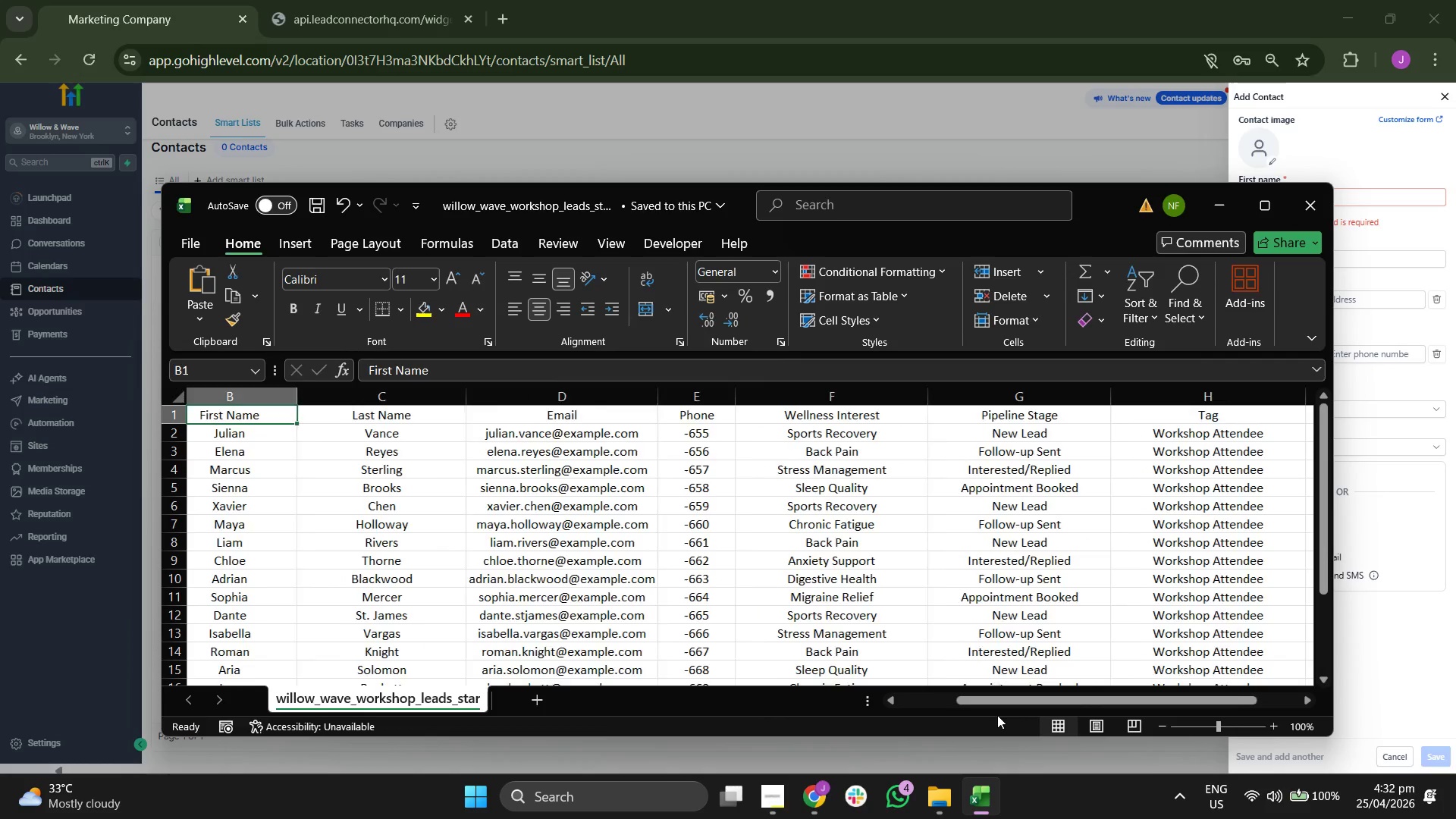 
key(ArrowLeft)
 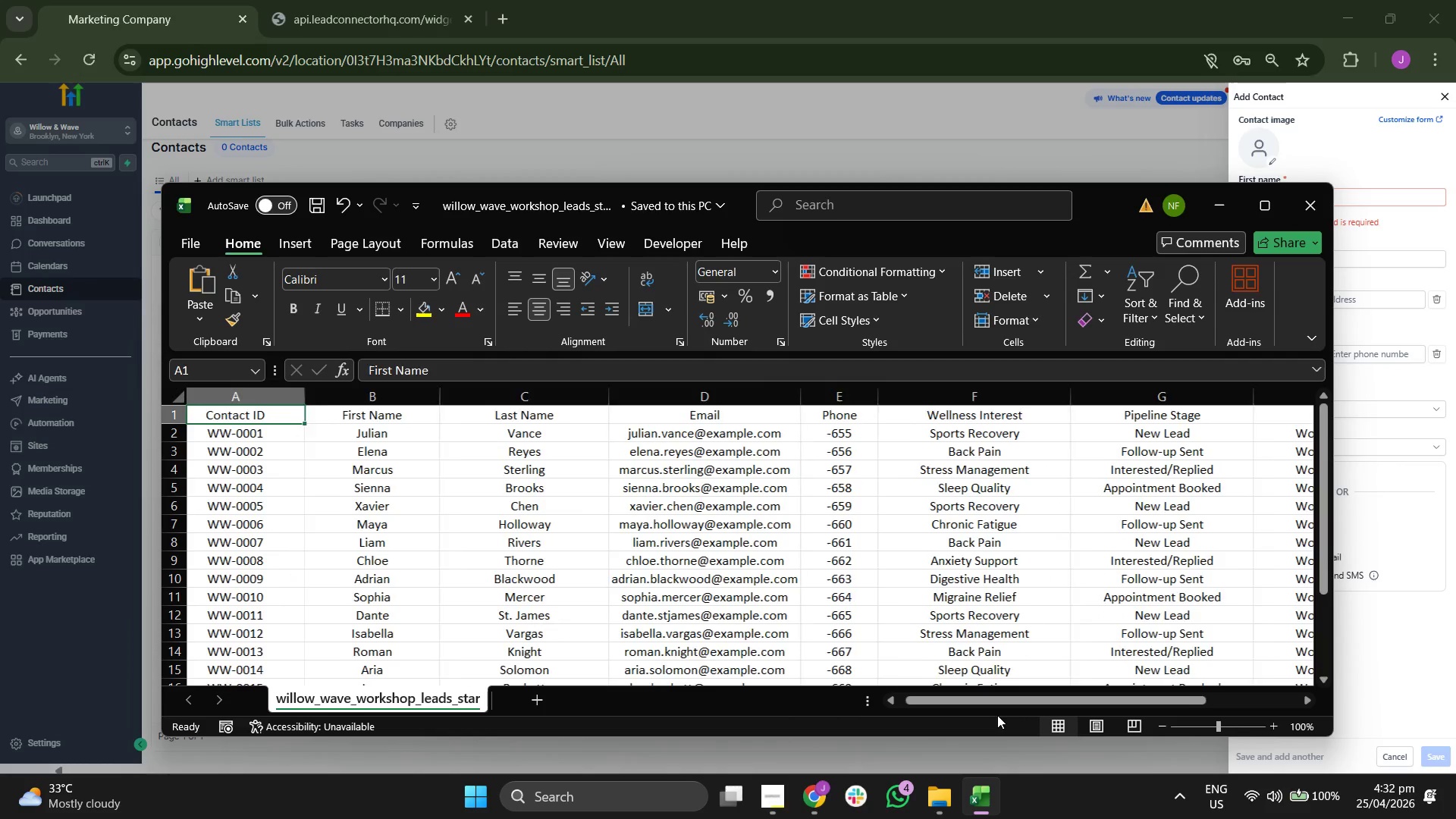 
key(ArrowLeft)
 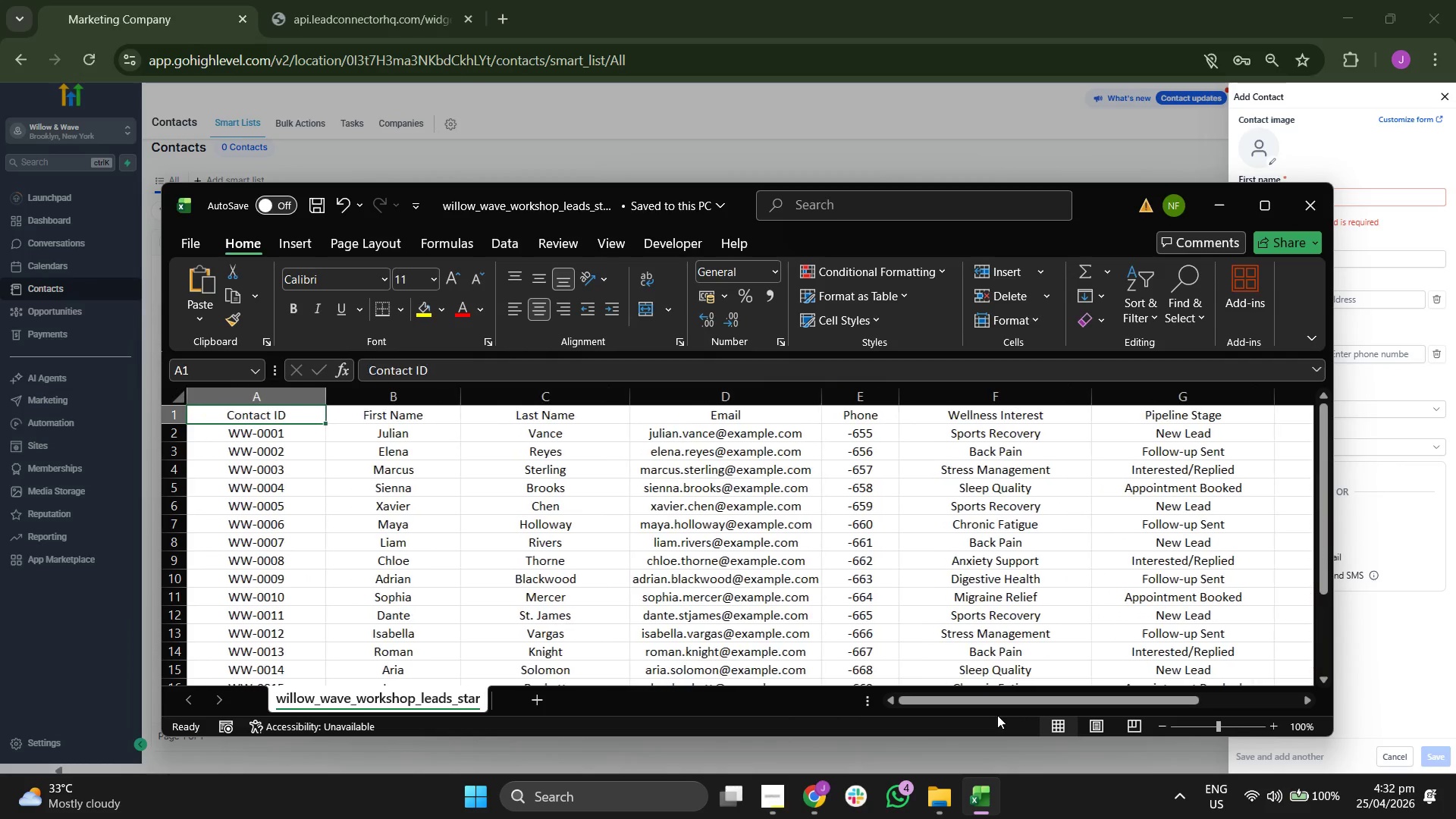 
key(ArrowLeft)
 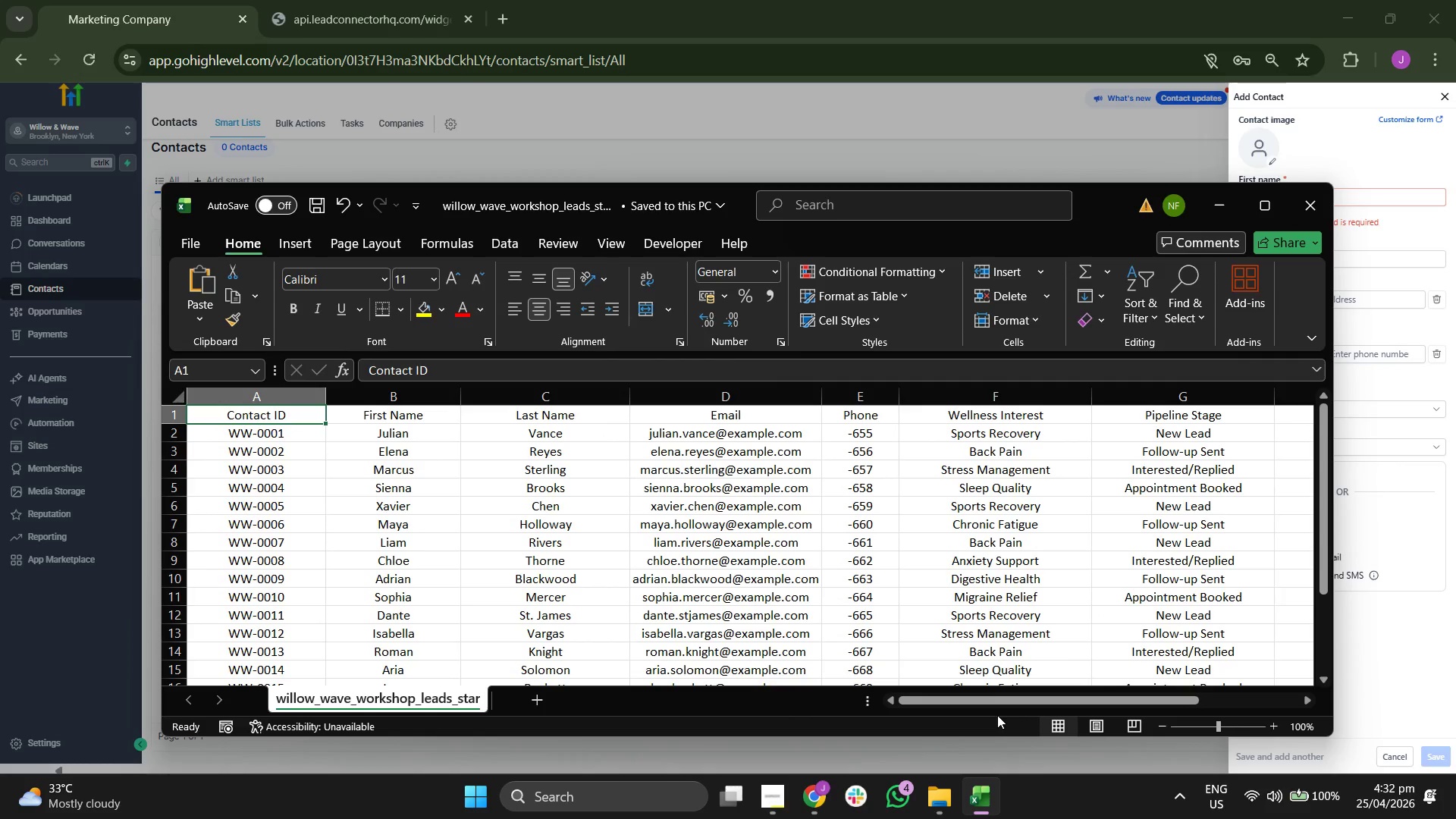 
key(ArrowDown)
 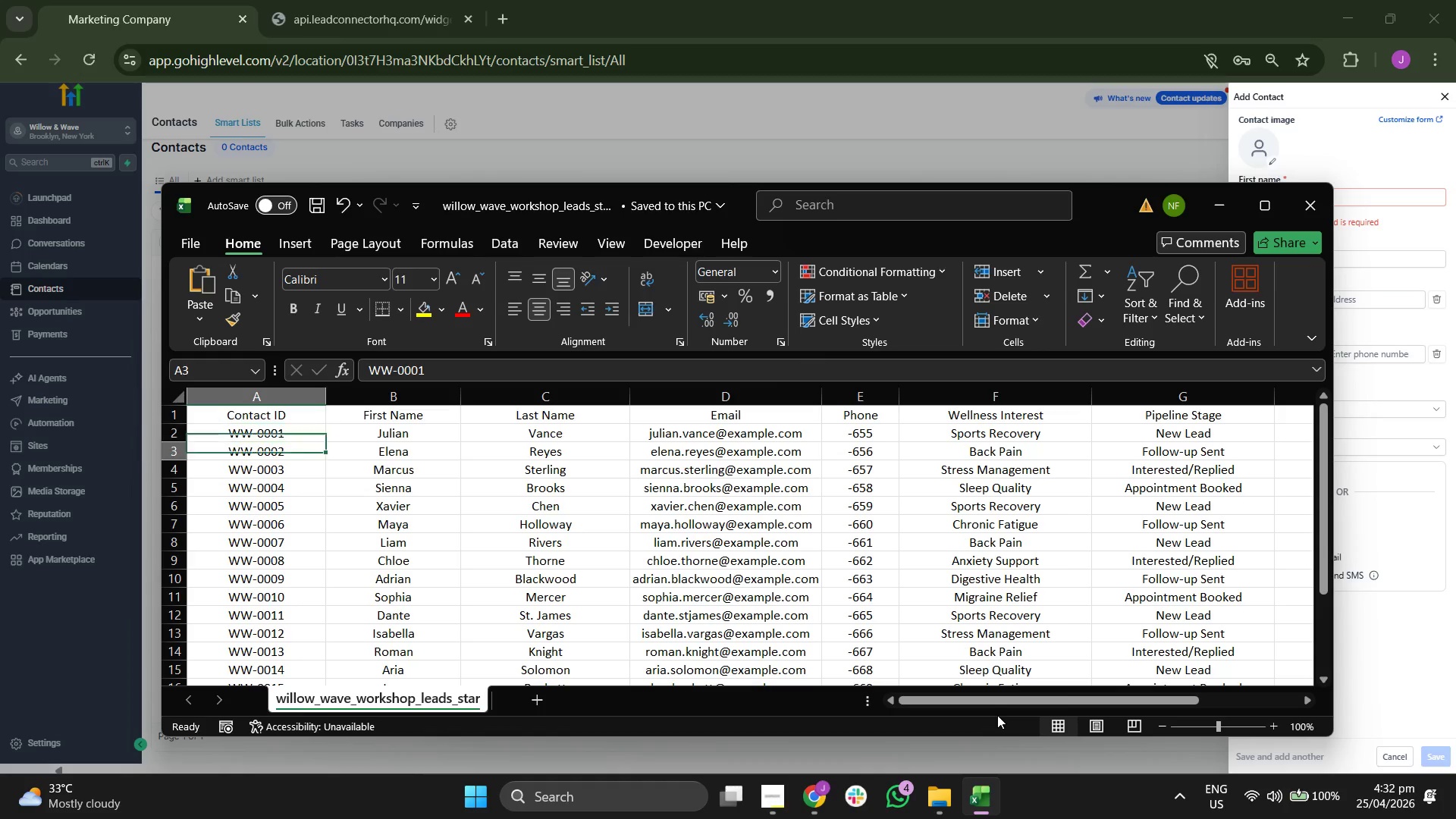 
key(ArrowDown)
 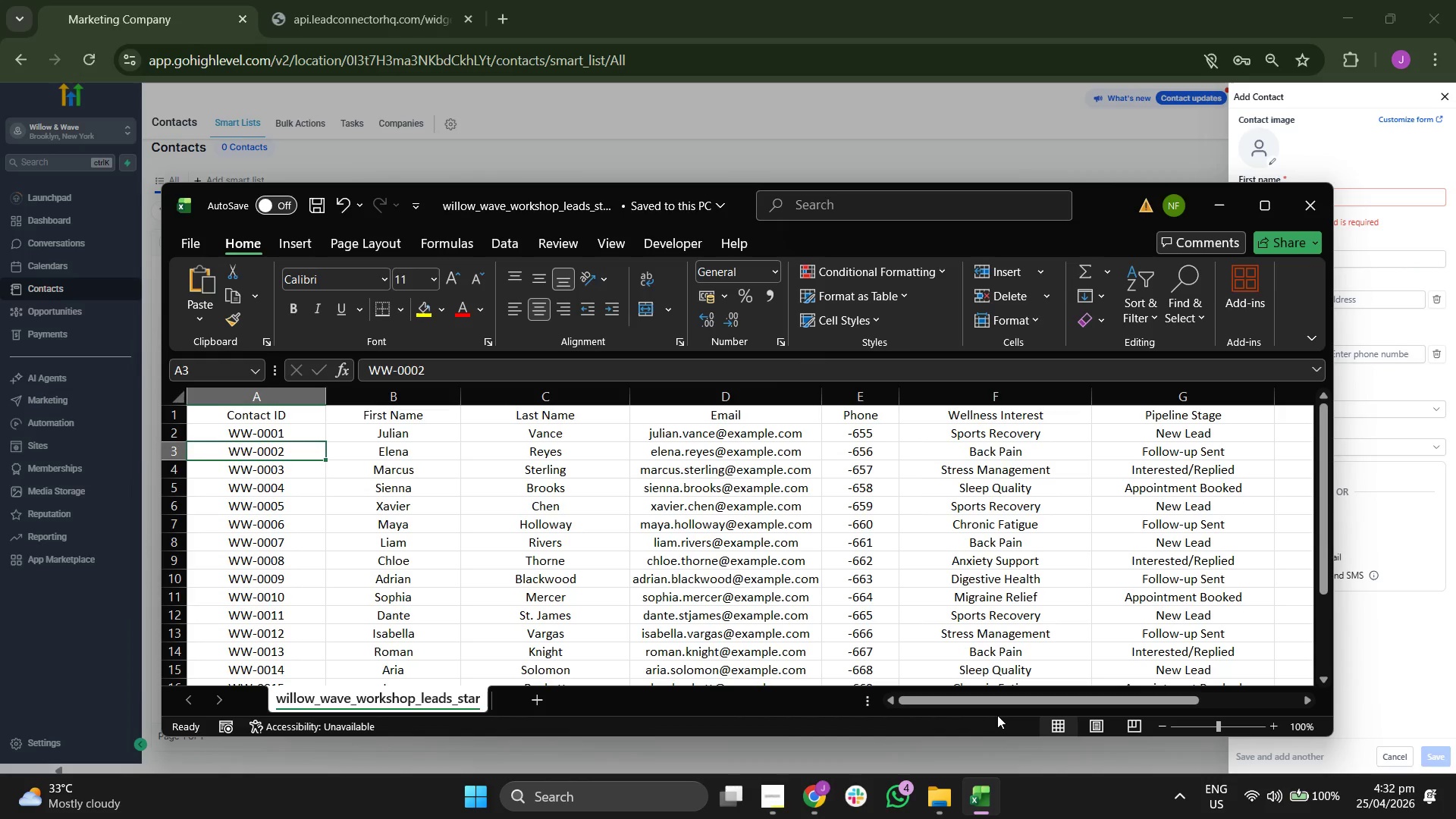 
key(ArrowUp)
 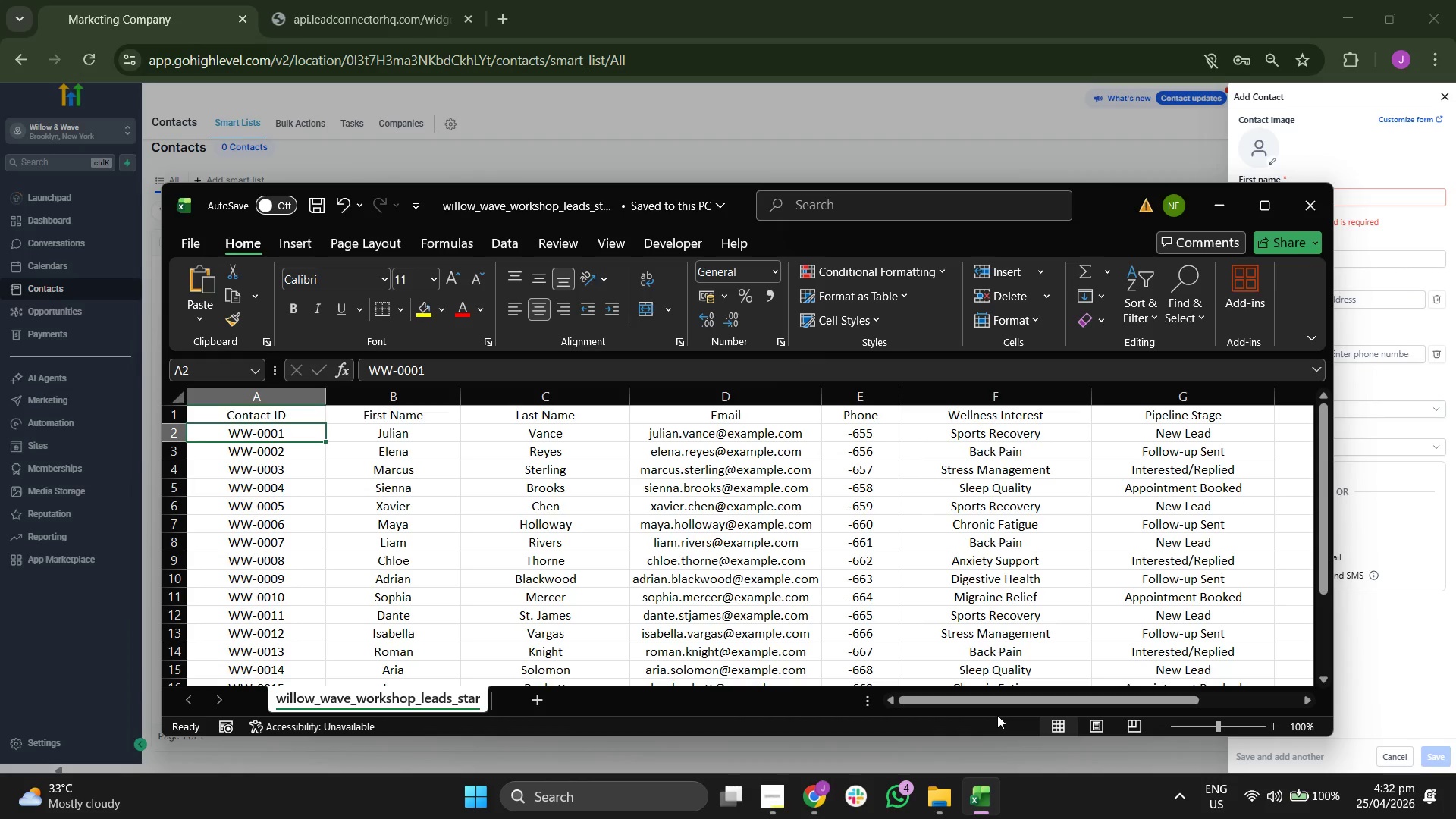 
key(ArrowRight)
 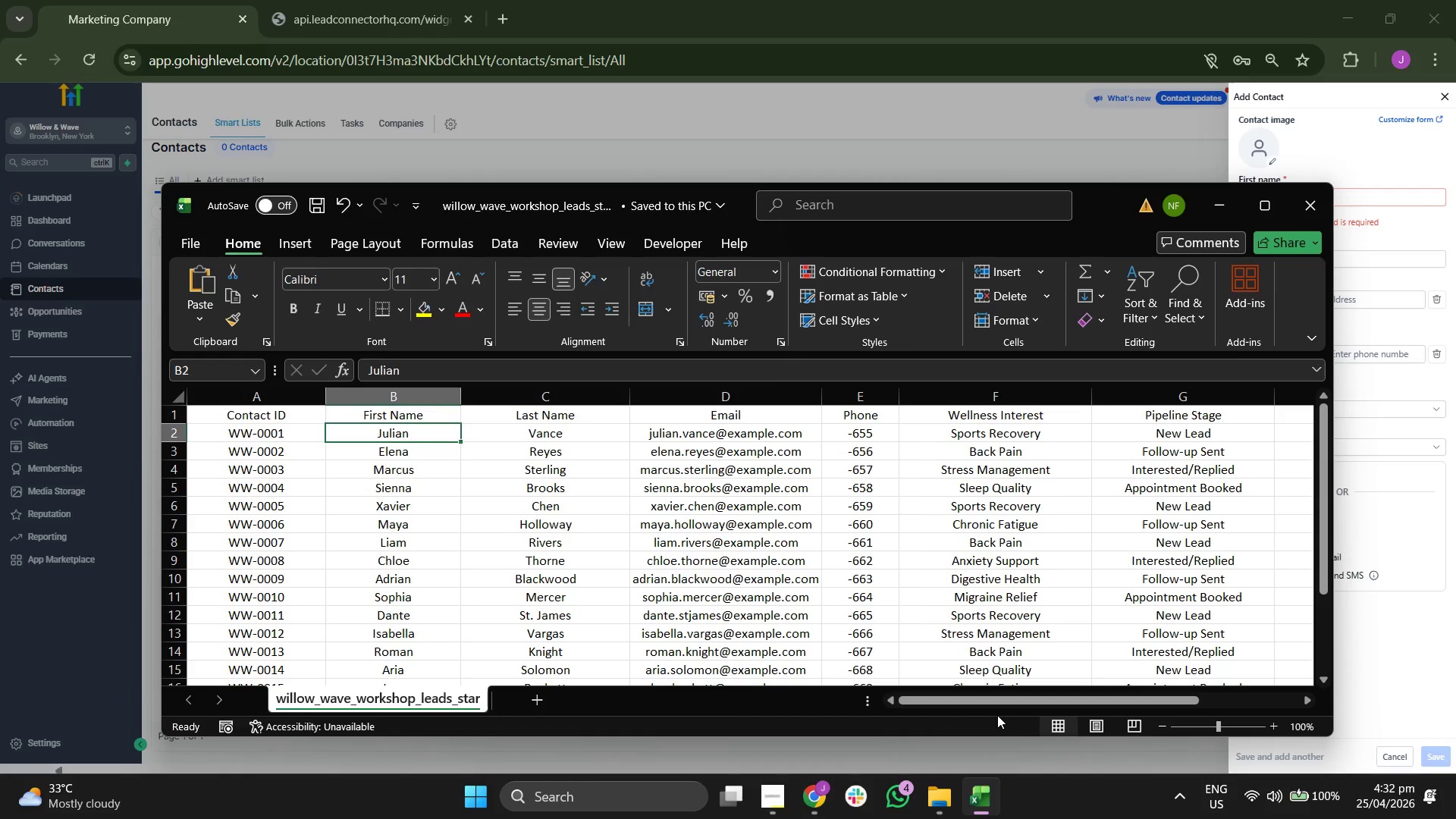 
key(ArrowRight)
 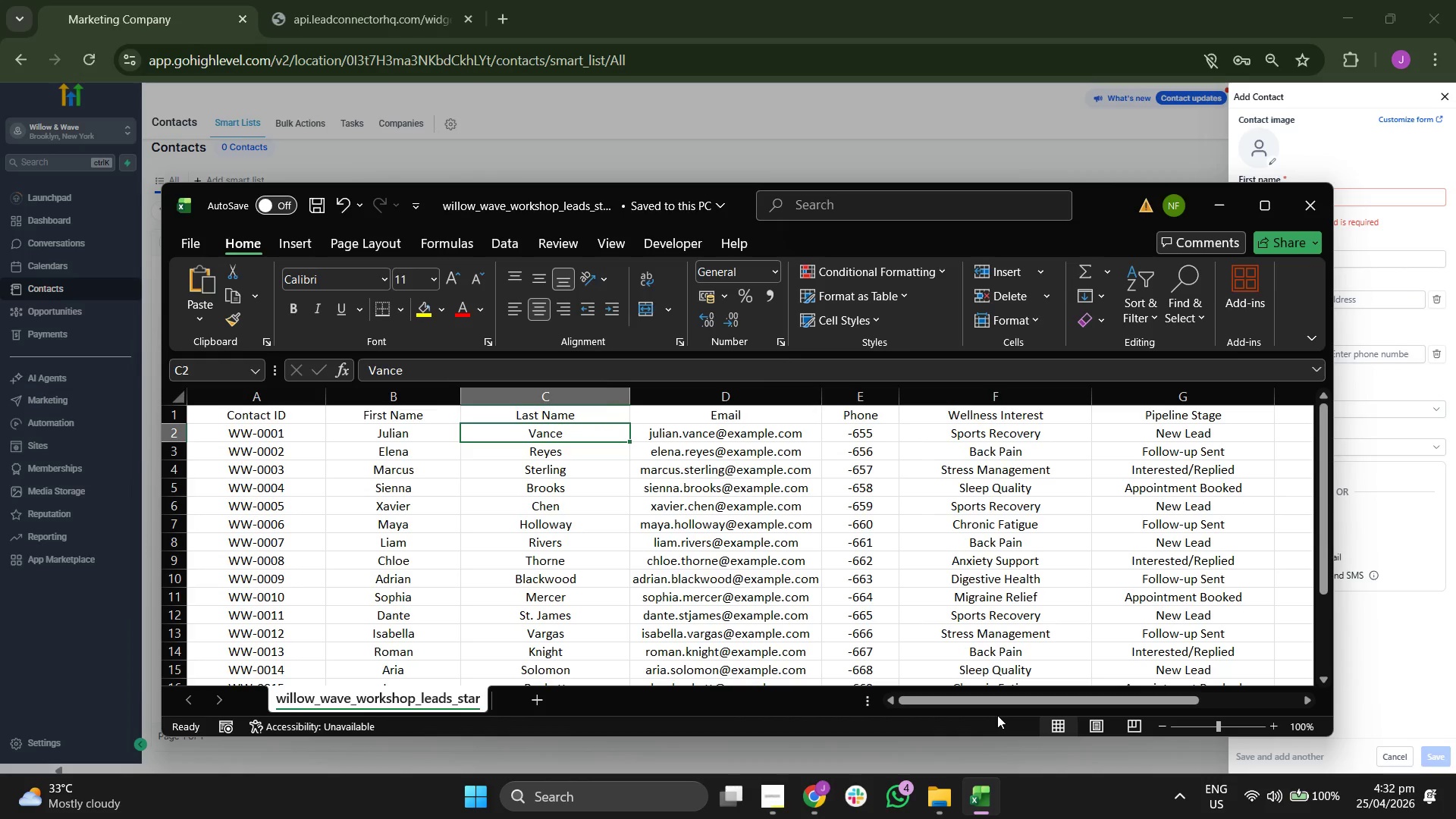 
key(ArrowRight)
 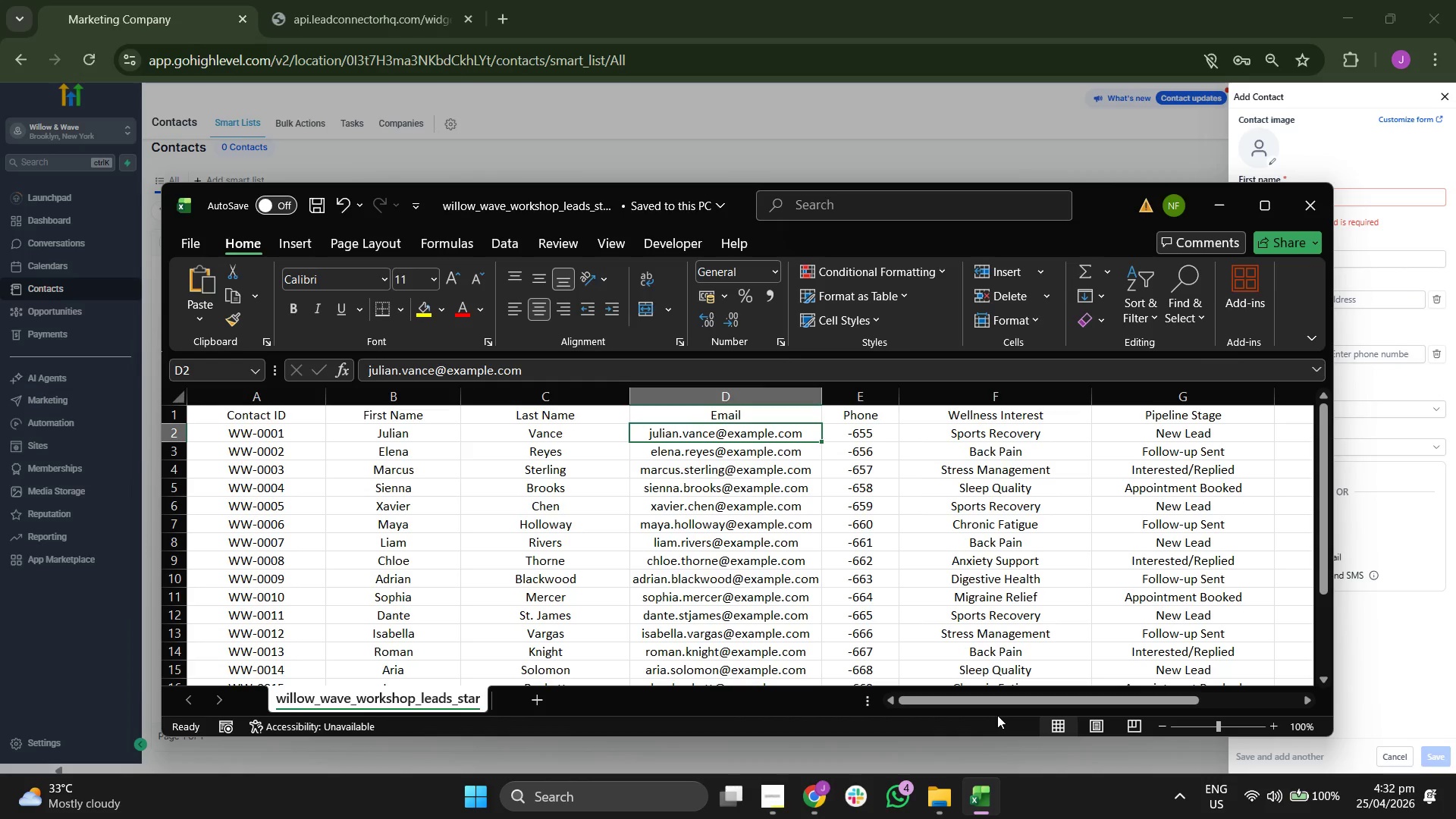 
key(Control+C)
 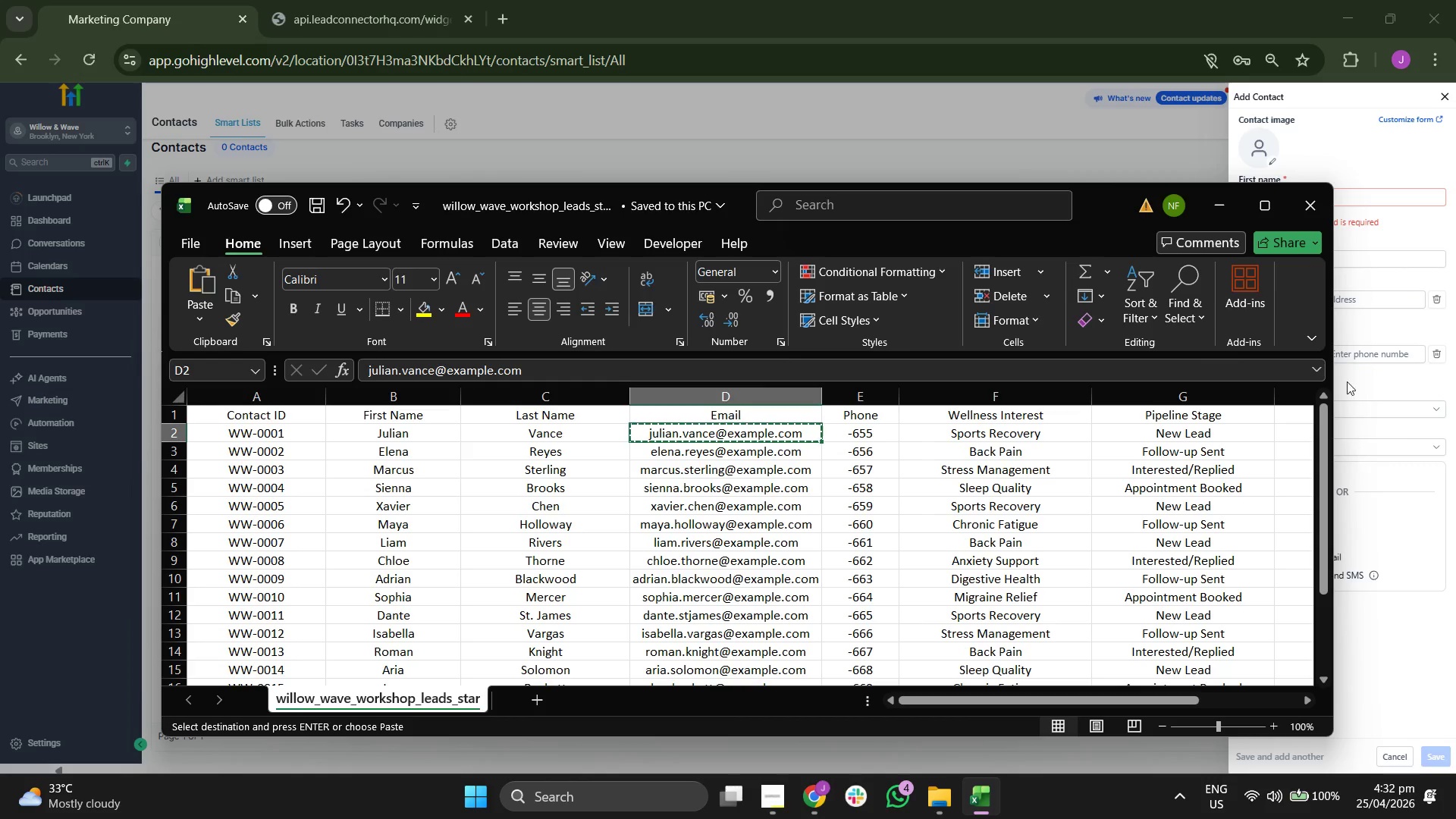 
left_click([1355, 278])
 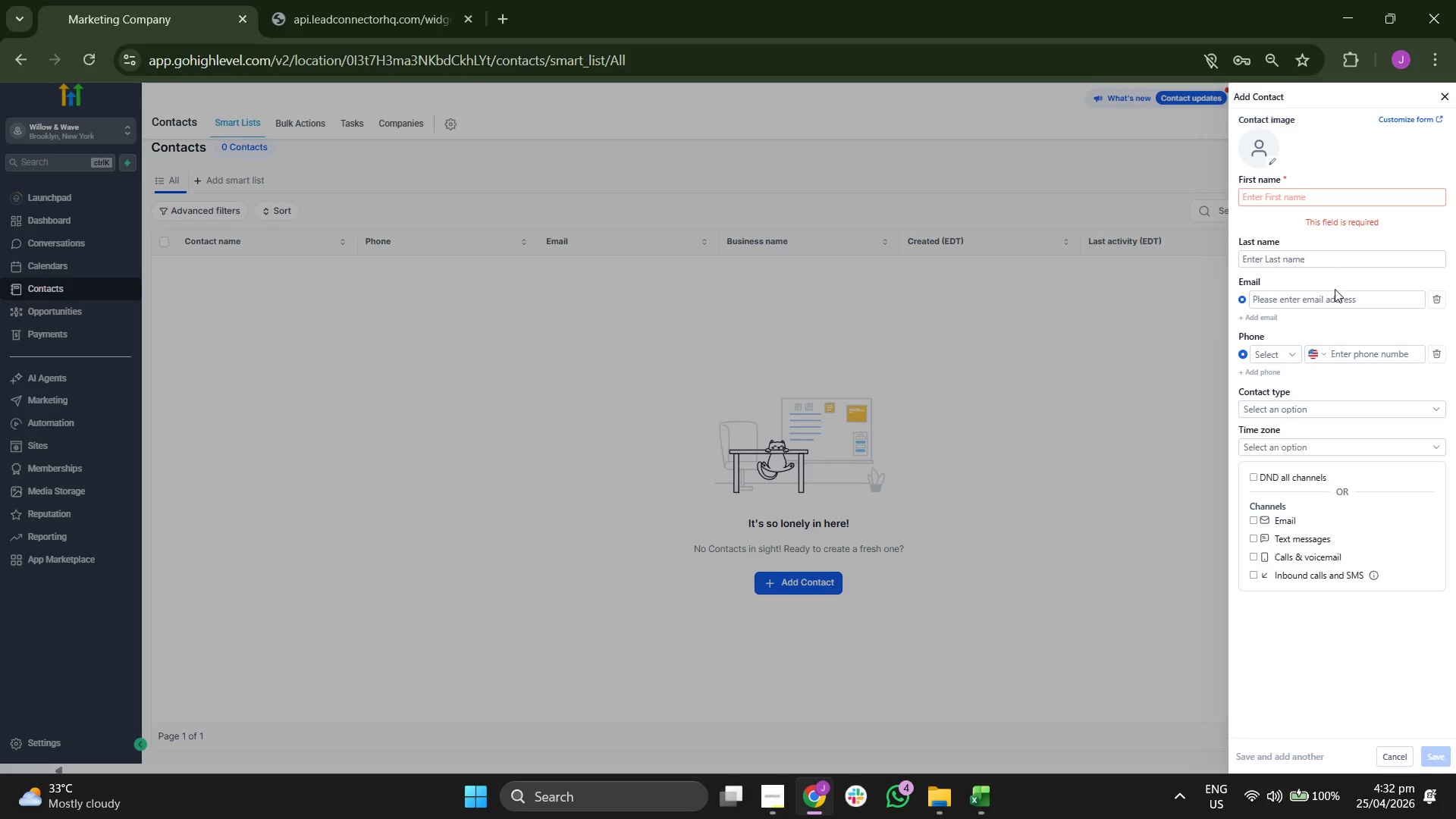 
left_click([1334, 302])
 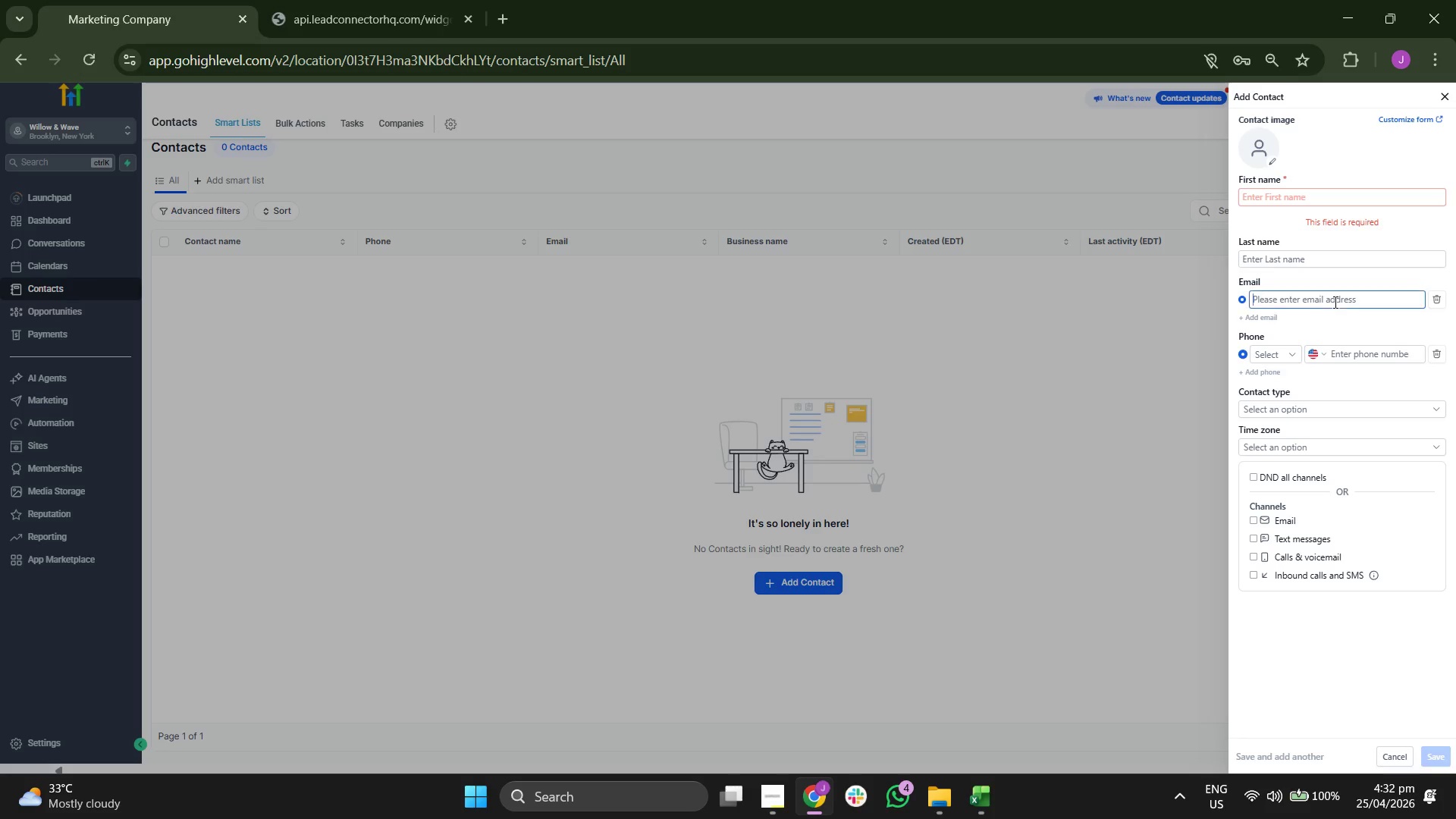 
key(Control+ControlLeft)
 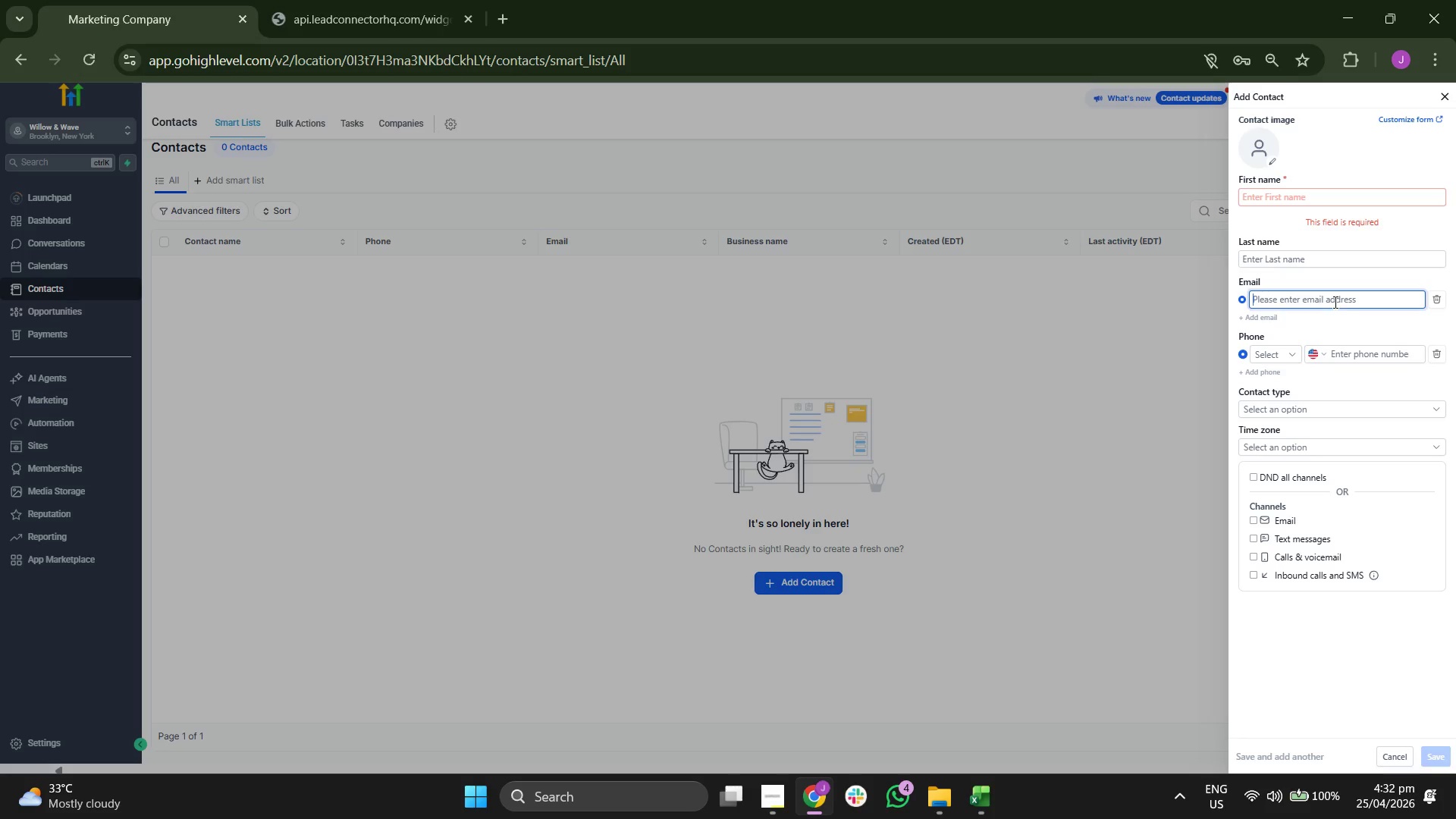 
key(Control+V)
 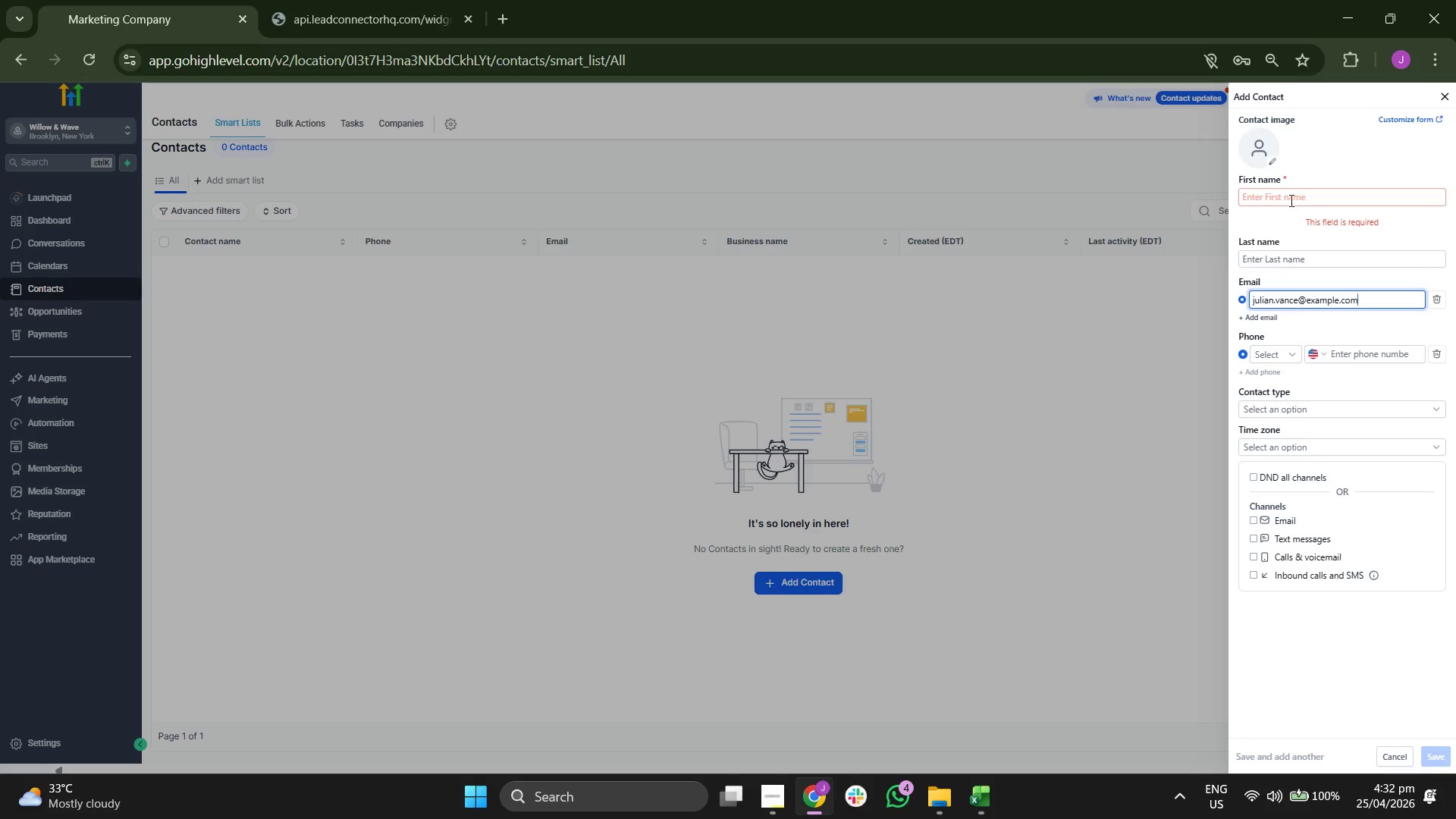 
left_click([1290, 194])
 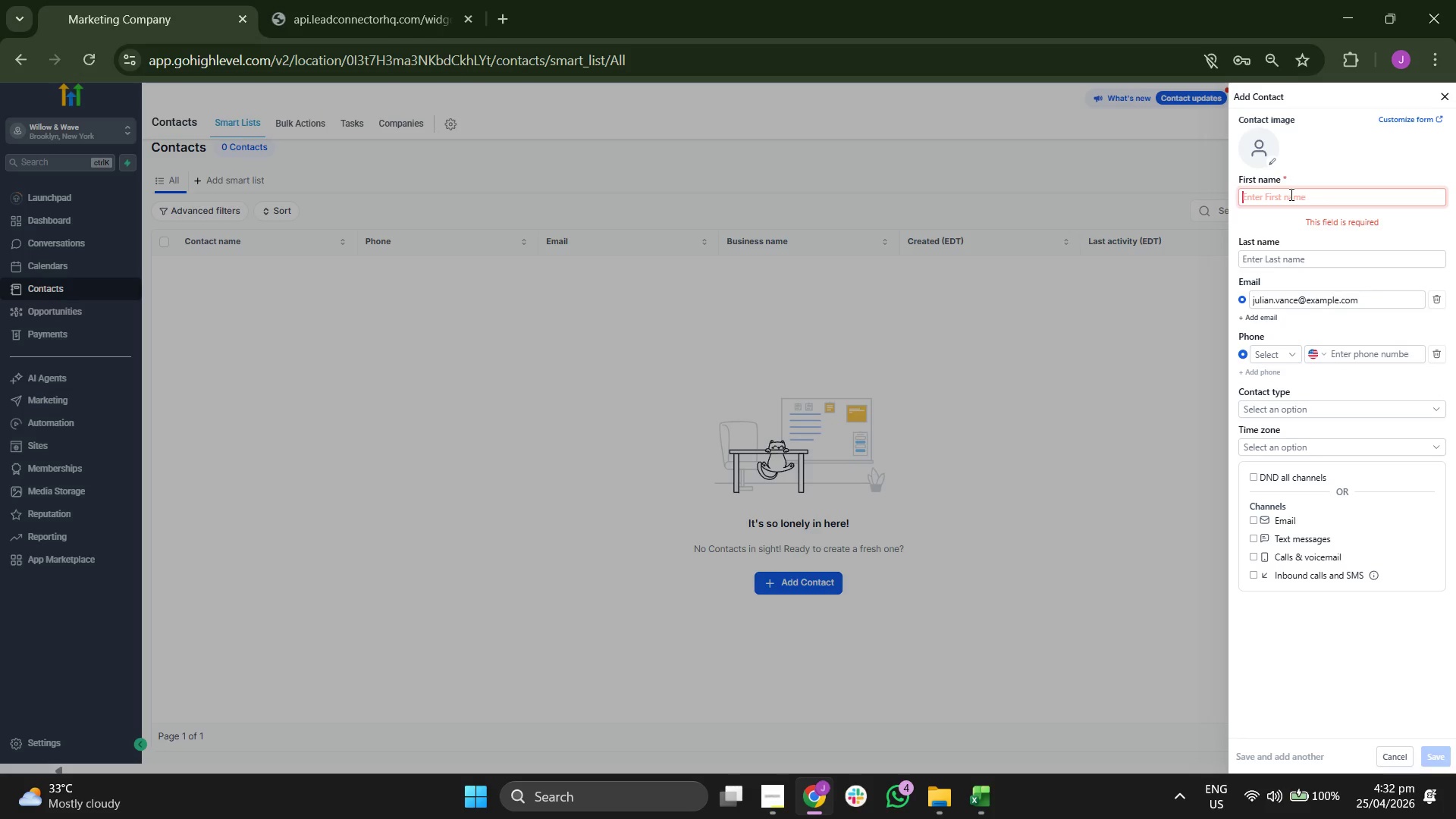 
type(Jua)
key(Backspace)
type(lian)
key(Tab)
type(Vance)
 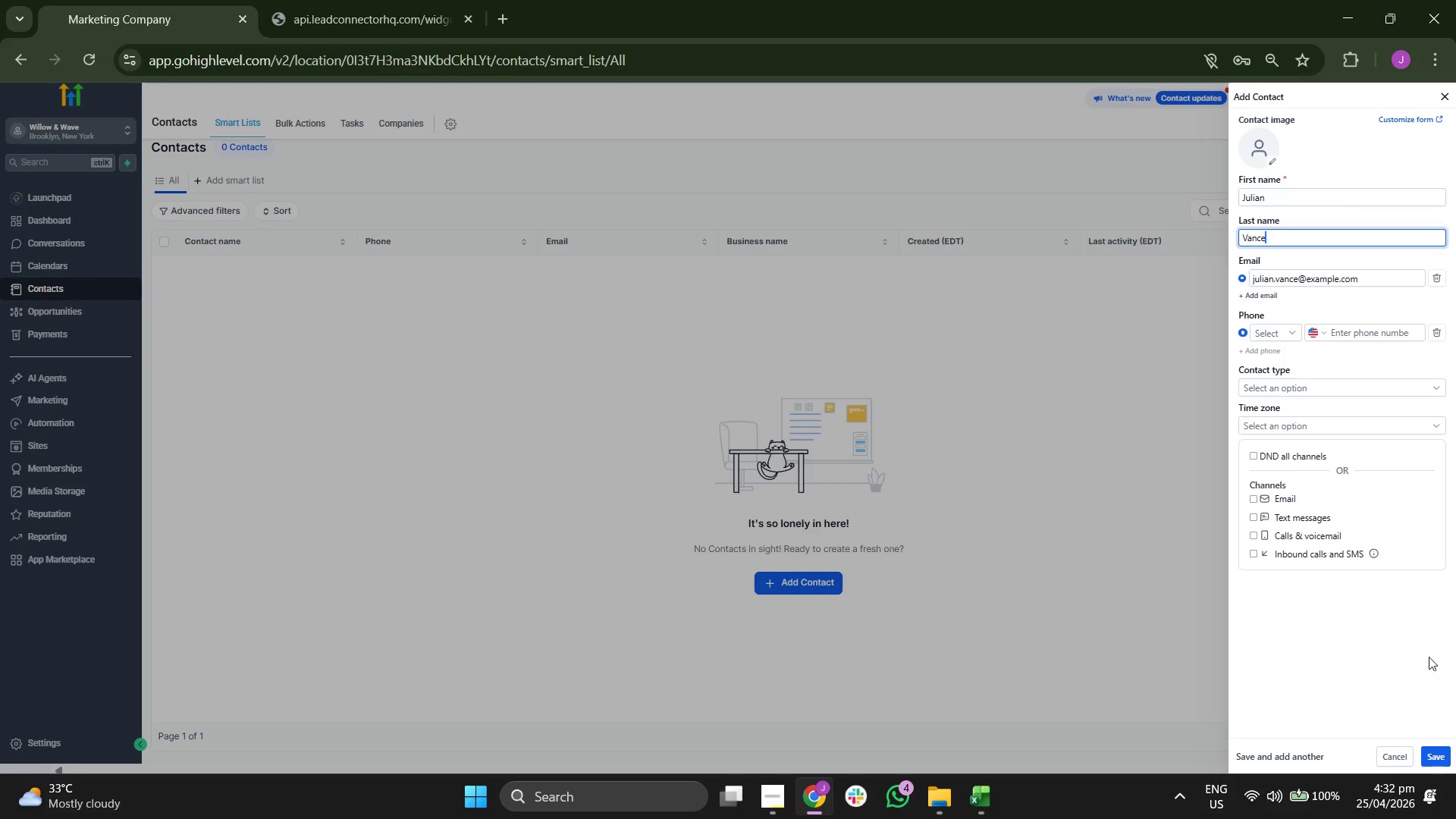 
left_click([1448, 754])
 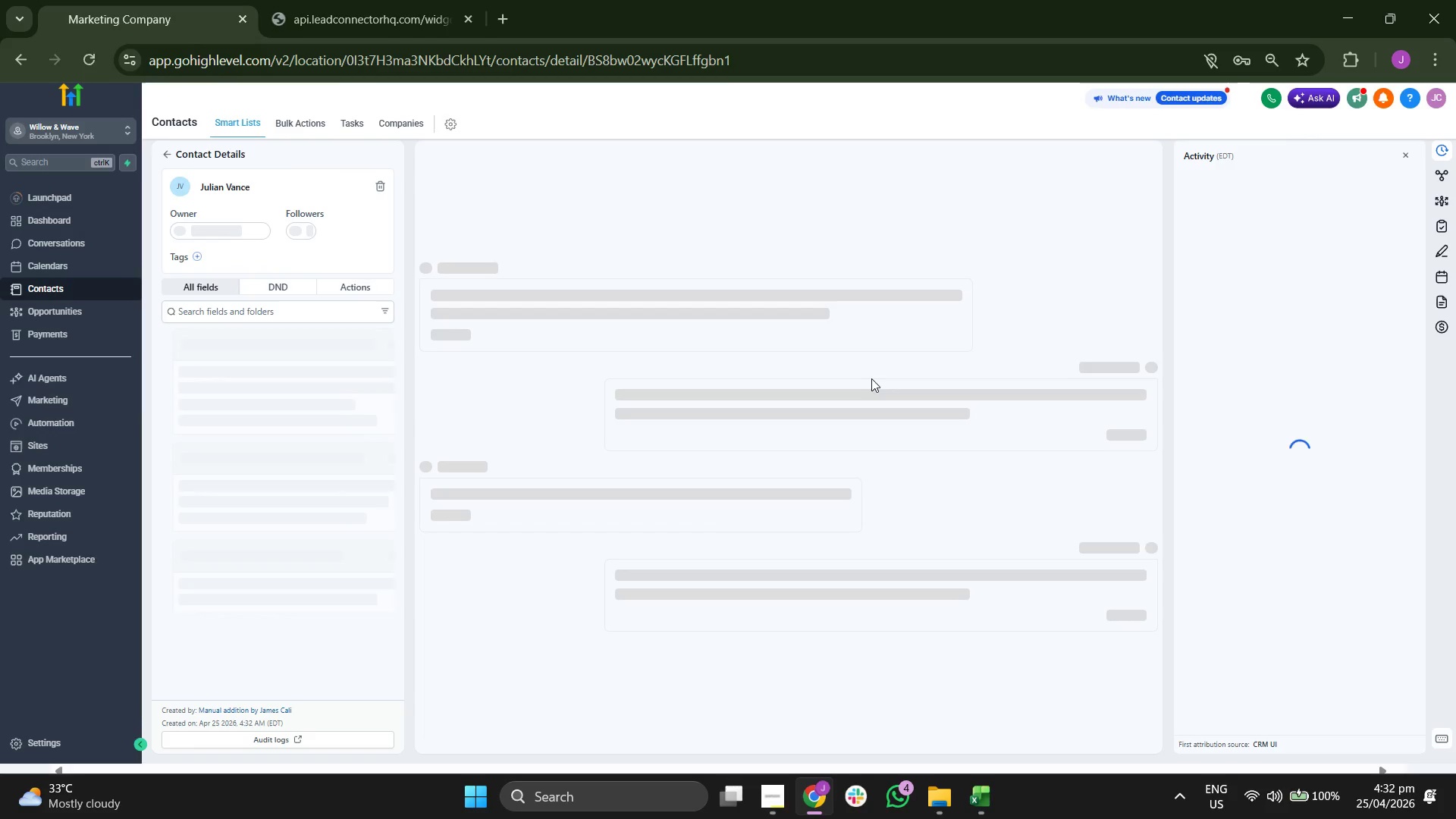 
scroll: coordinate [315, 488], scroll_direction: down, amount: 3.0
 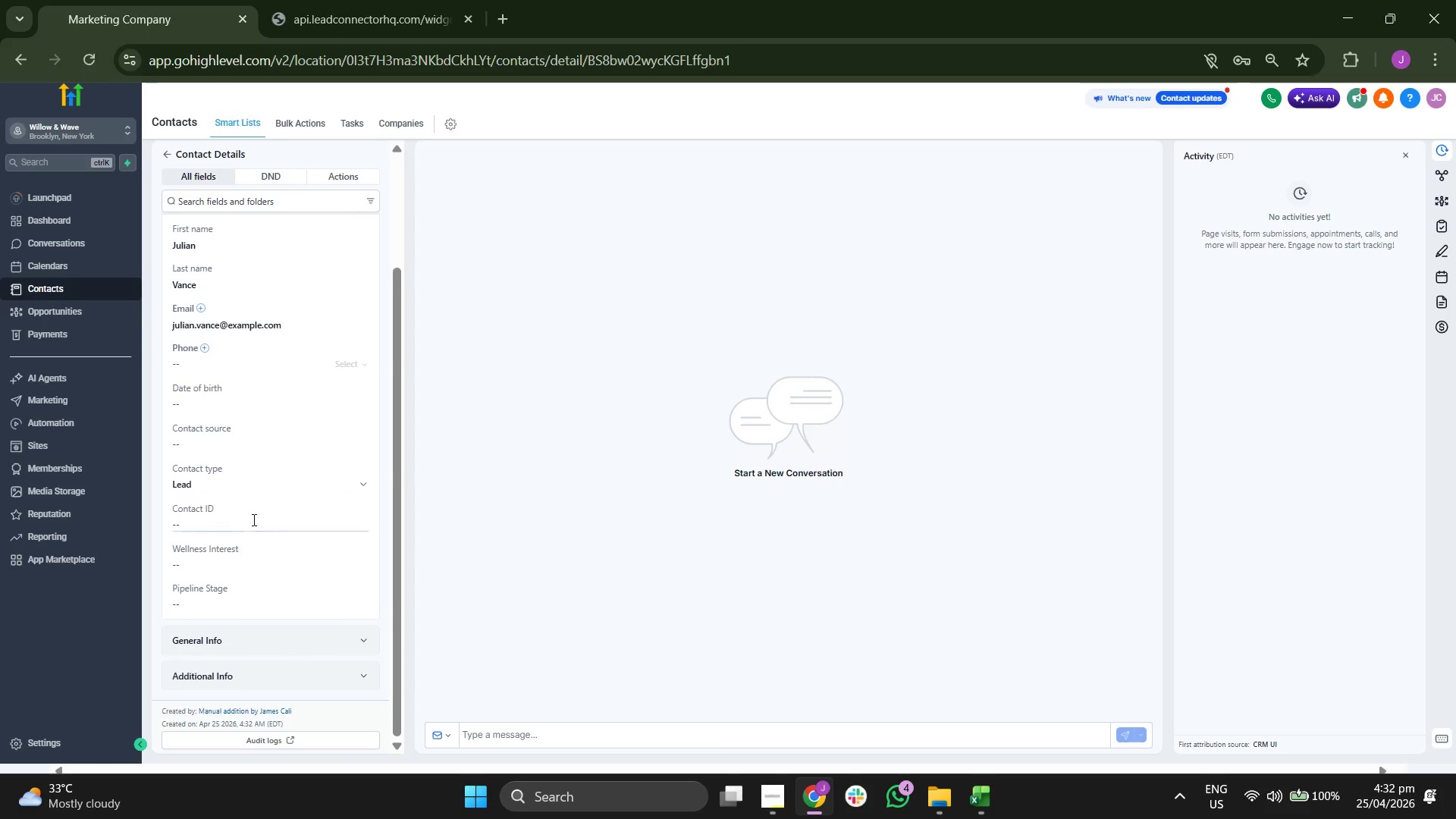 
type(WW-0001)
 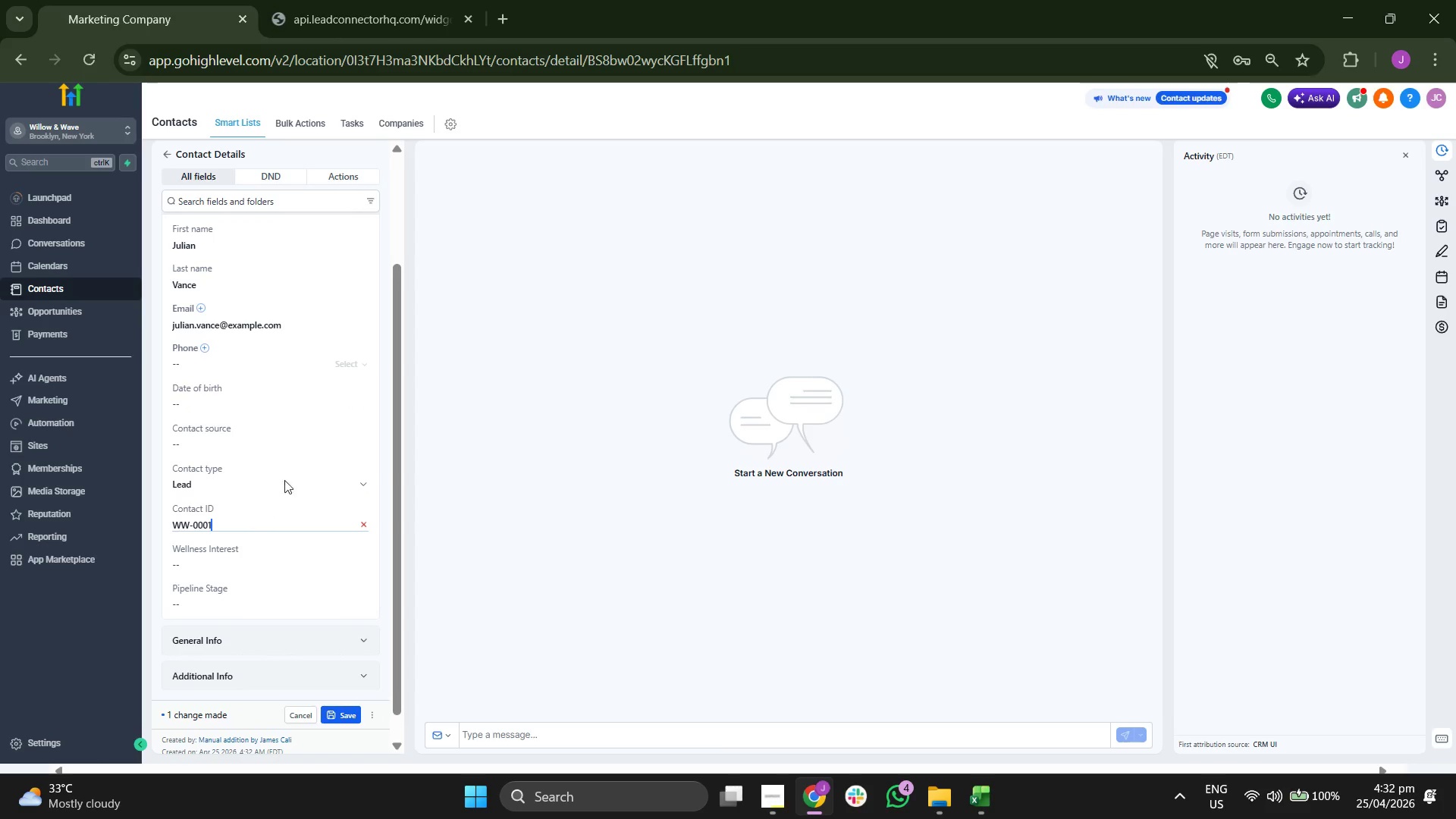 
scroll: coordinate [299, 454], scroll_direction: down, amount: 2.0
 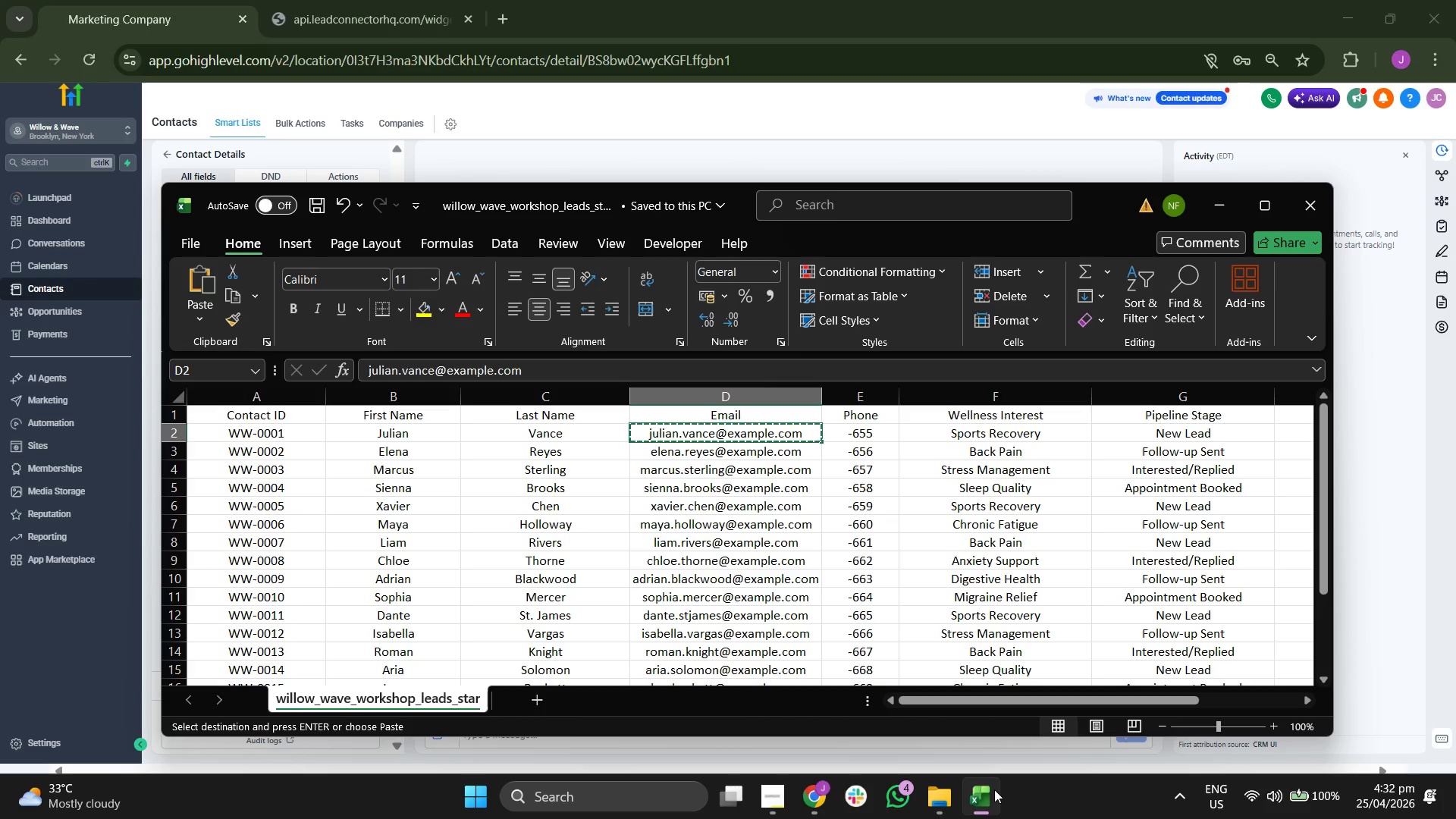 
key(ArrowRight)
 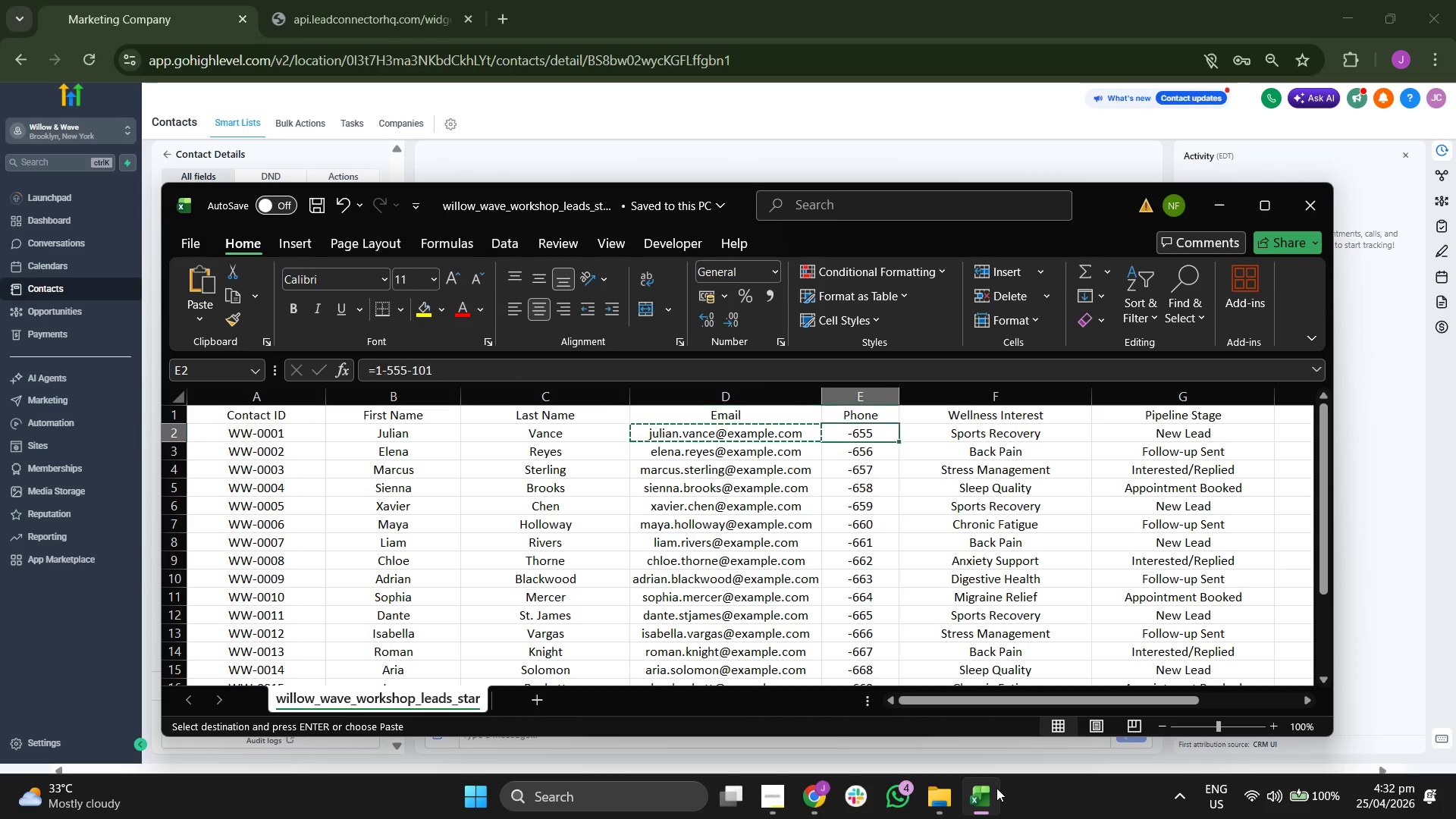 
key(ArrowRight)
 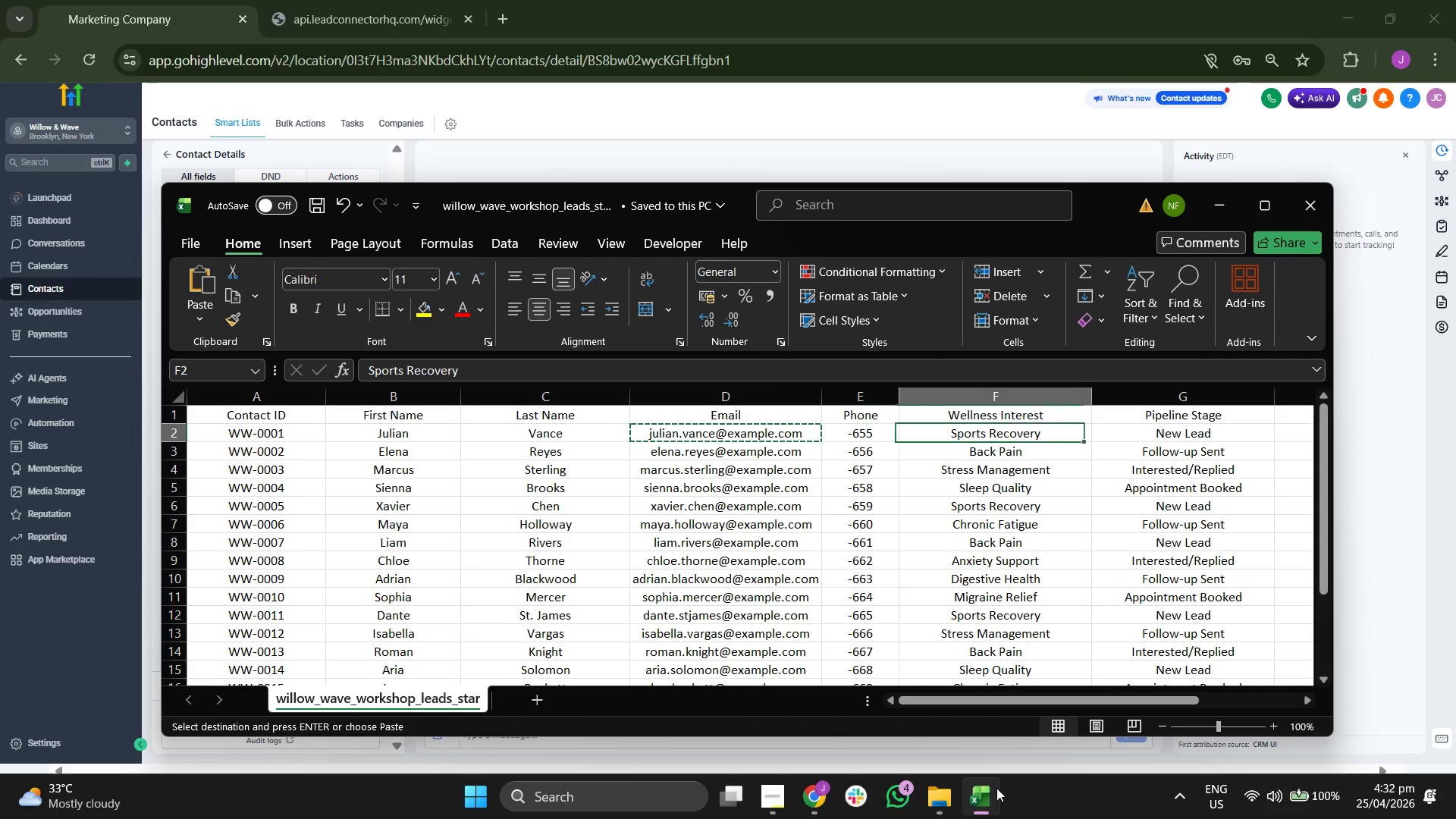 
key(ArrowRight)
 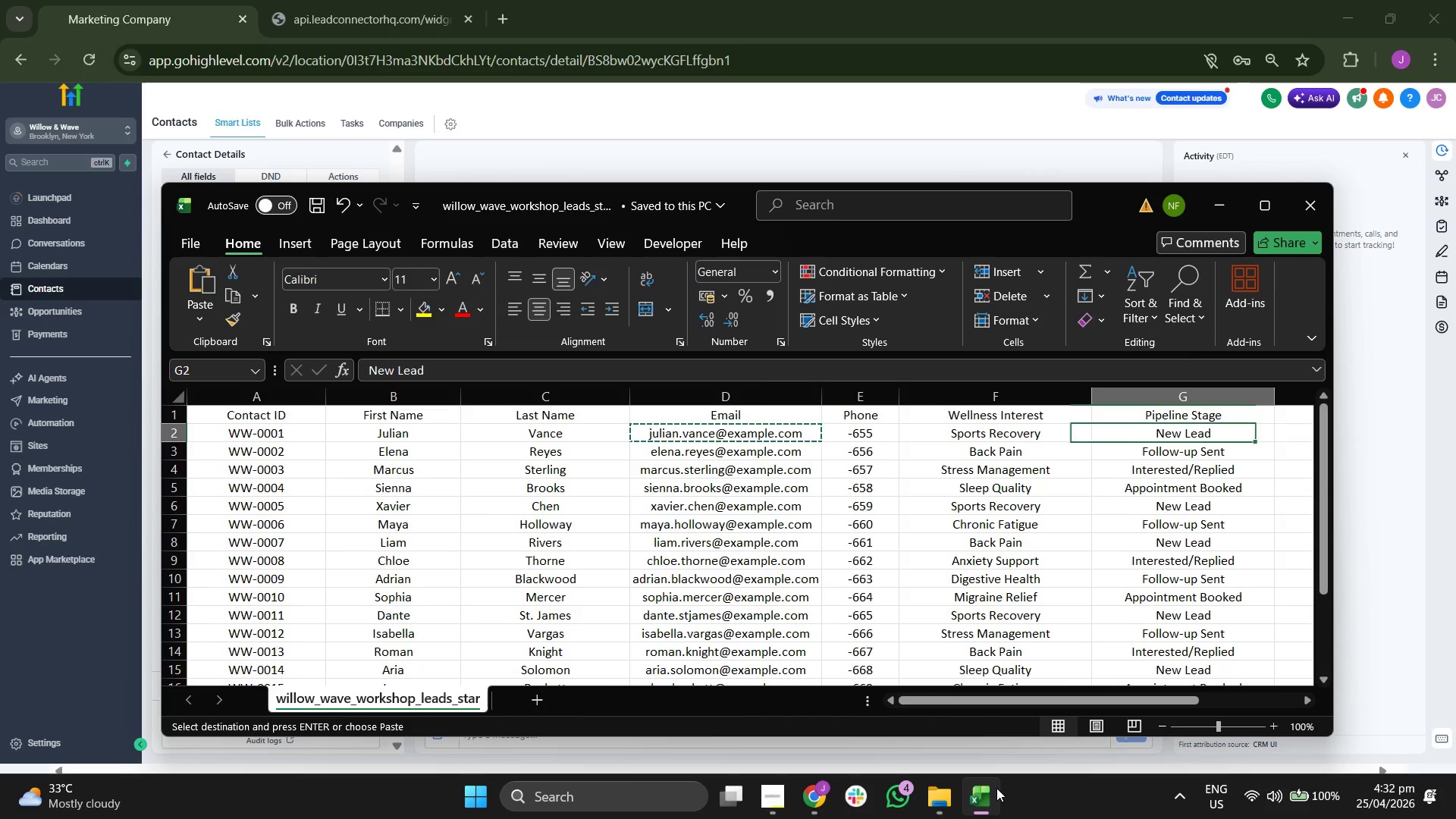 
key(ArrowRight)
 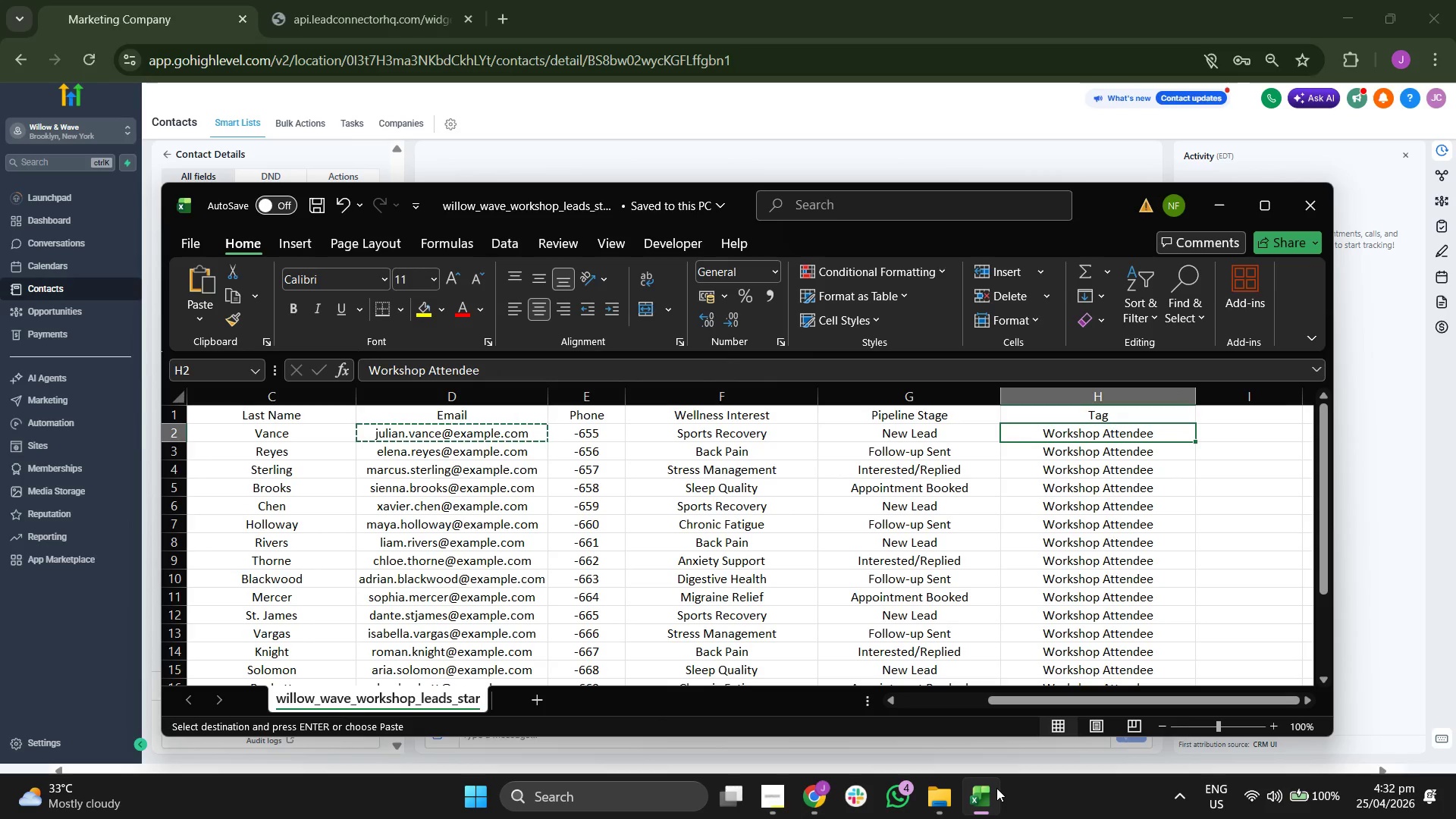 
key(ArrowLeft)
 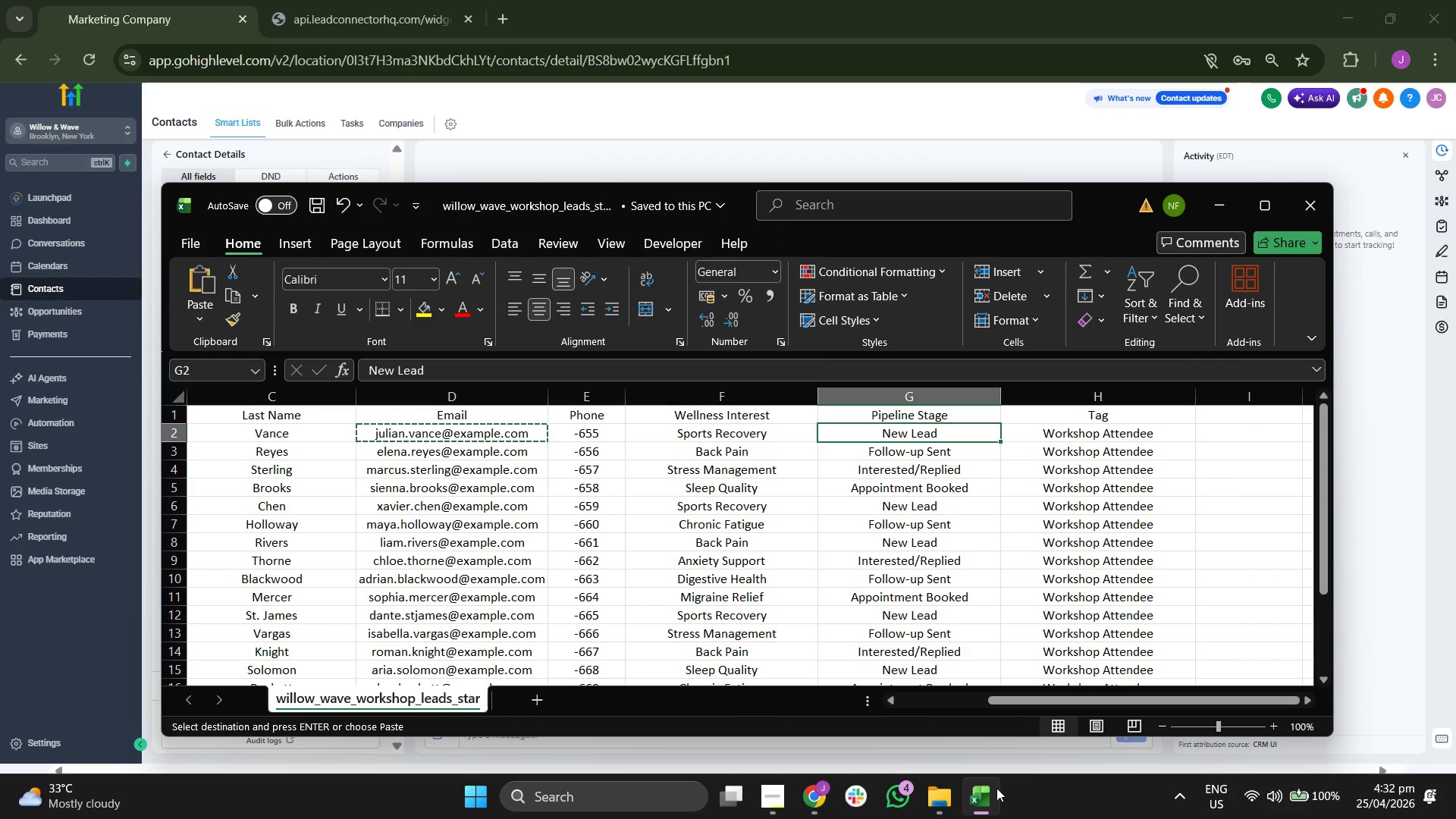 
key(ArrowLeft)
 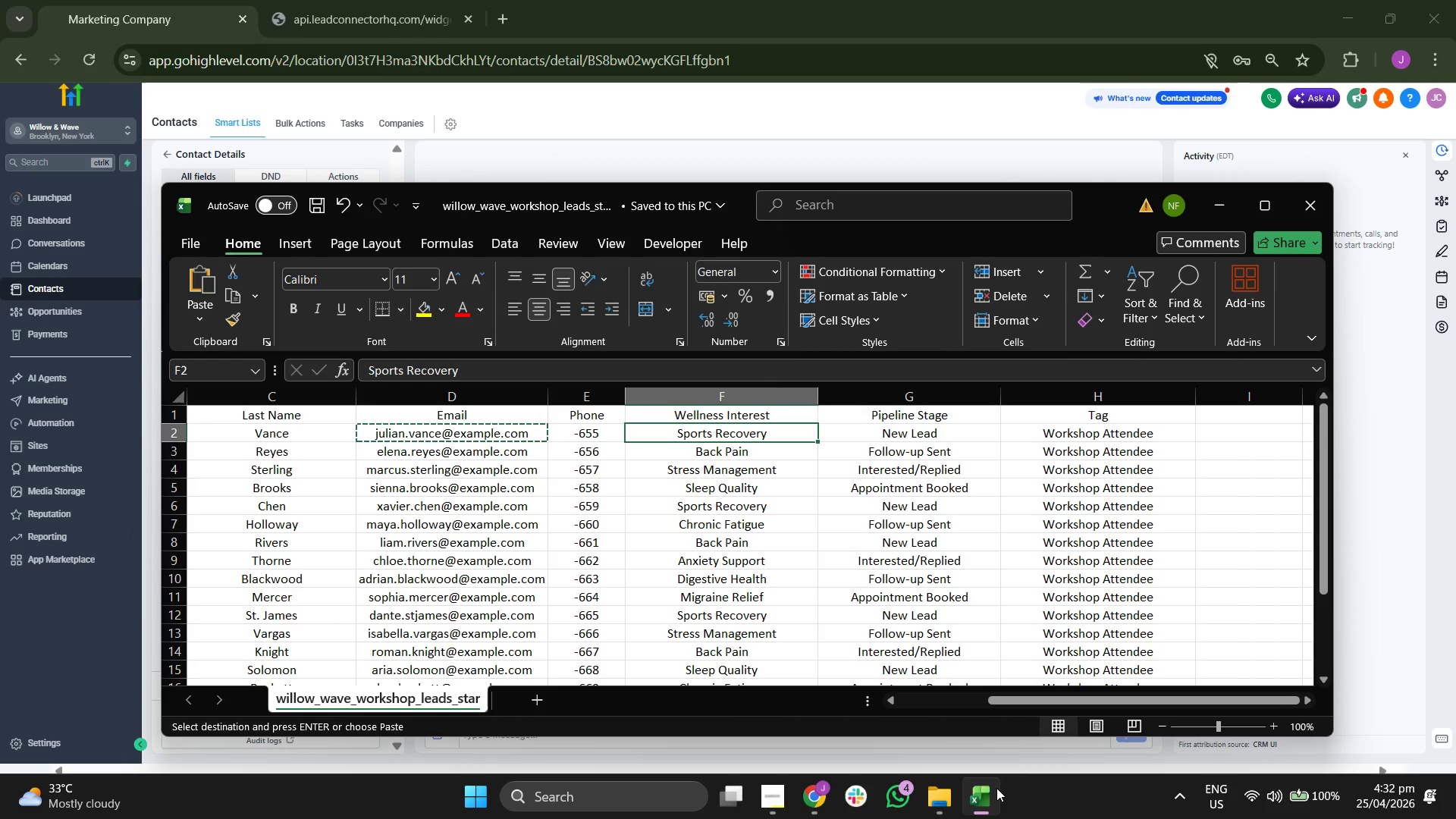 
key(Control+C)
 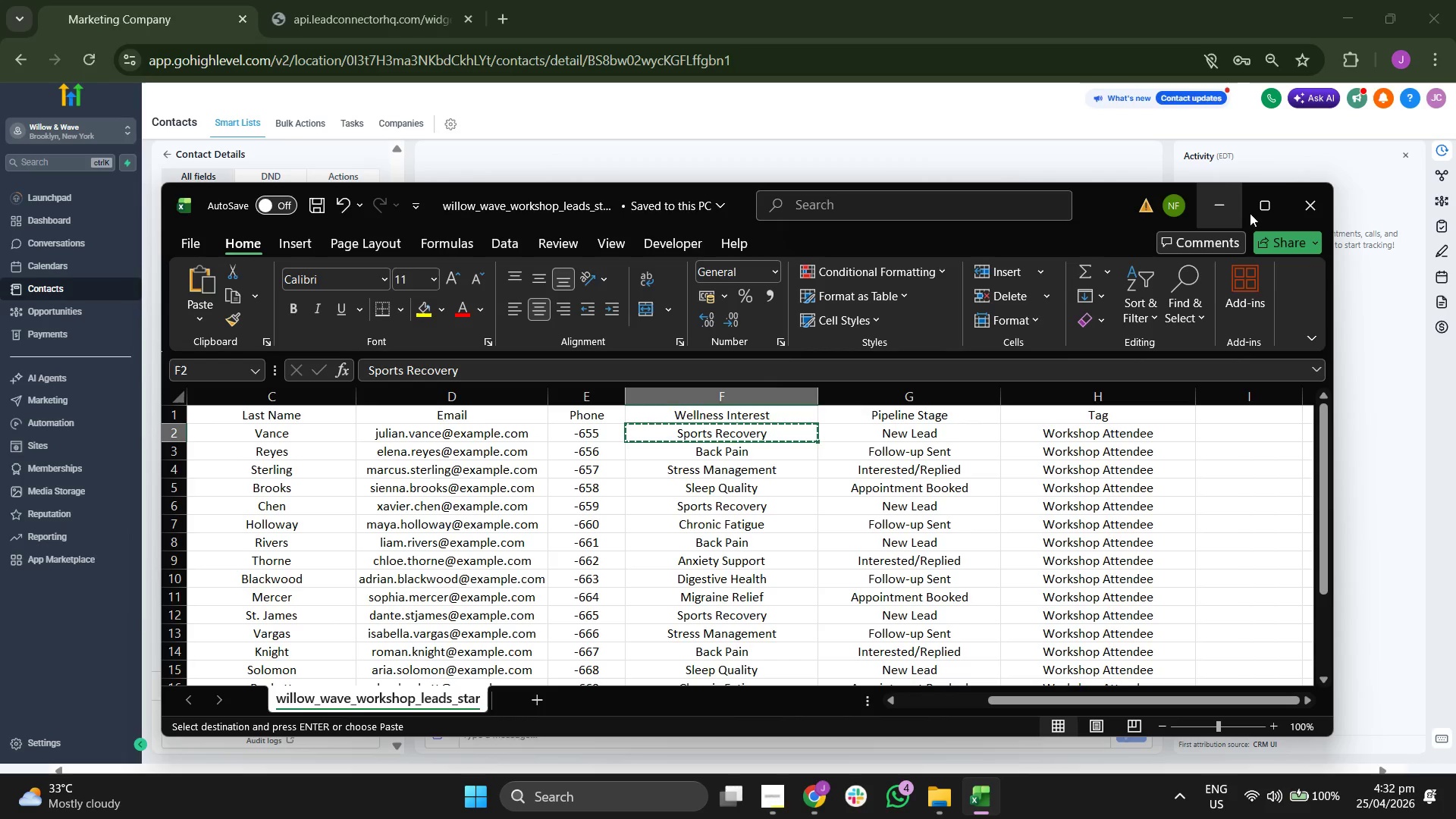 
left_click([1212, 210])
 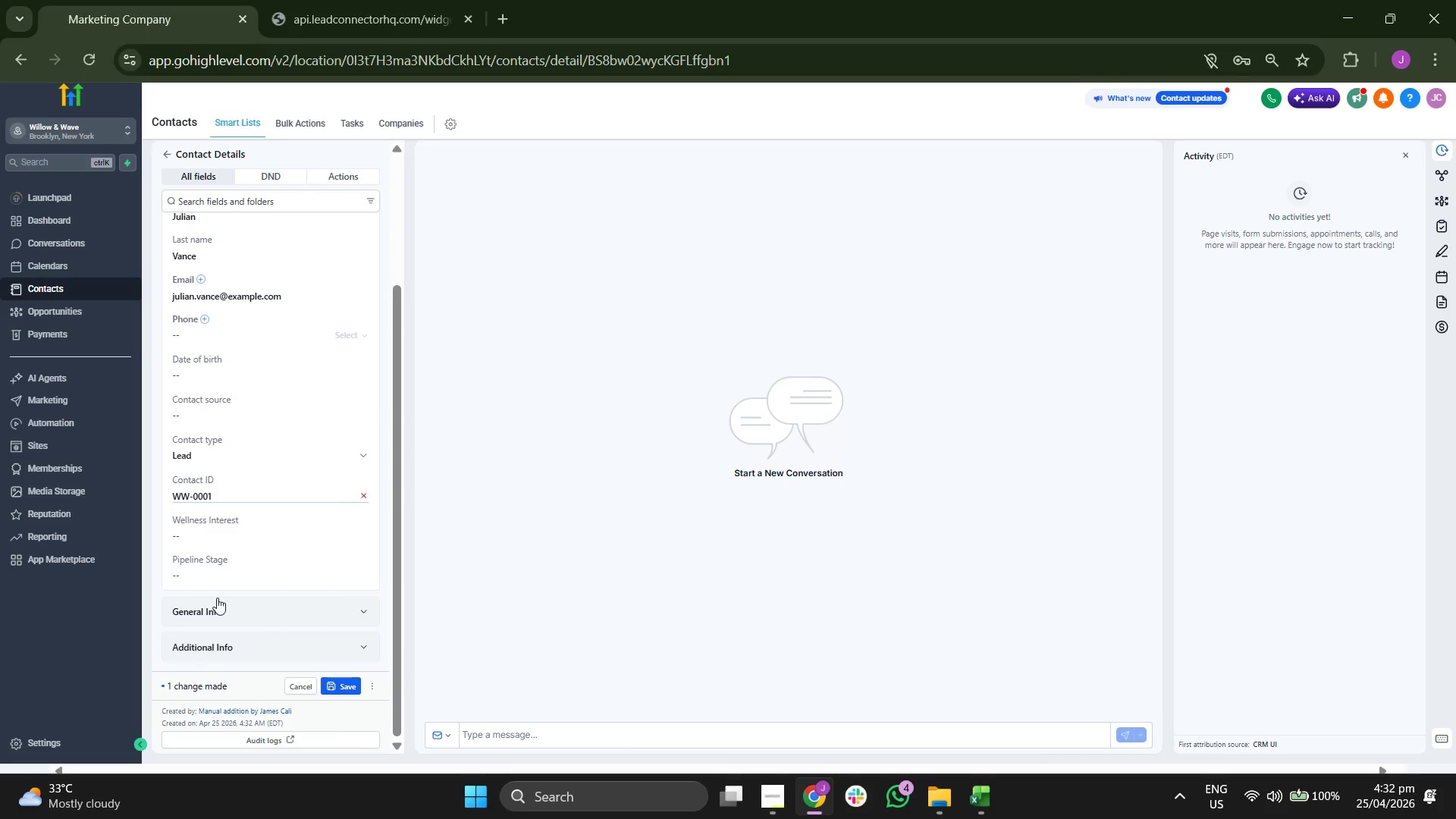 
scroll: coordinate [275, 568], scroll_direction: down, amount: 1.0
 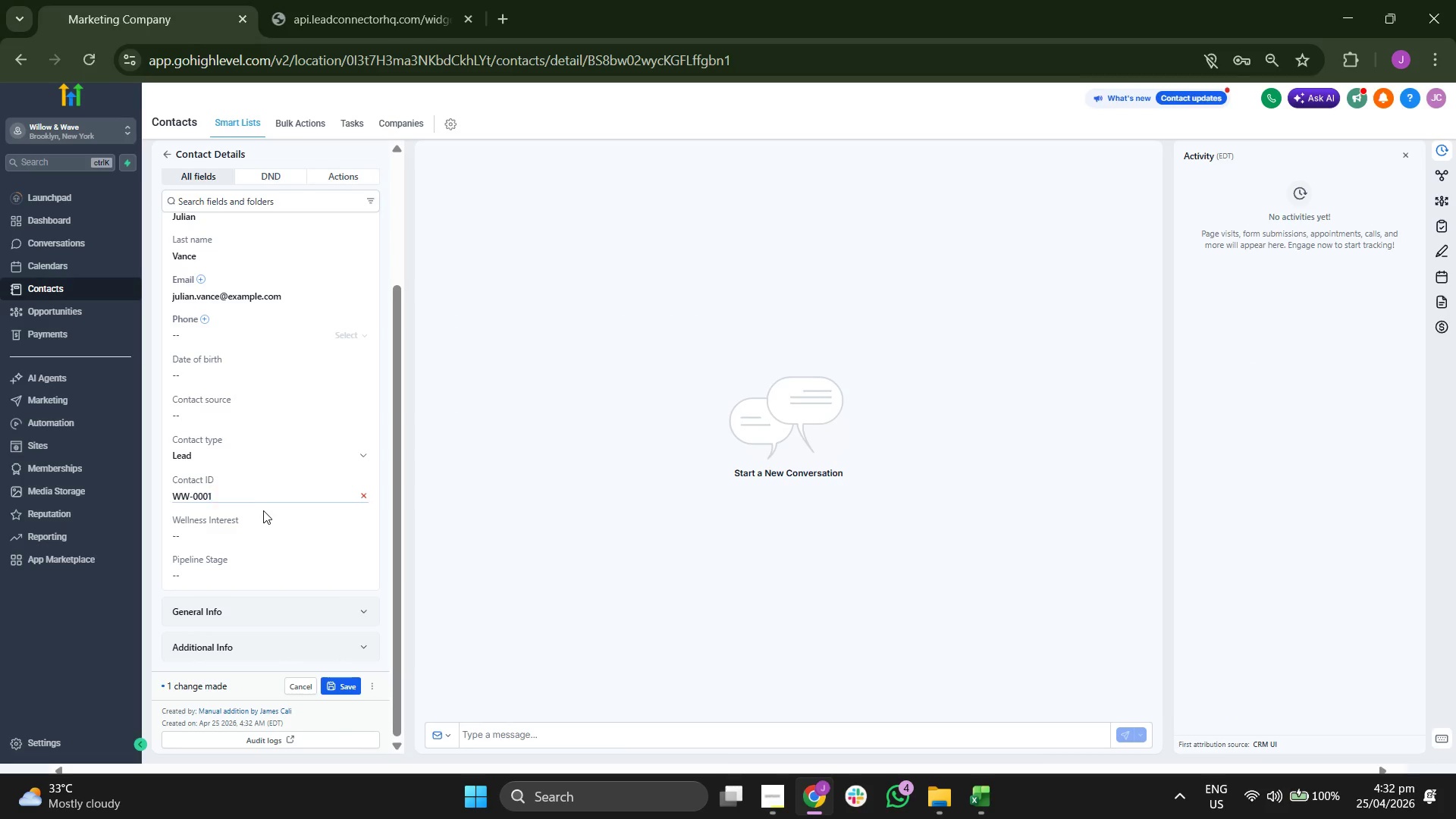 
left_click([263, 541])
 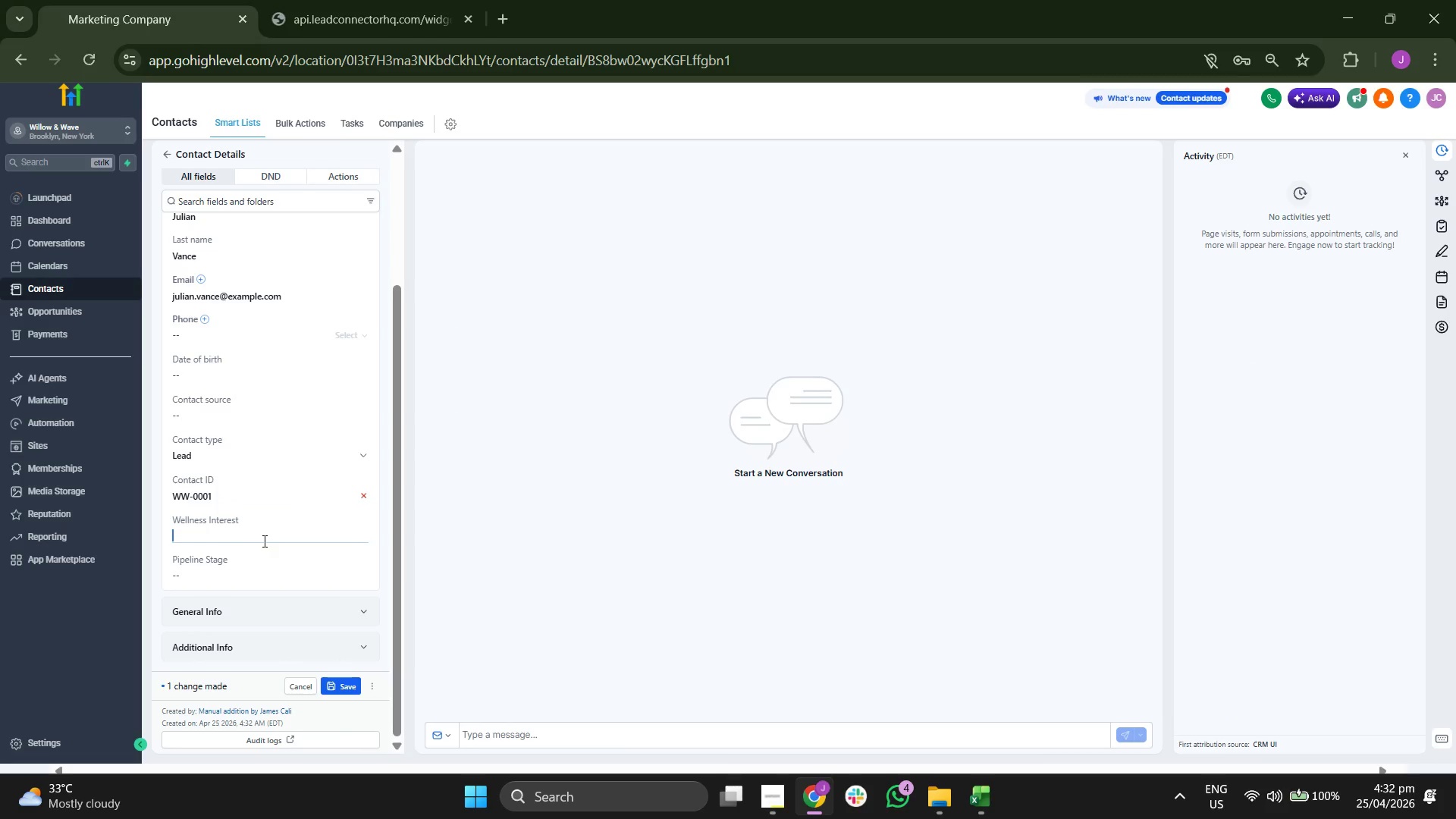 
key(Control+ControlLeft)
 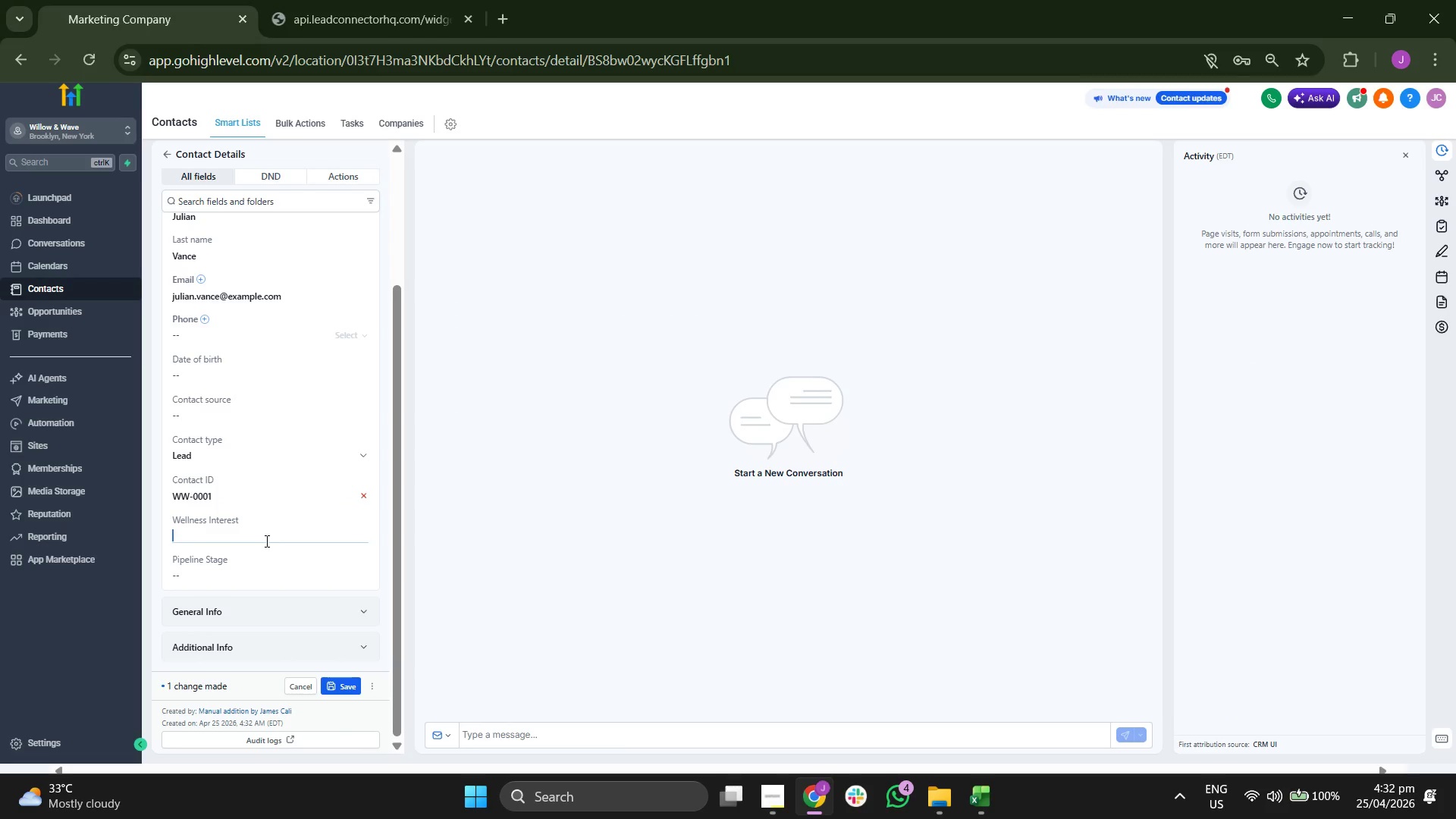 
key(Control+V)
 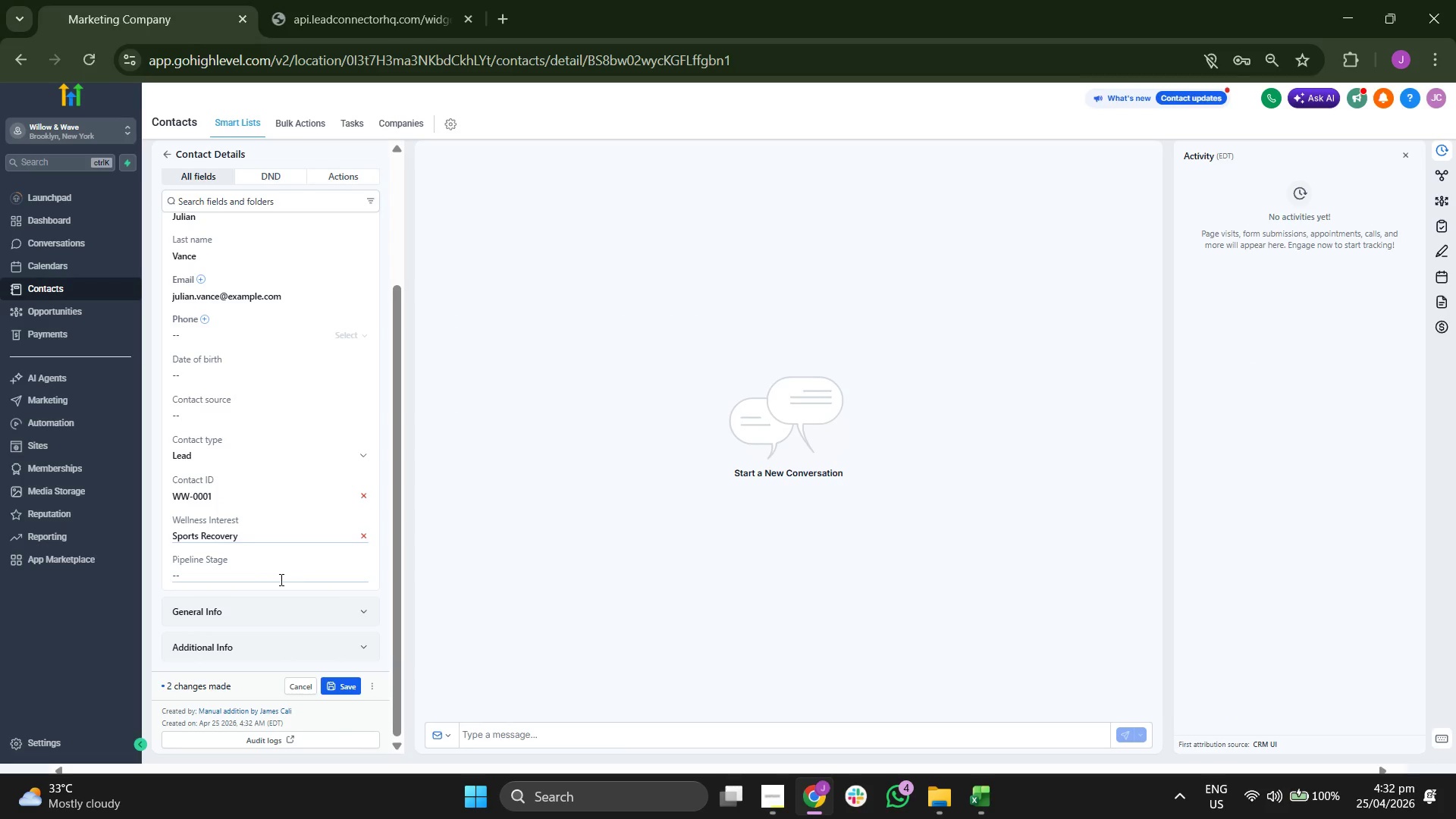 
left_click([280, 579])
 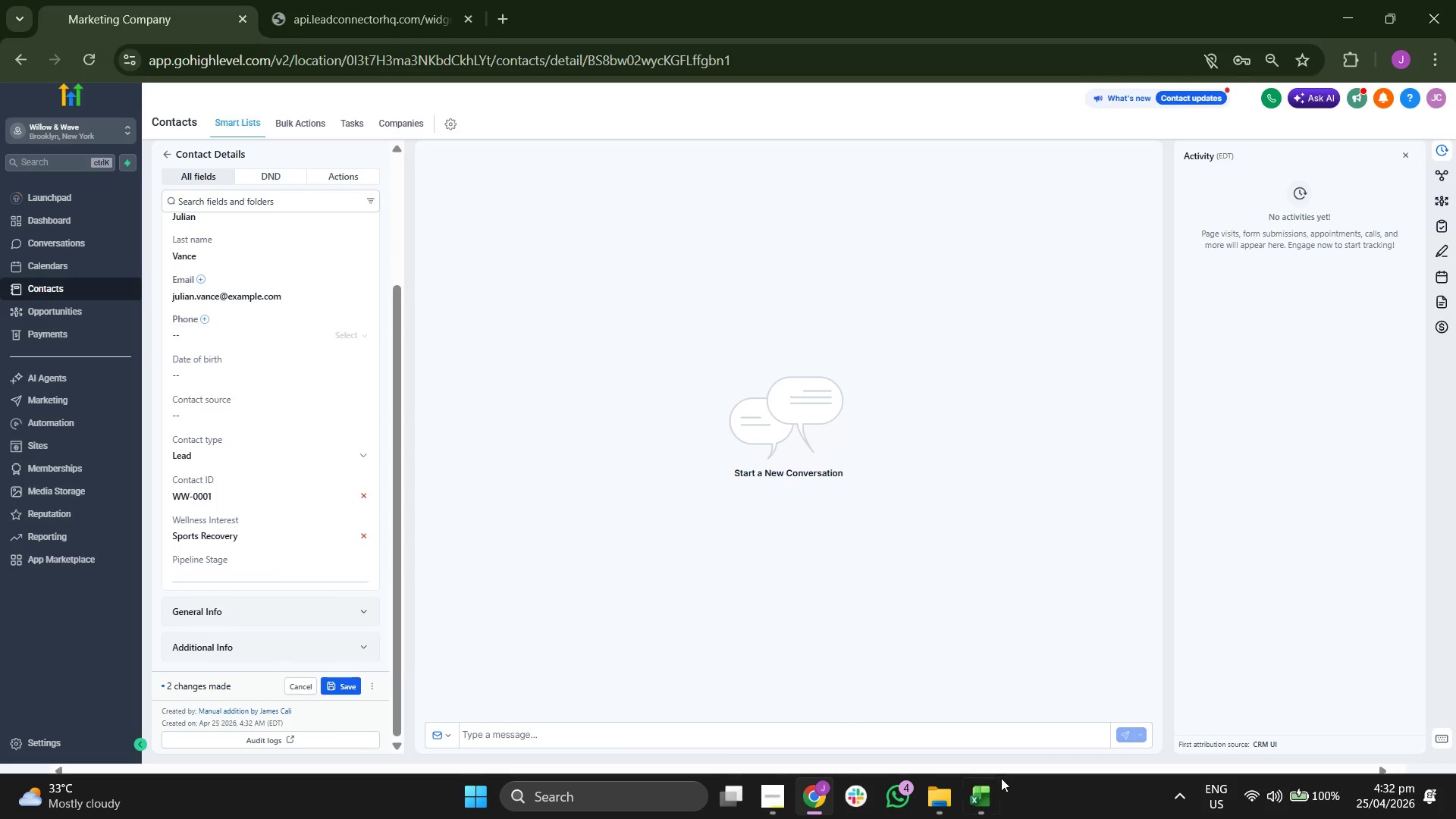 
left_click([980, 798])
 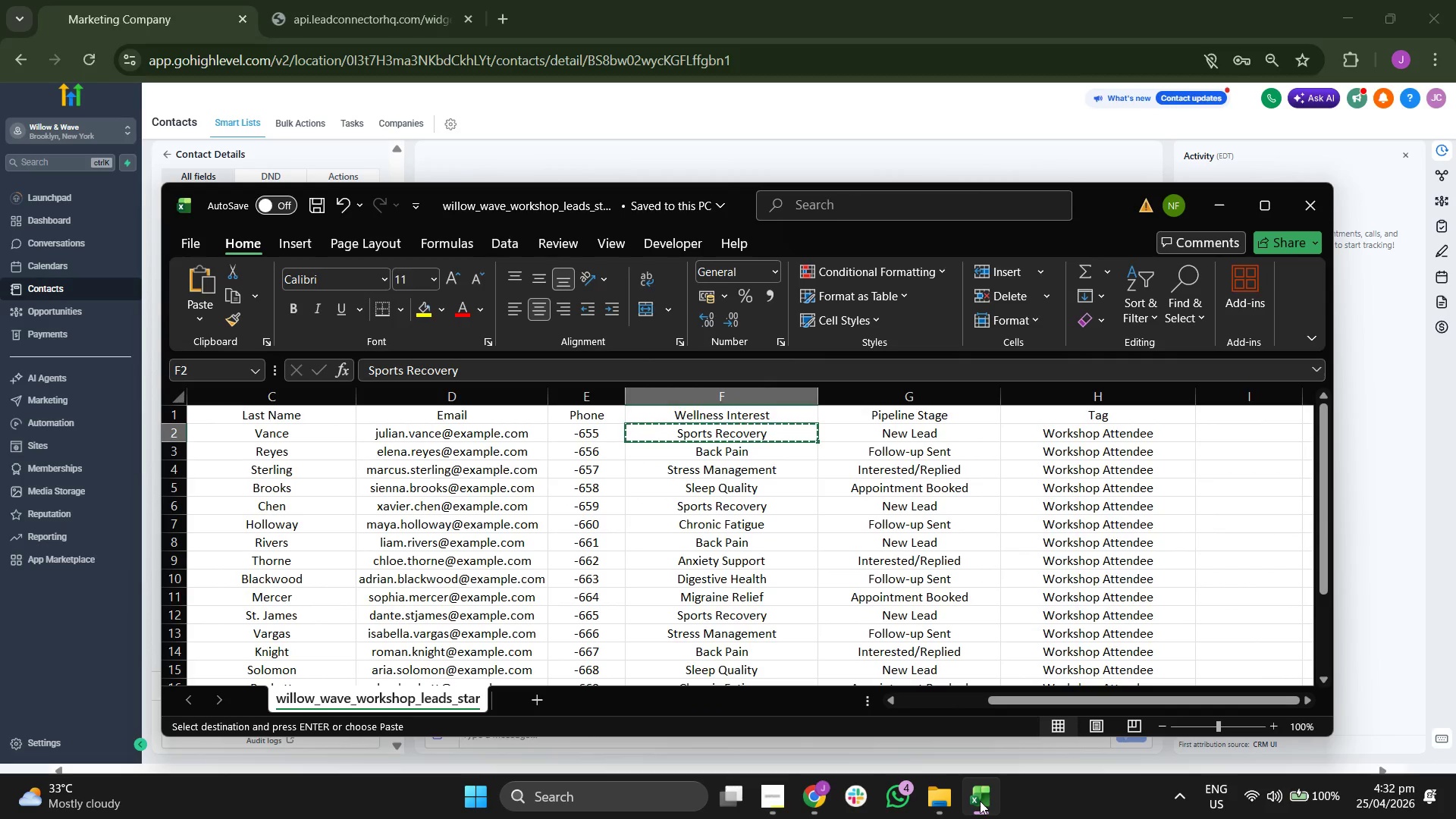 
left_click([980, 802])
 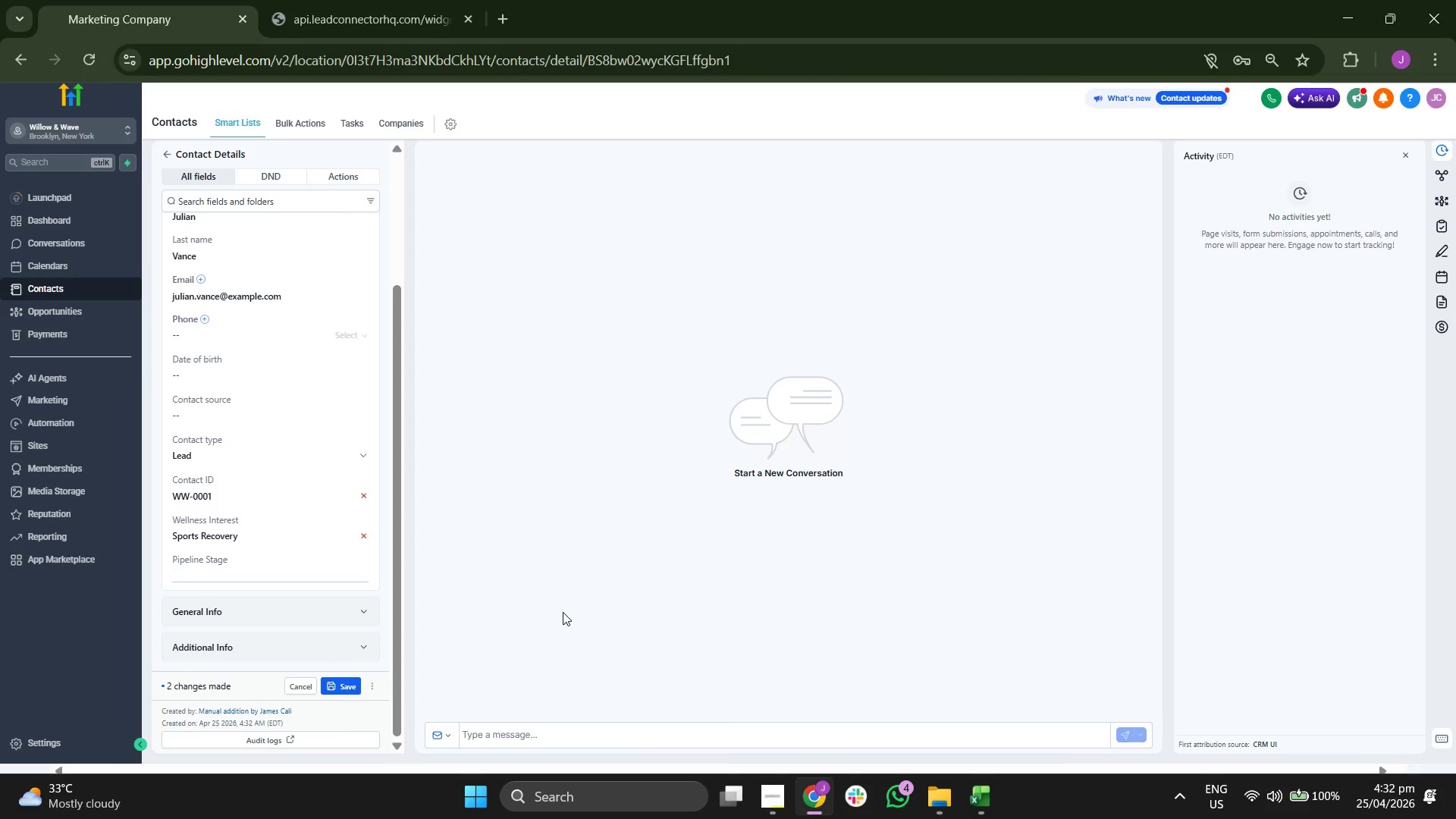 
type(nEW)
key(Backspace)
key(Backspace)
key(Backspace)
type(New Lead)
 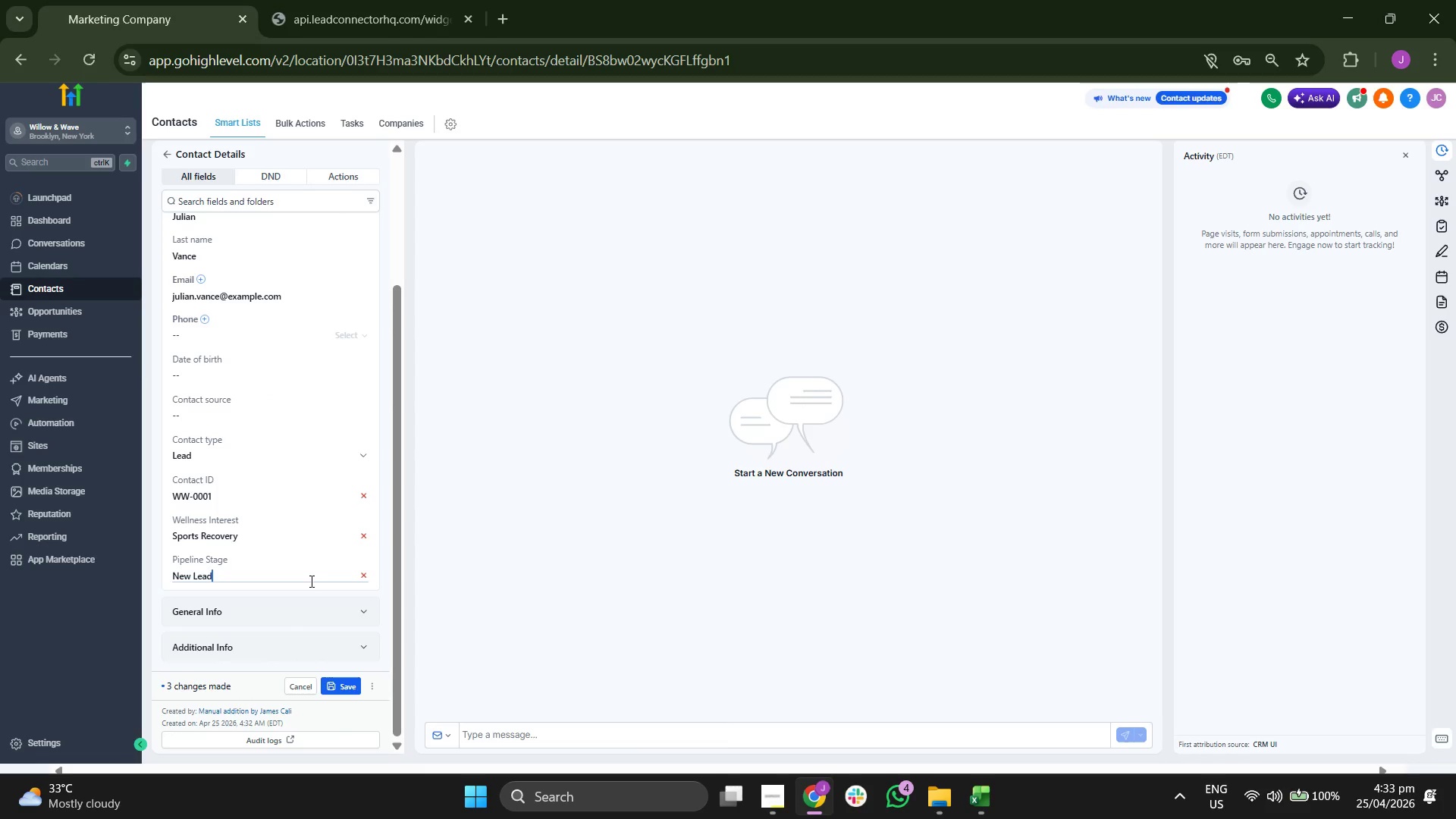 
scroll: coordinate [388, 594], scroll_direction: up, amount: 2.0
 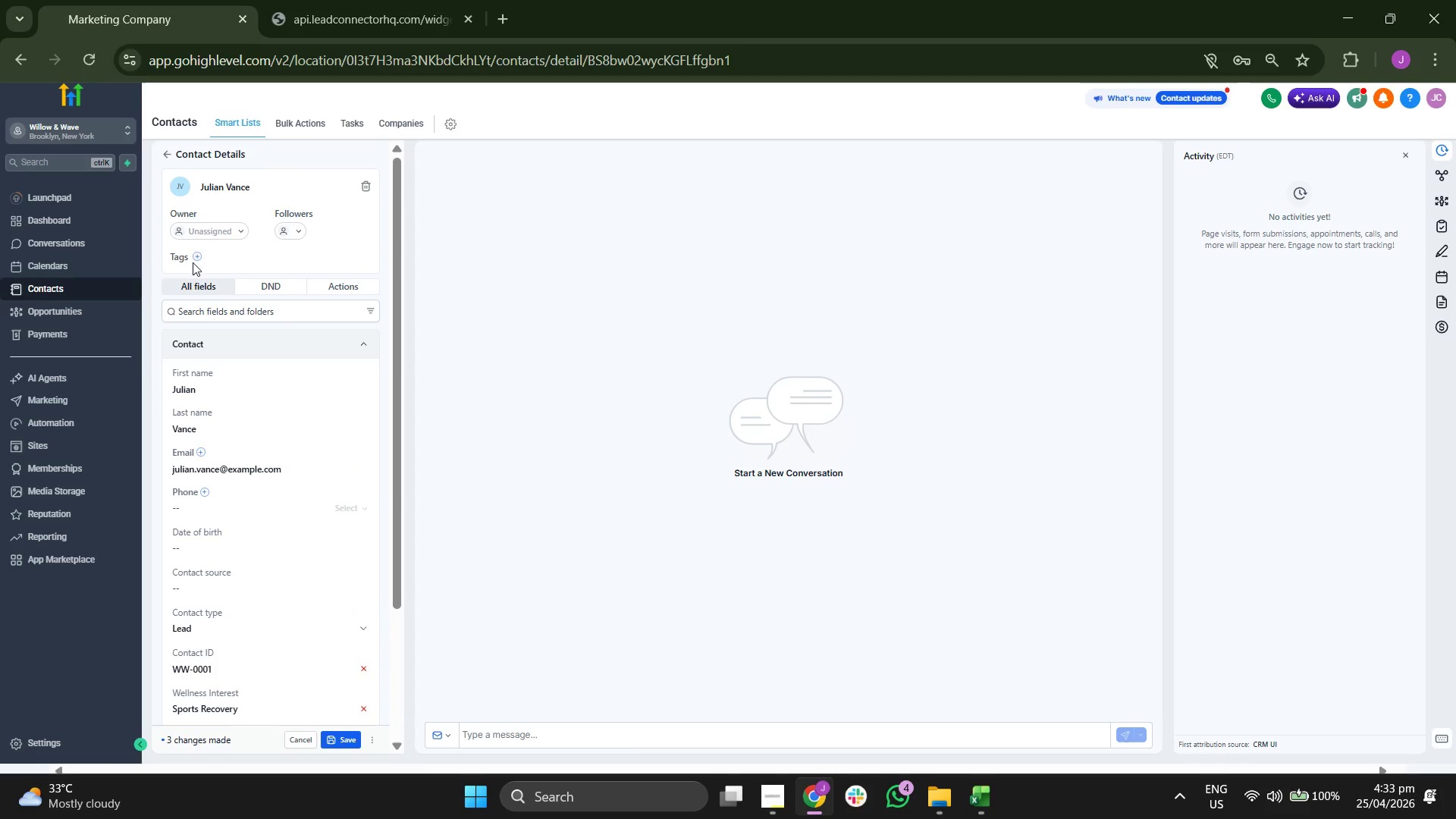 
left_click([199, 258])
 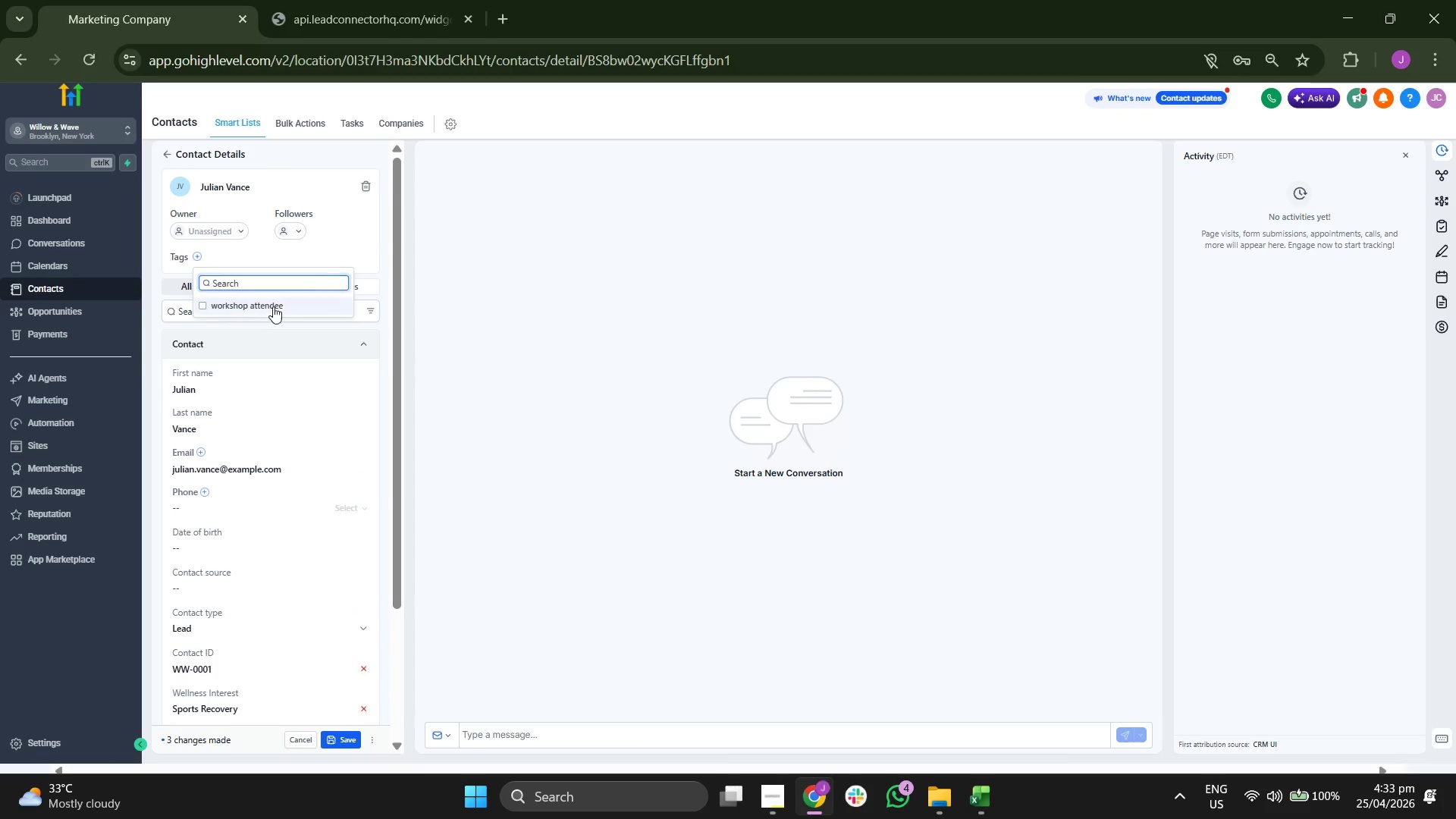 
double_click([383, 253])
 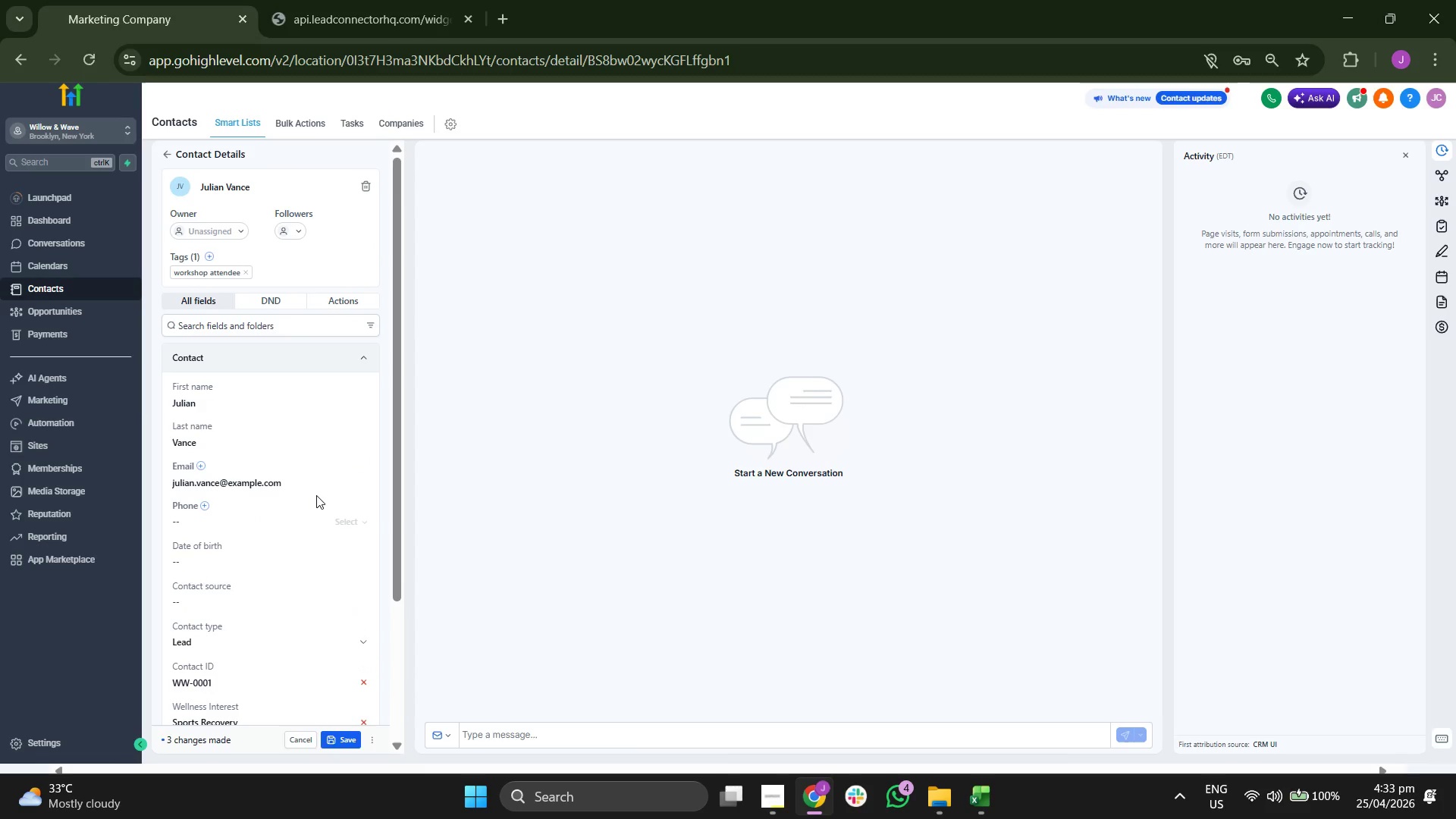 
scroll: coordinate [331, 574], scroll_direction: down, amount: 2.0
 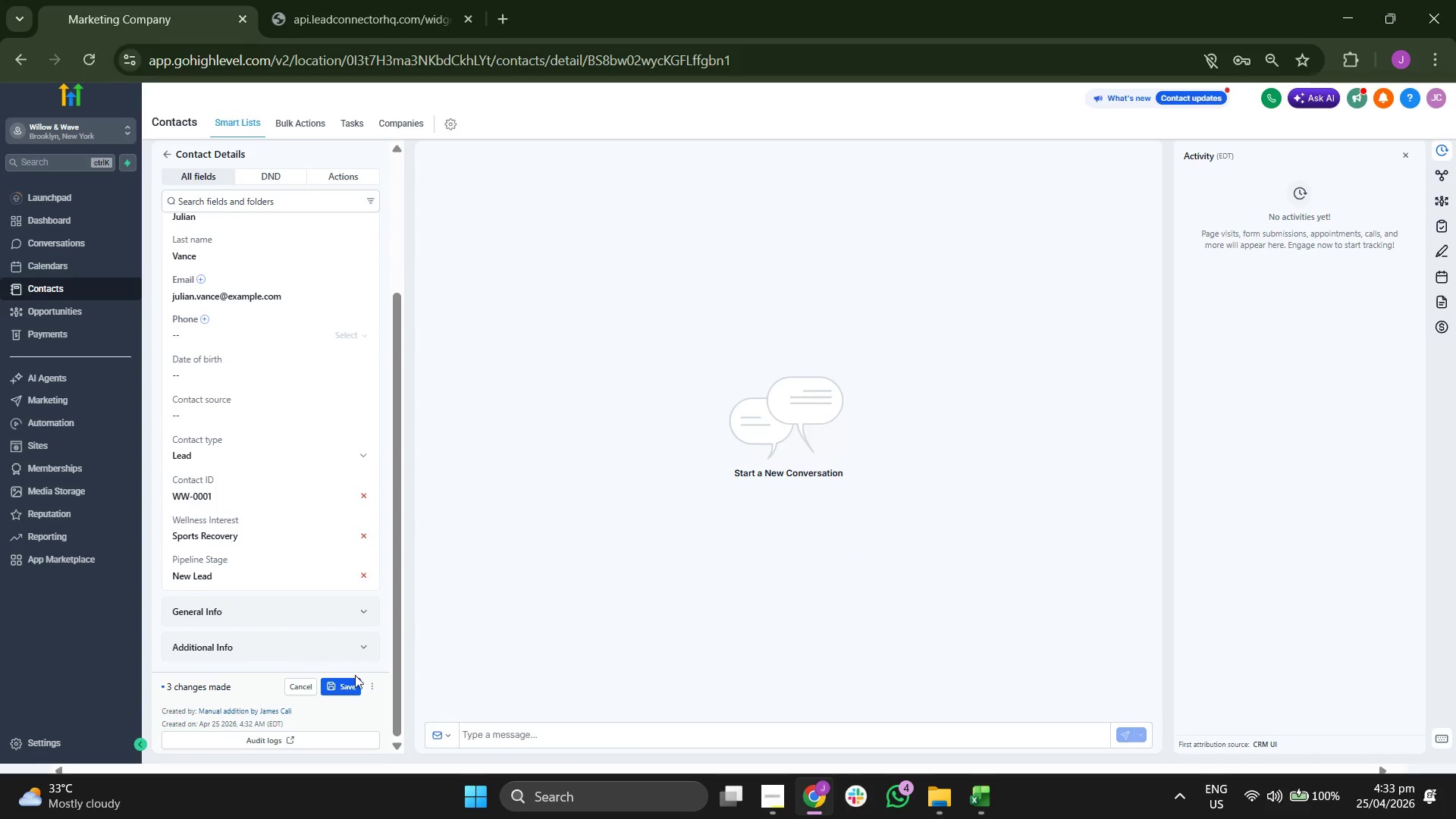 
left_click([351, 678])
 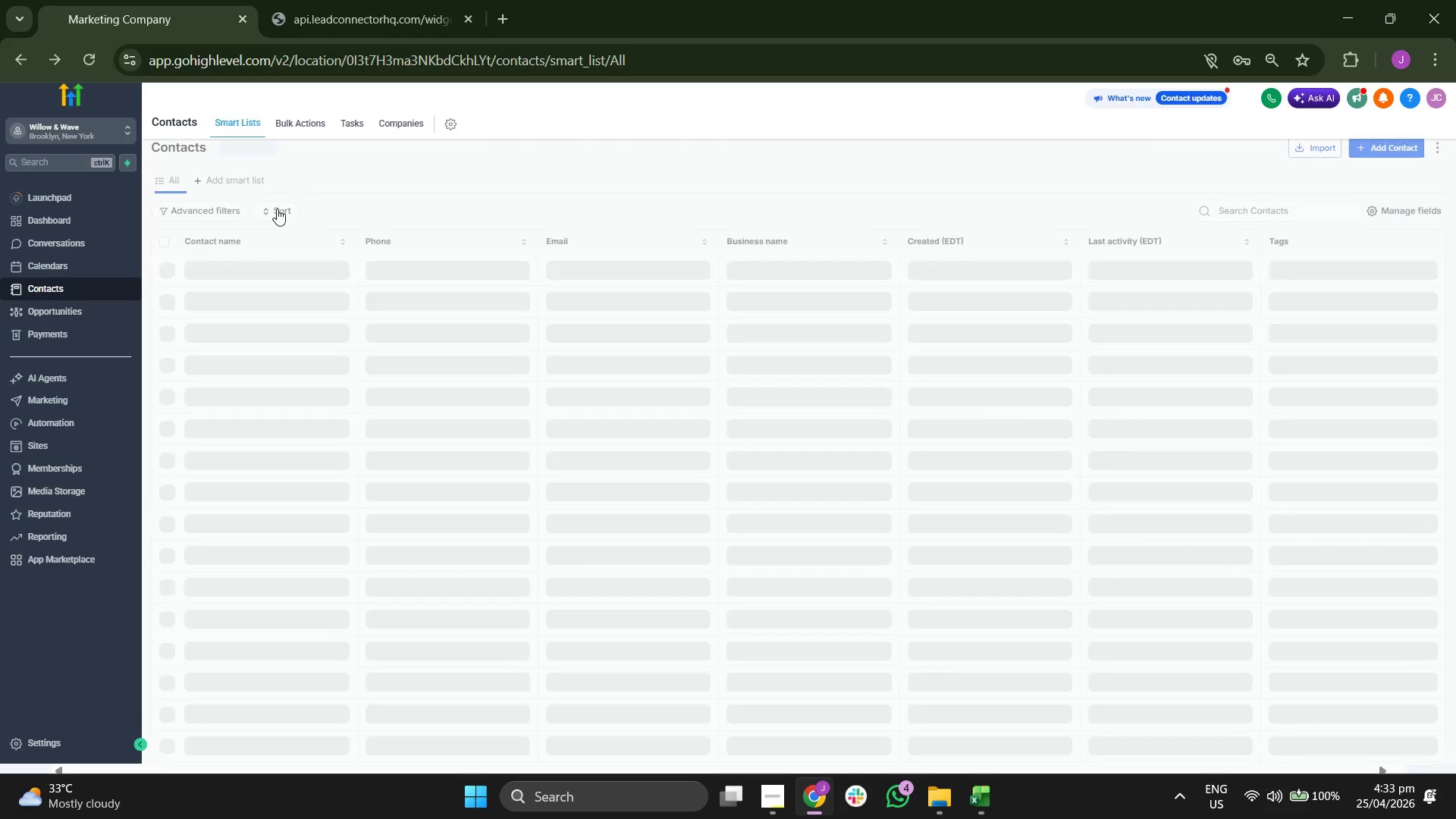 
wait(6.62)
 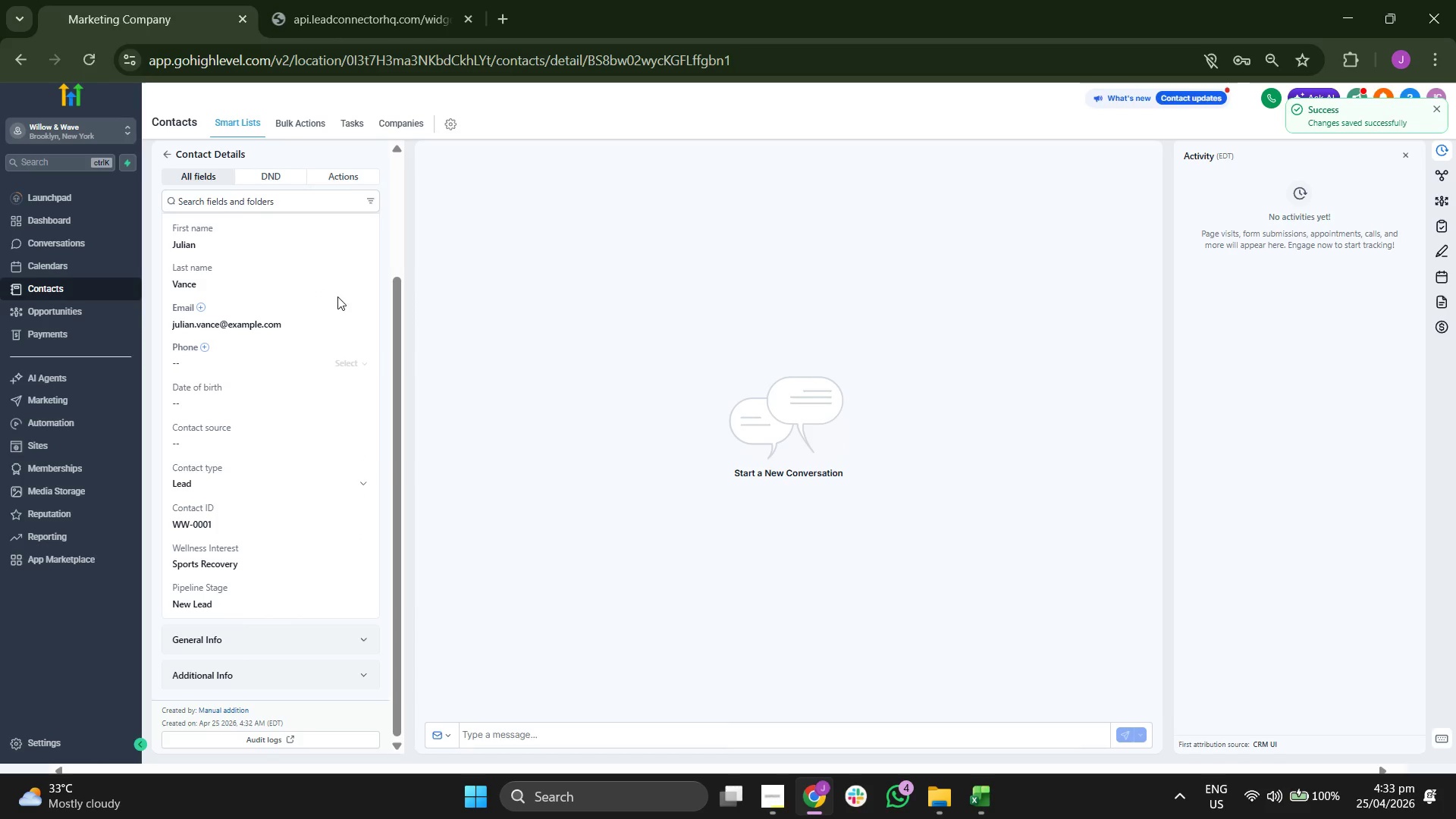 
left_click([1395, 146])
 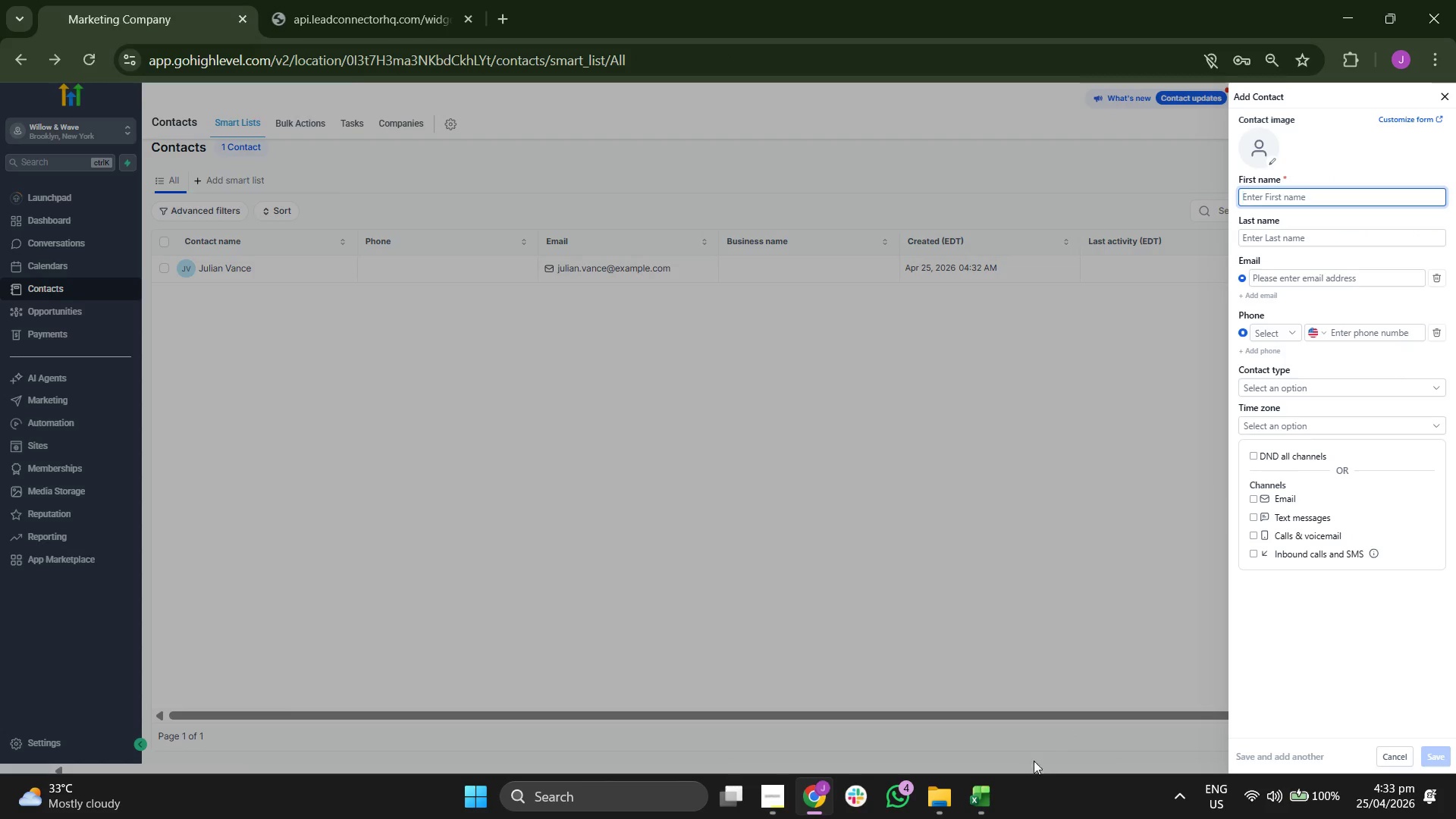 
left_click([996, 797])
 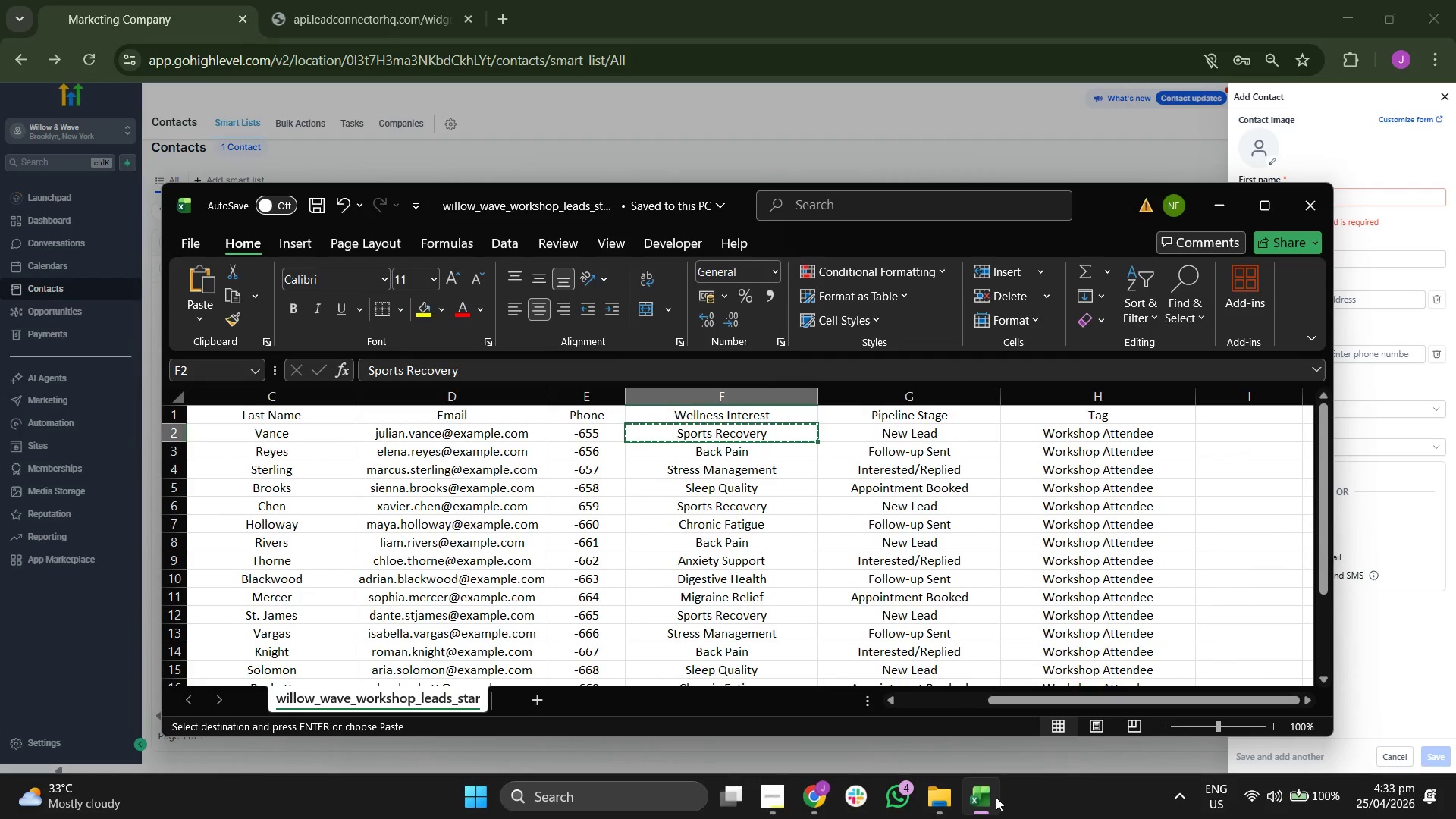 
key(ArrowLeft)
 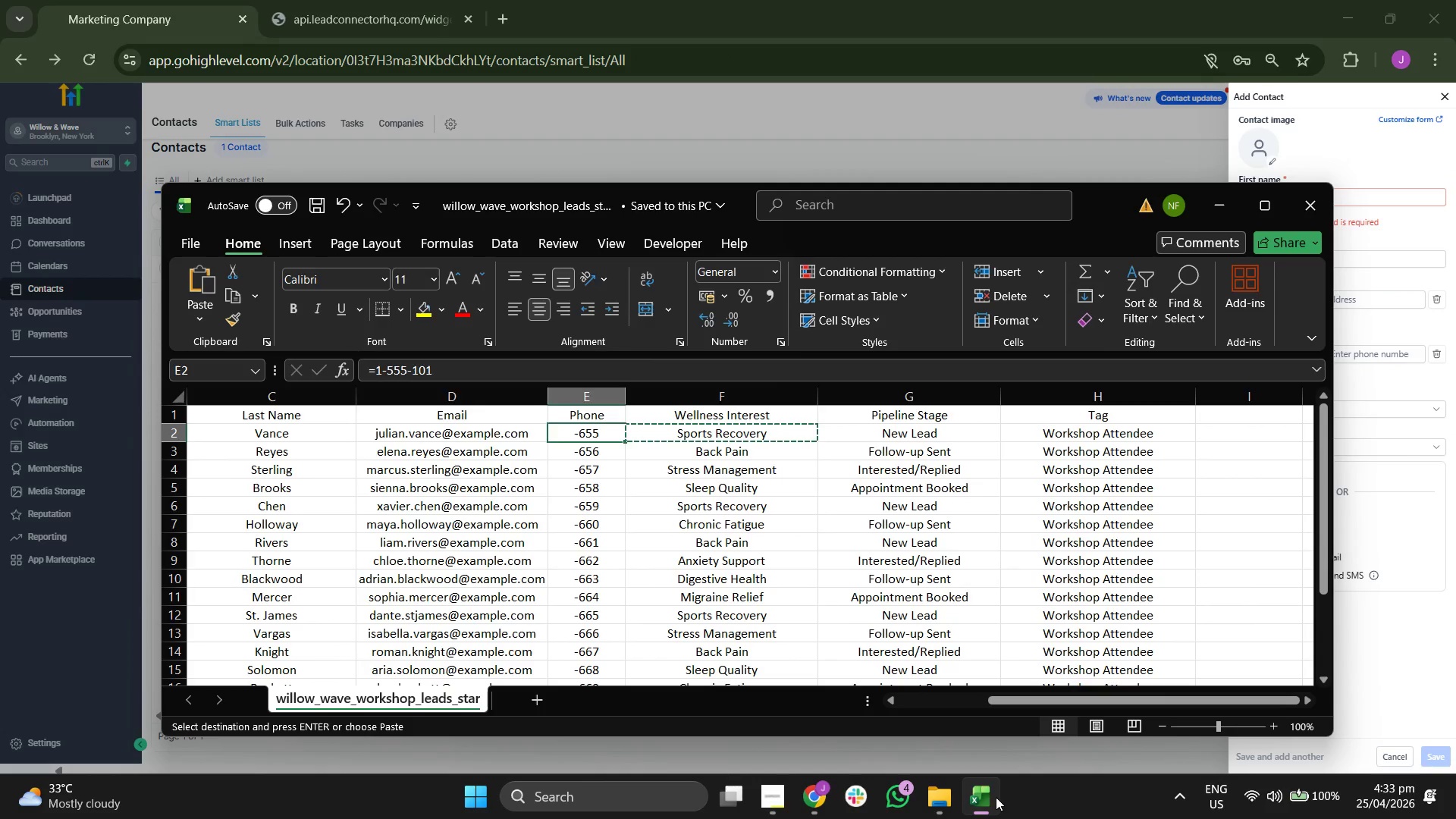 
key(ArrowLeft)
 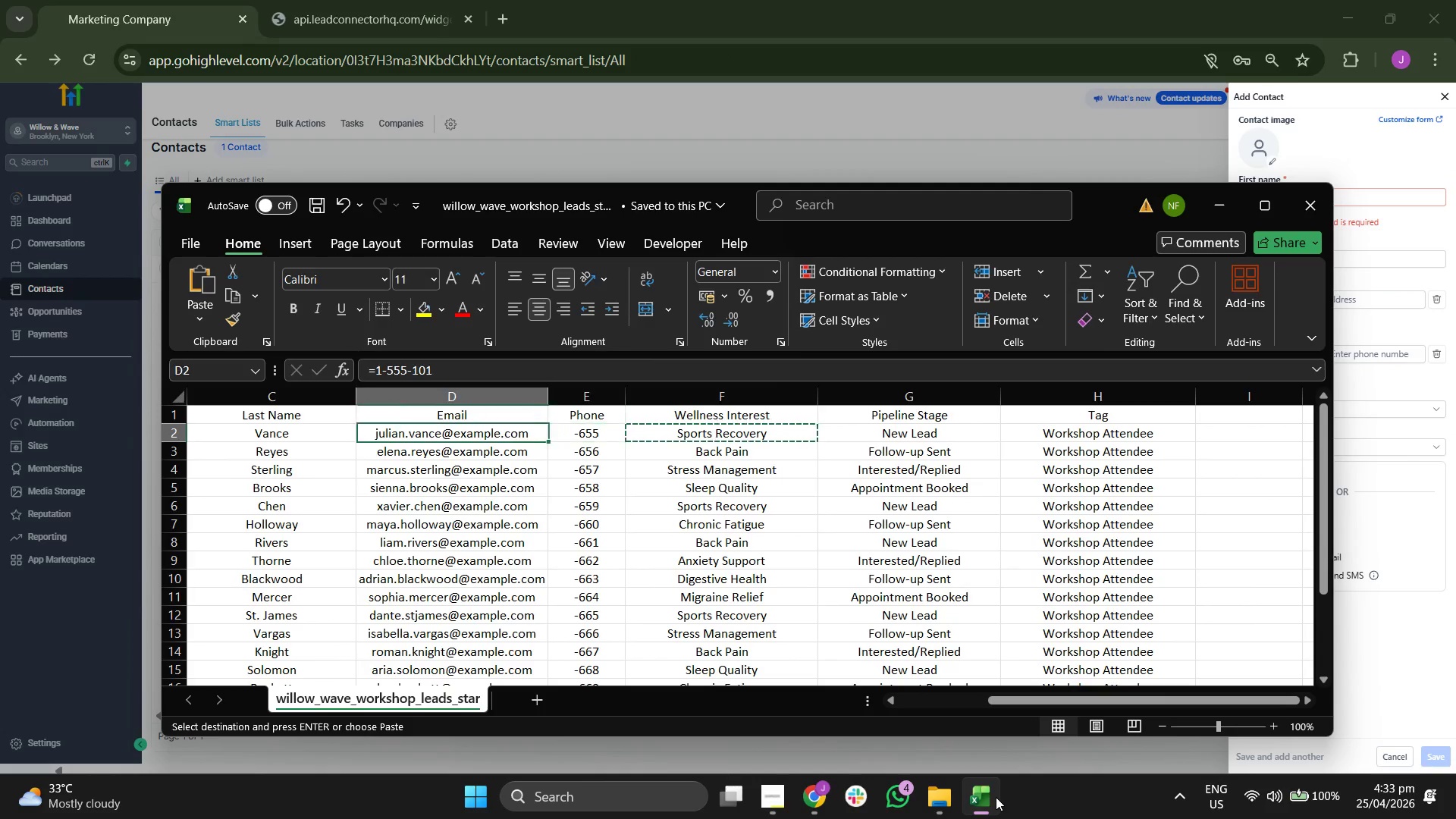 
key(ArrowLeft)
 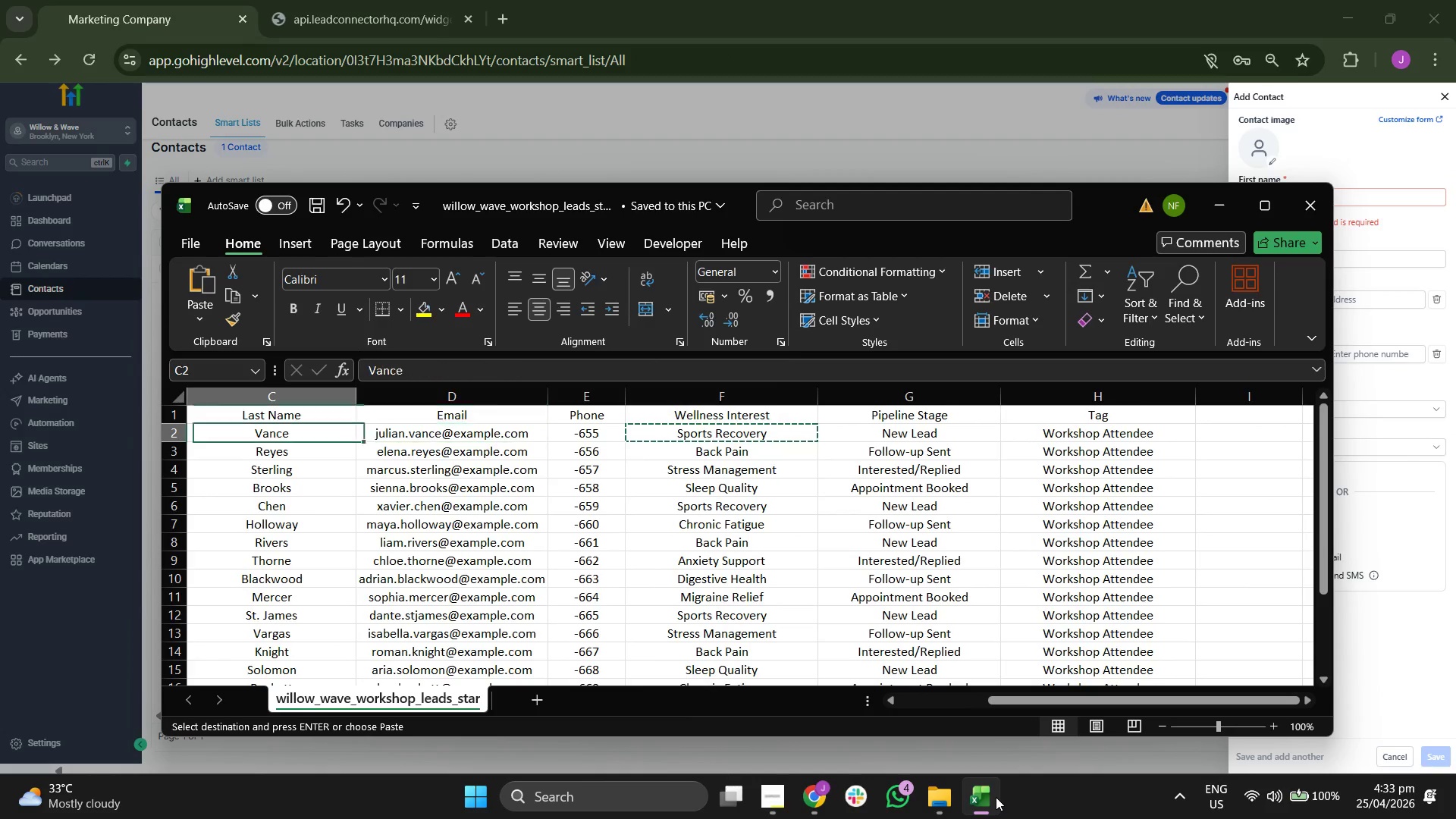 
key(ArrowLeft)
 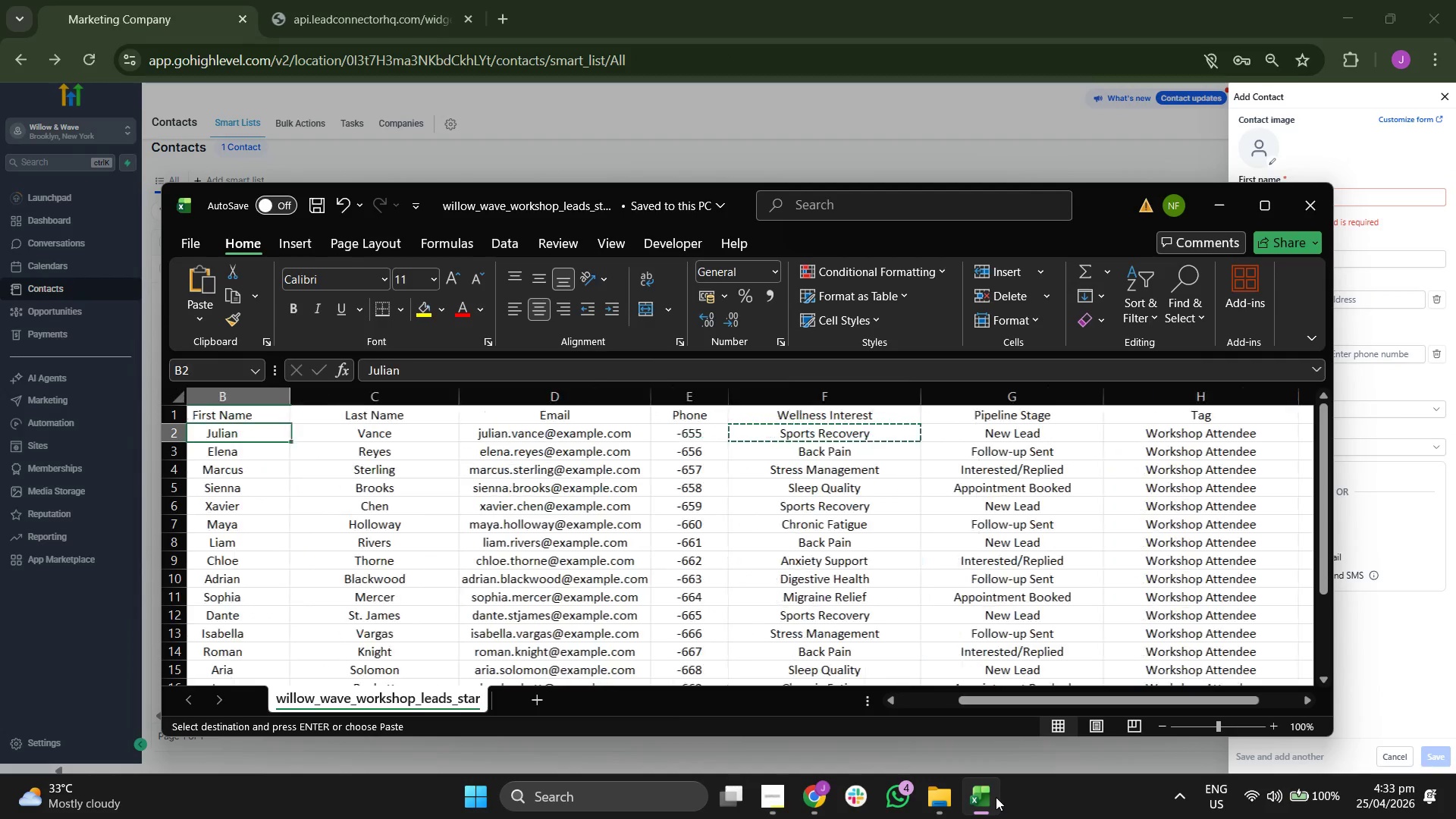 
key(ArrowLeft)
 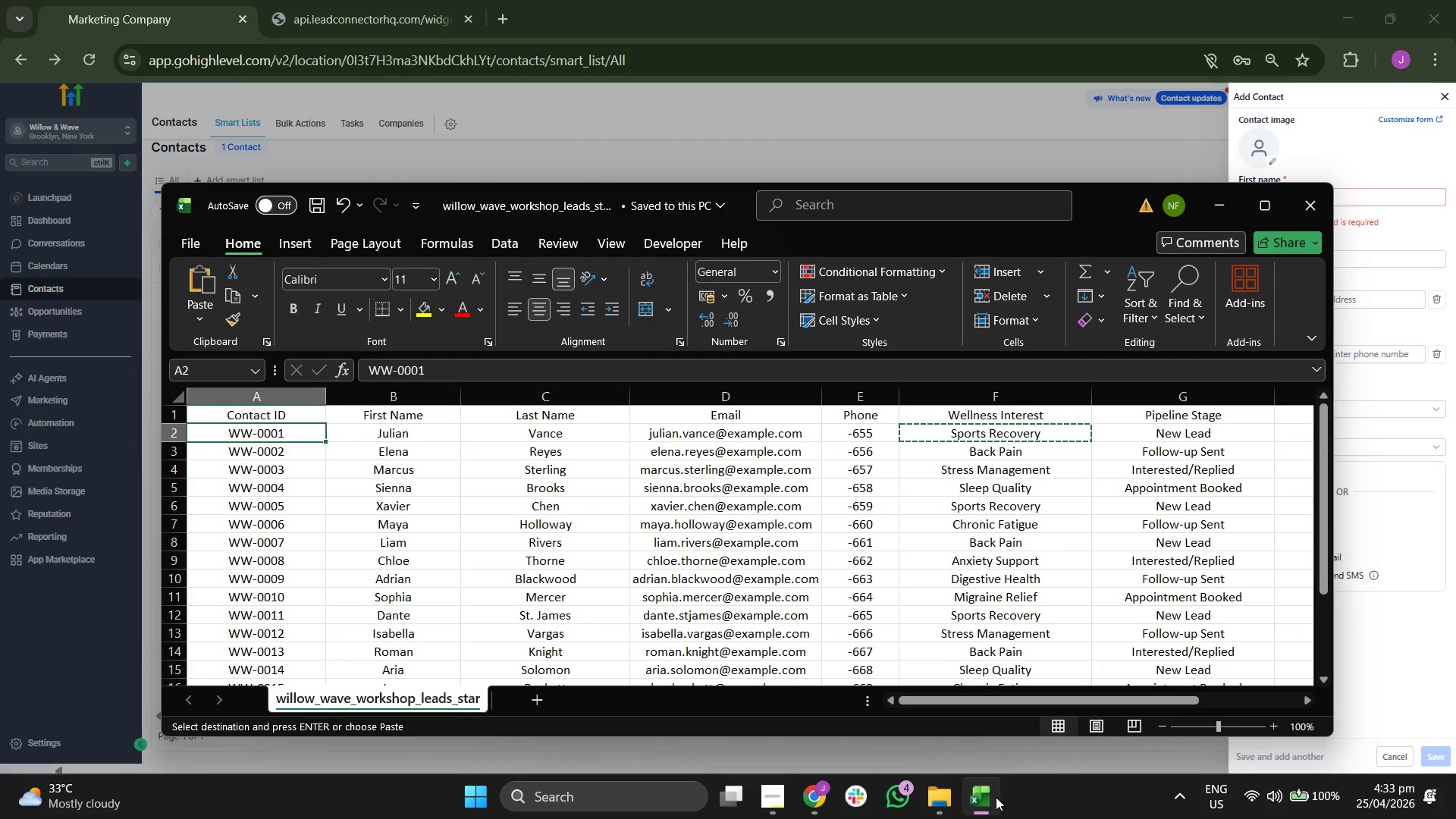 
key(ArrowDown)
 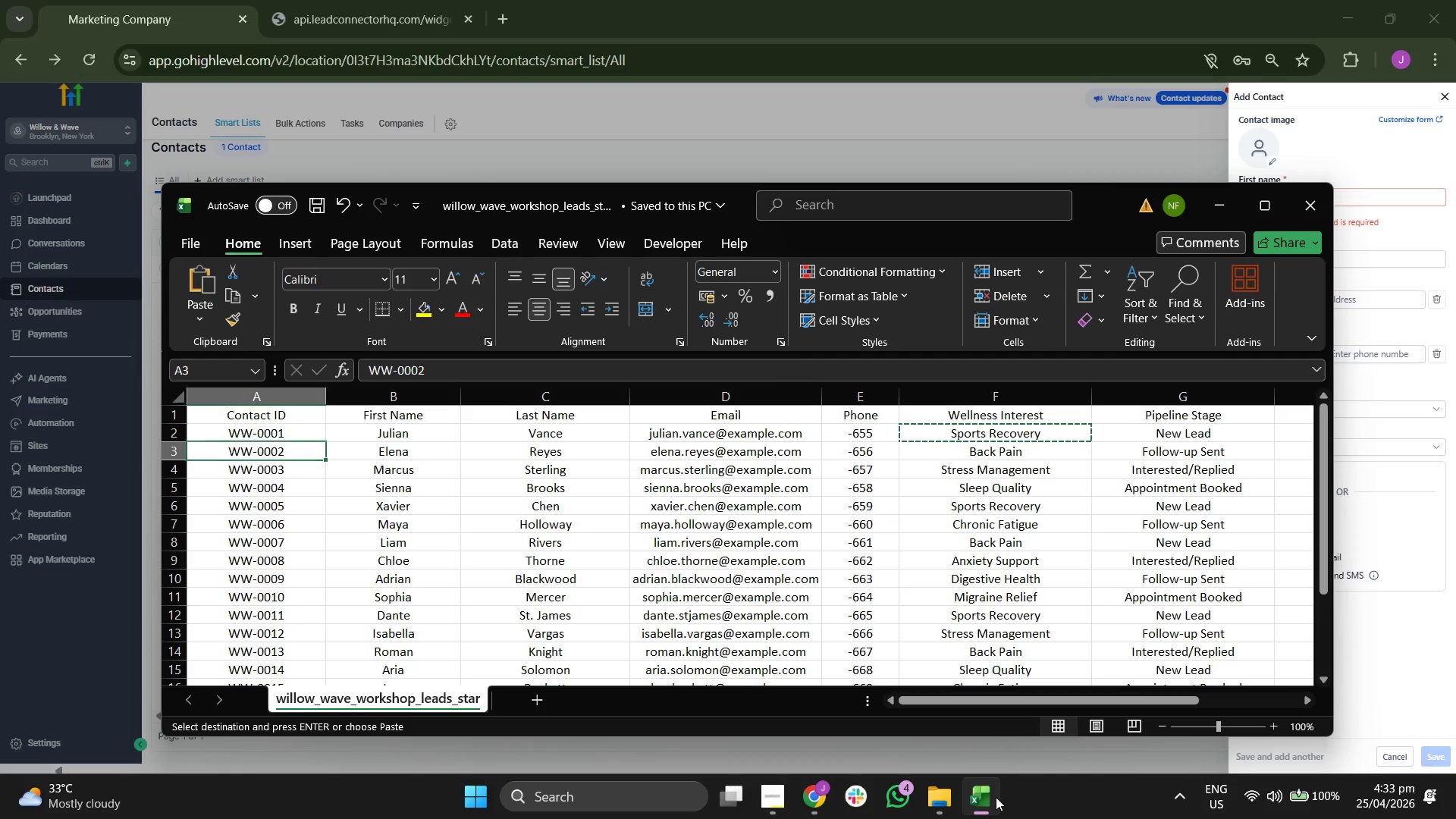 
key(ArrowRight)
 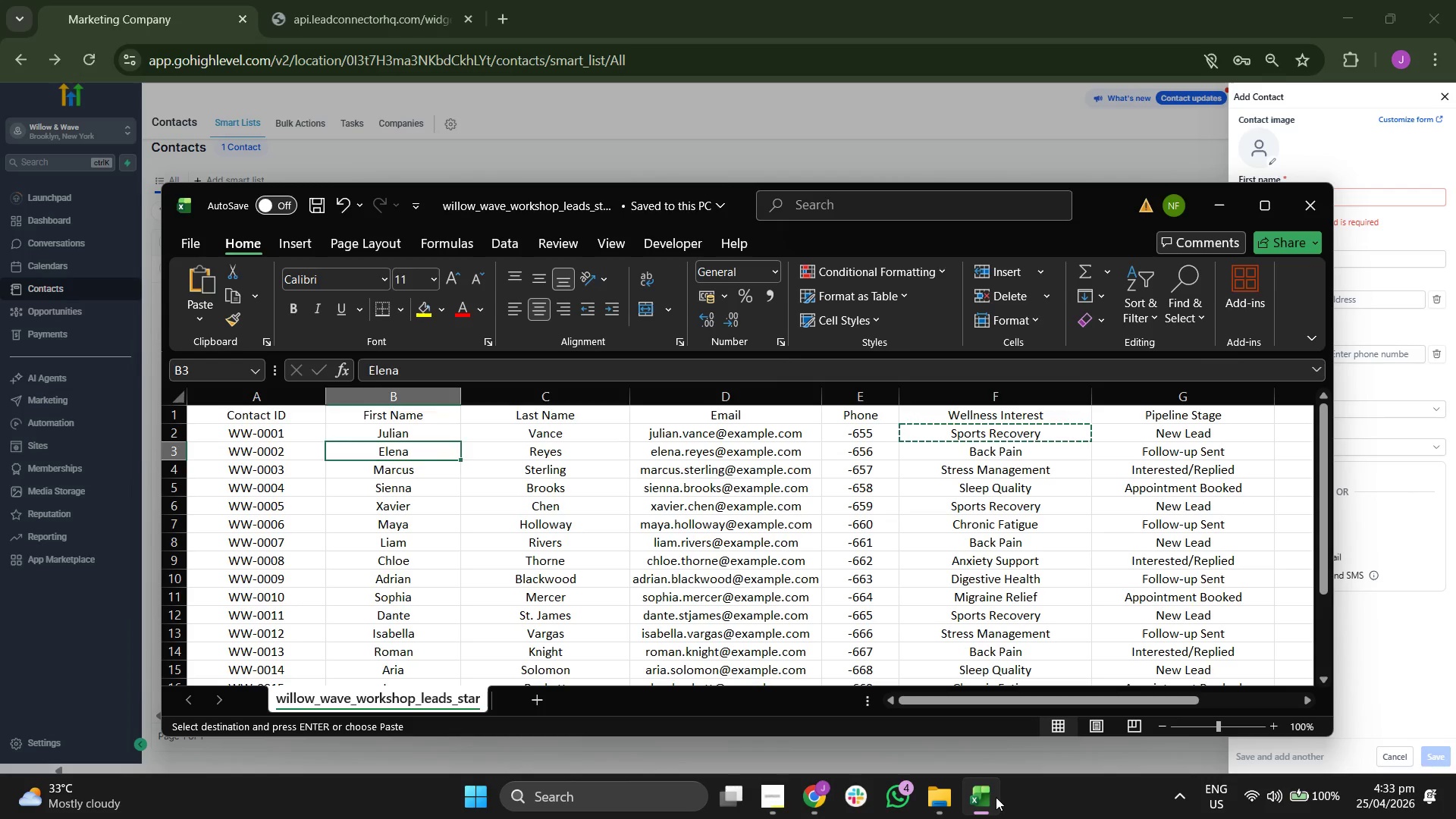 
key(ArrowRight)
 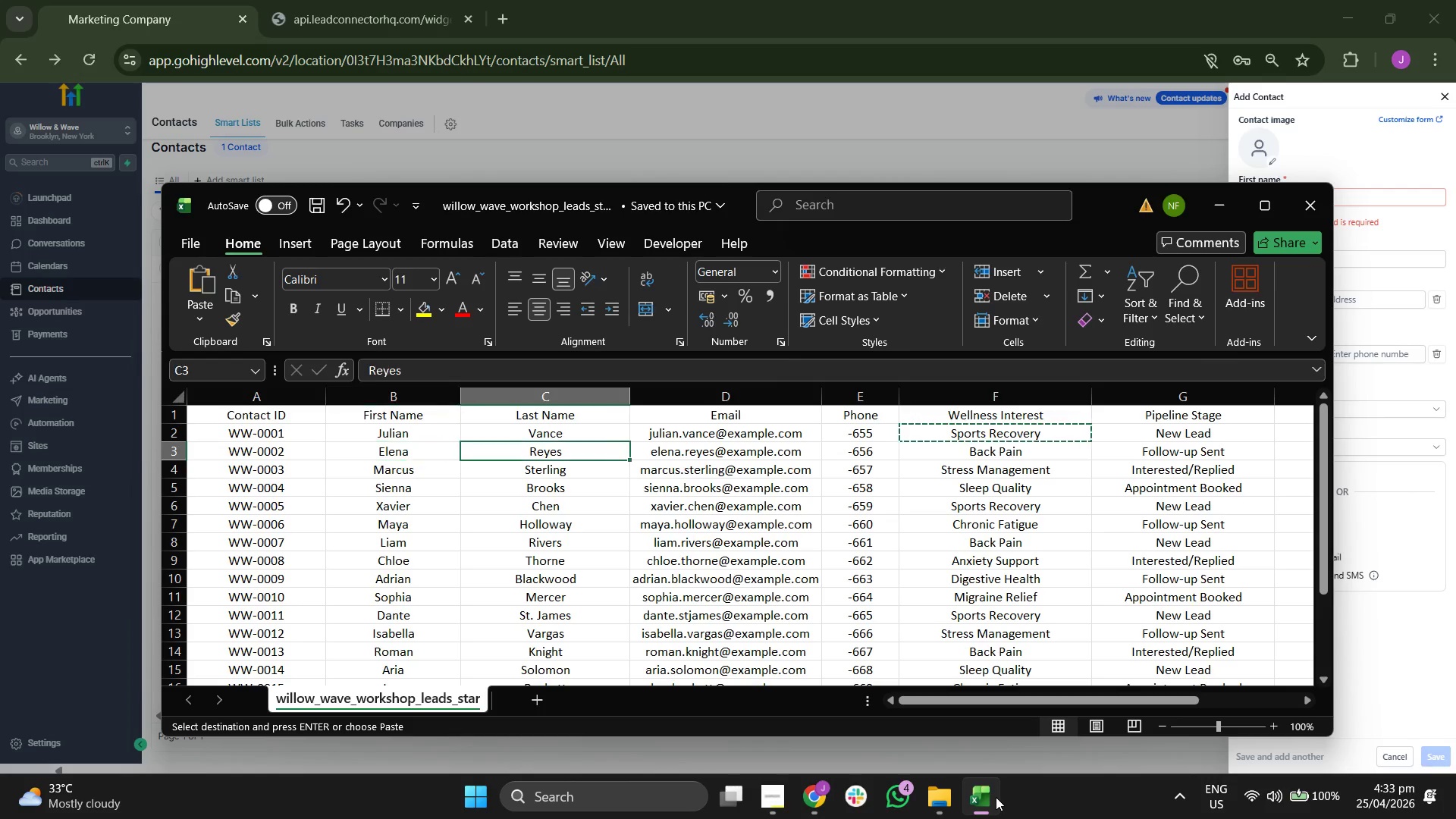 
key(ArrowRight)
 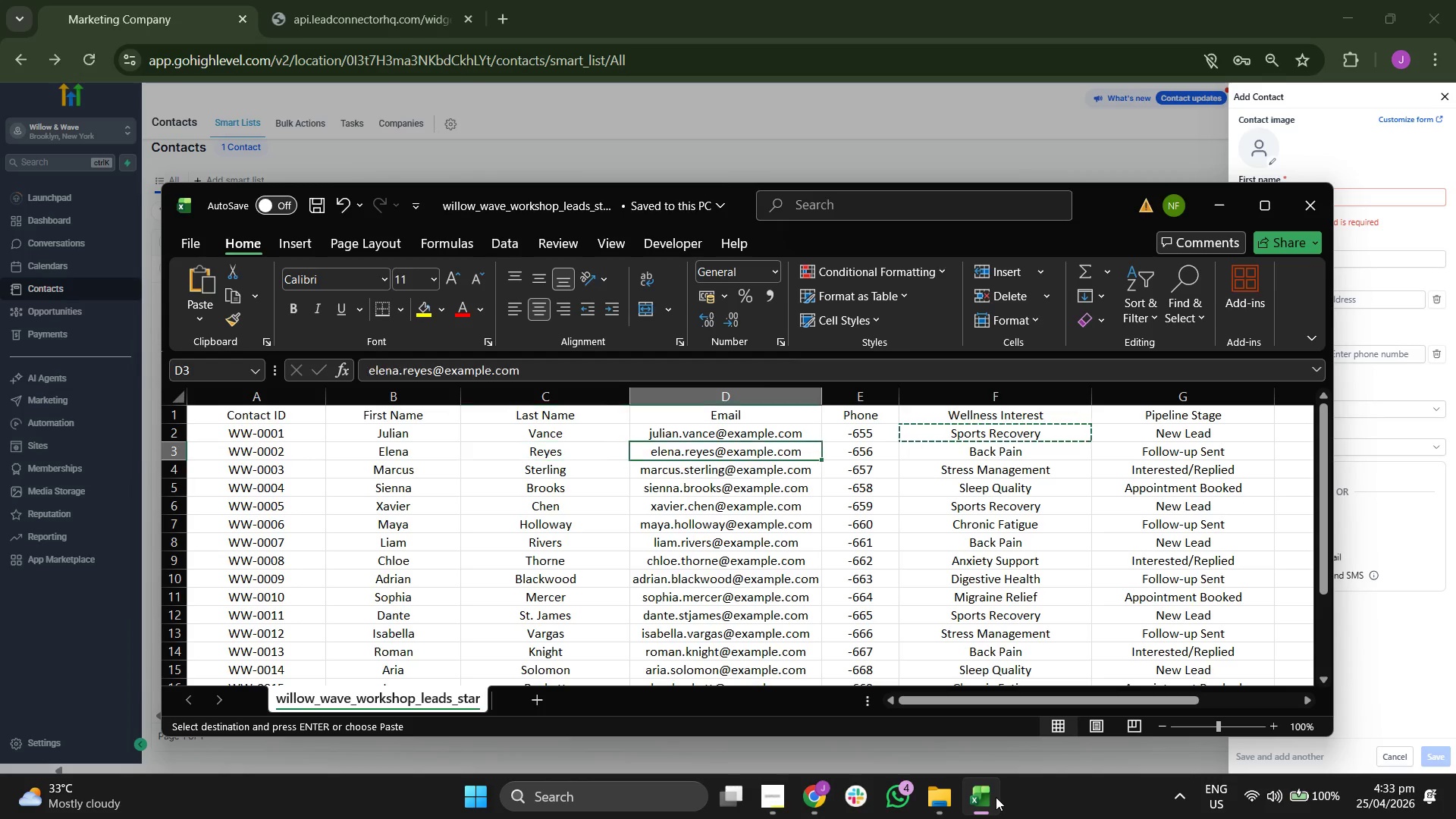 
key(ArrowRight)
 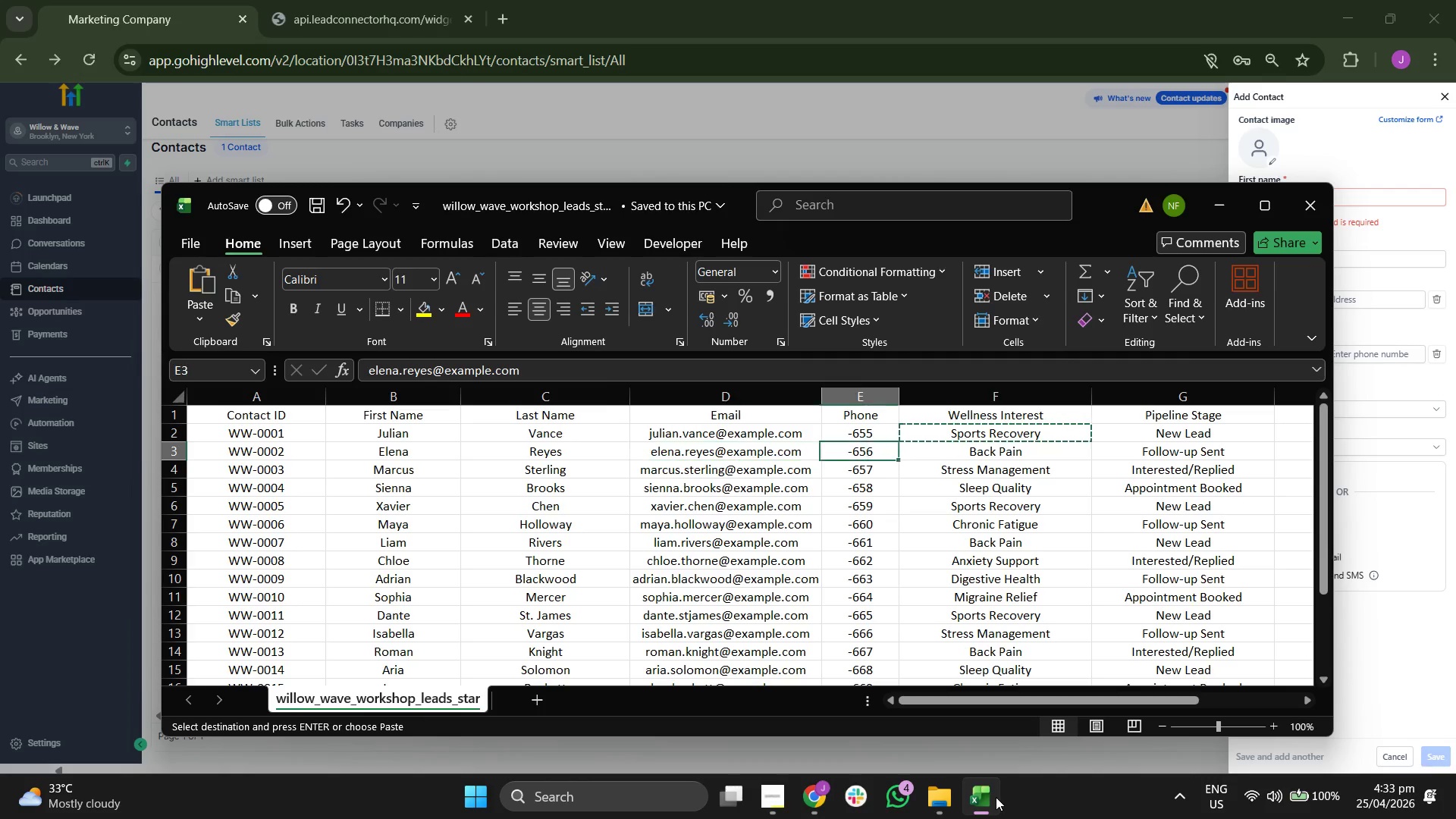 
key(ArrowRight)
 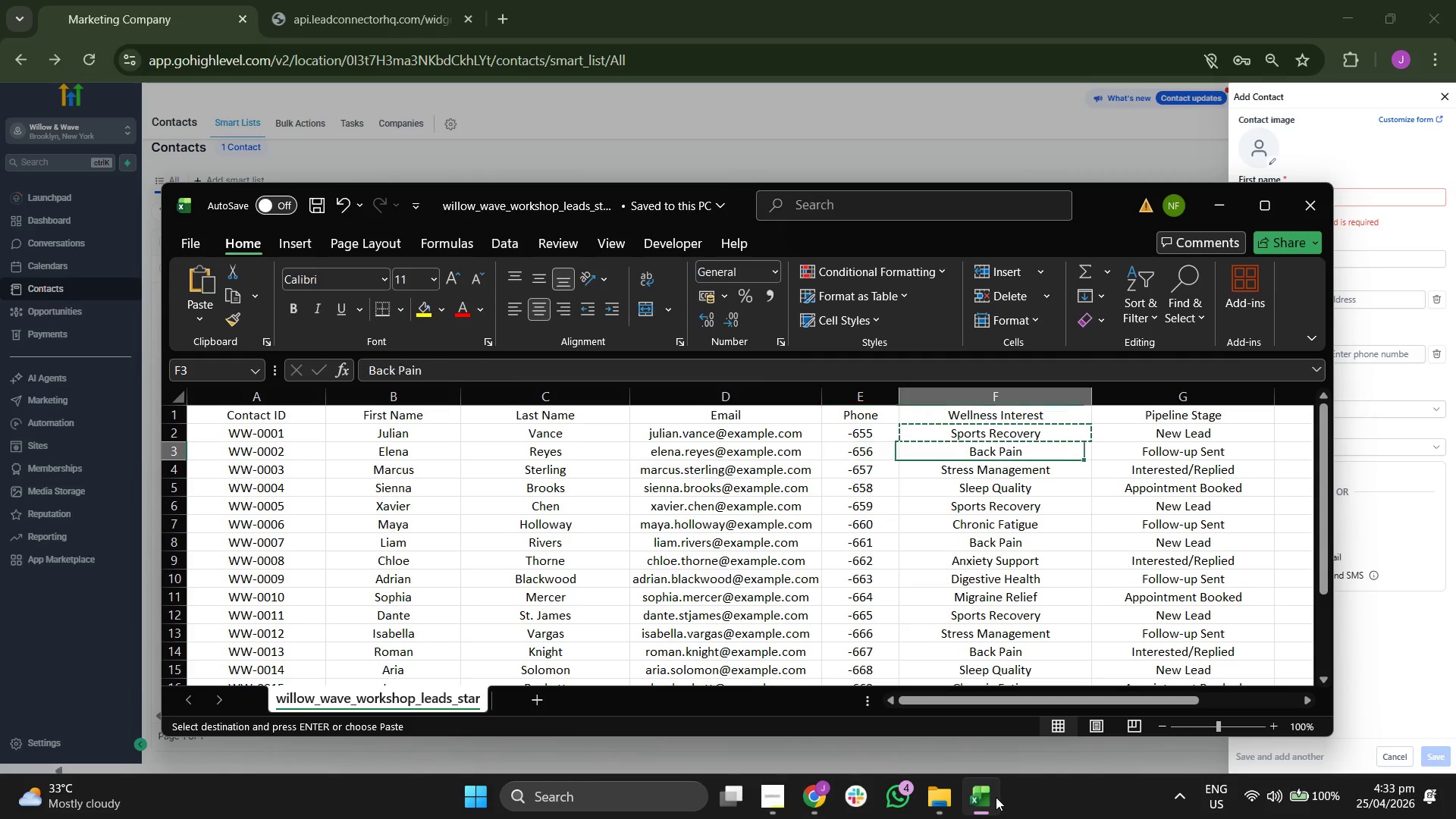 
key(ArrowRight)
 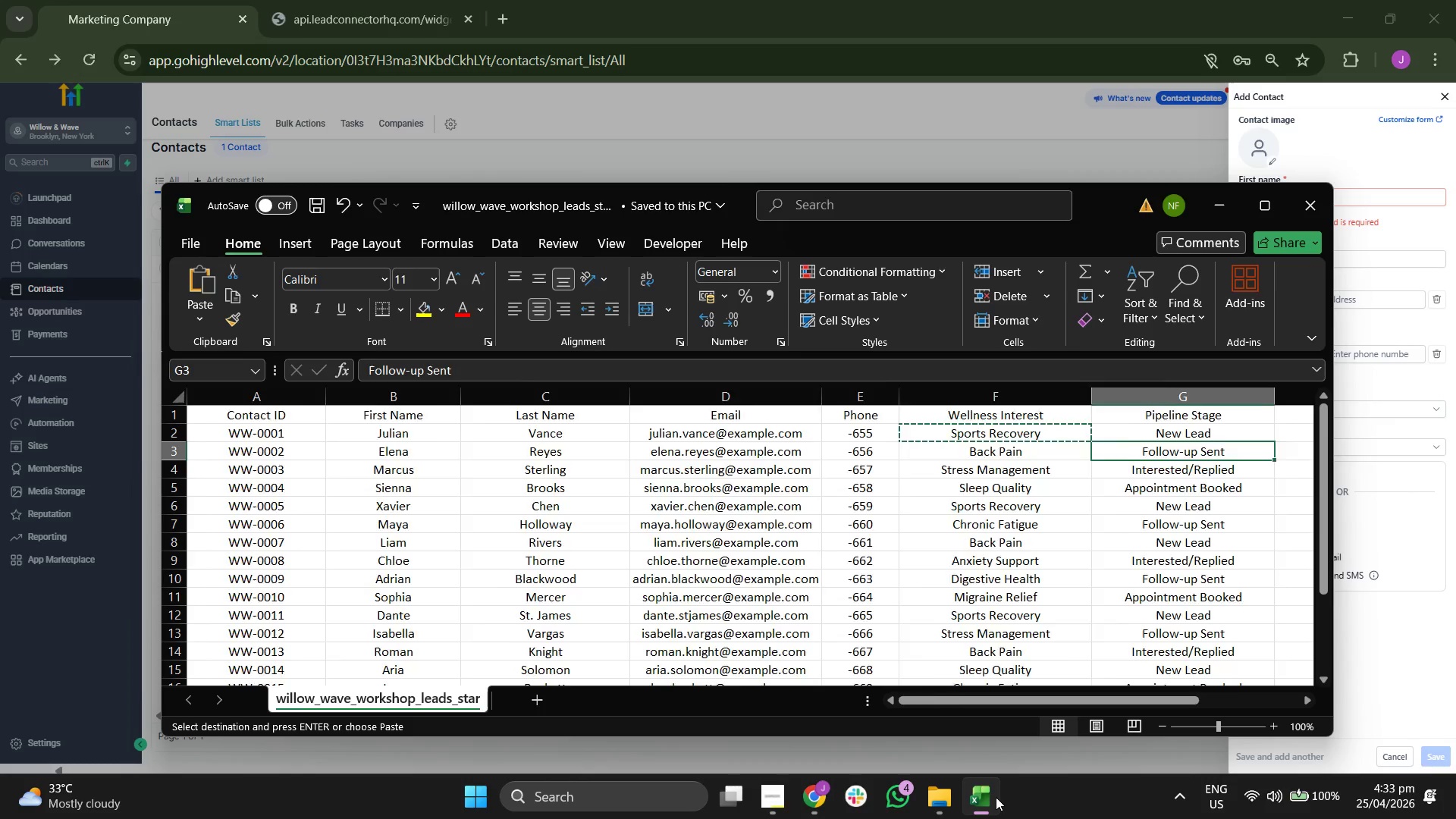 
key(ArrowRight)
 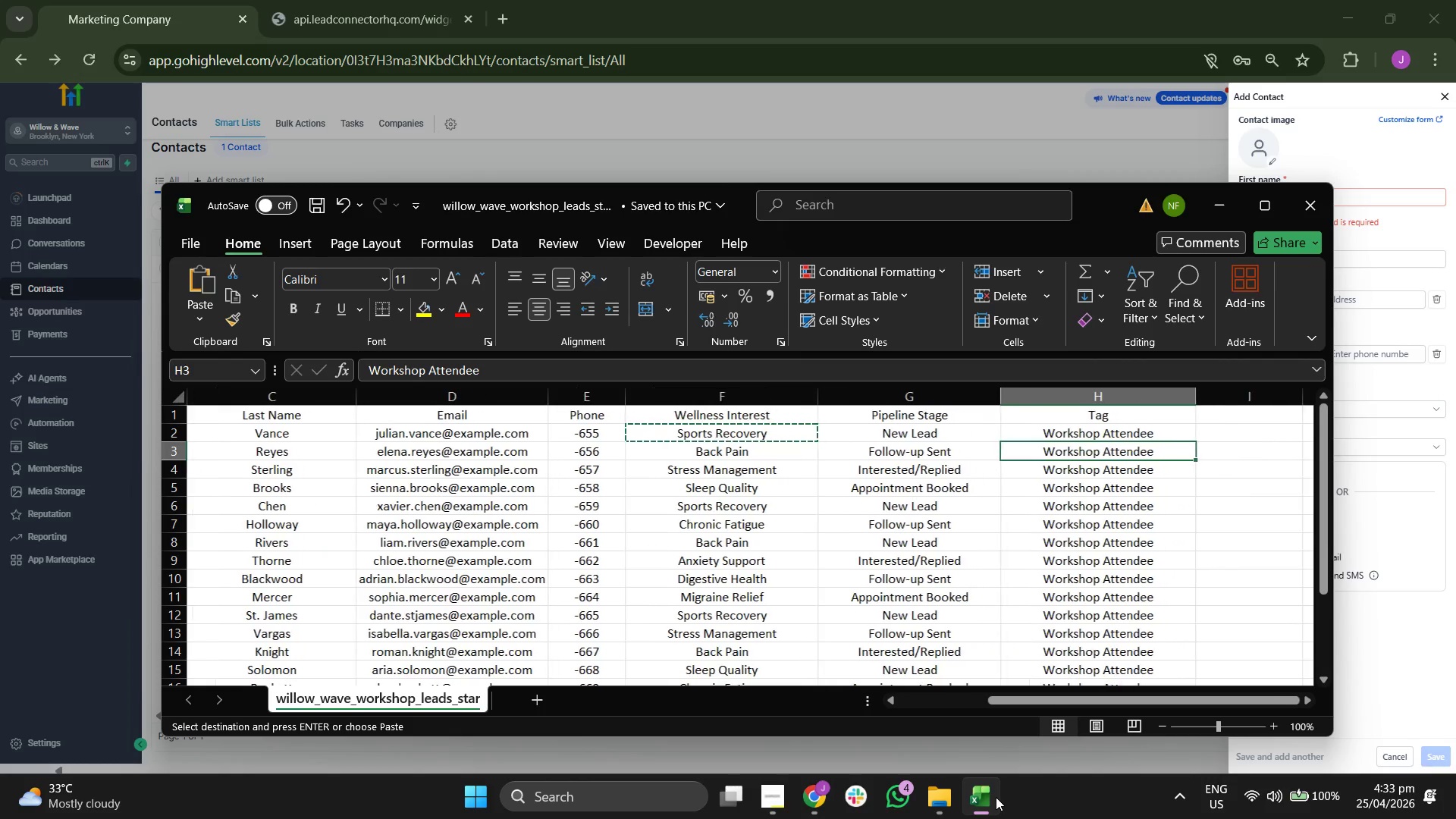 
key(ArrowLeft)
 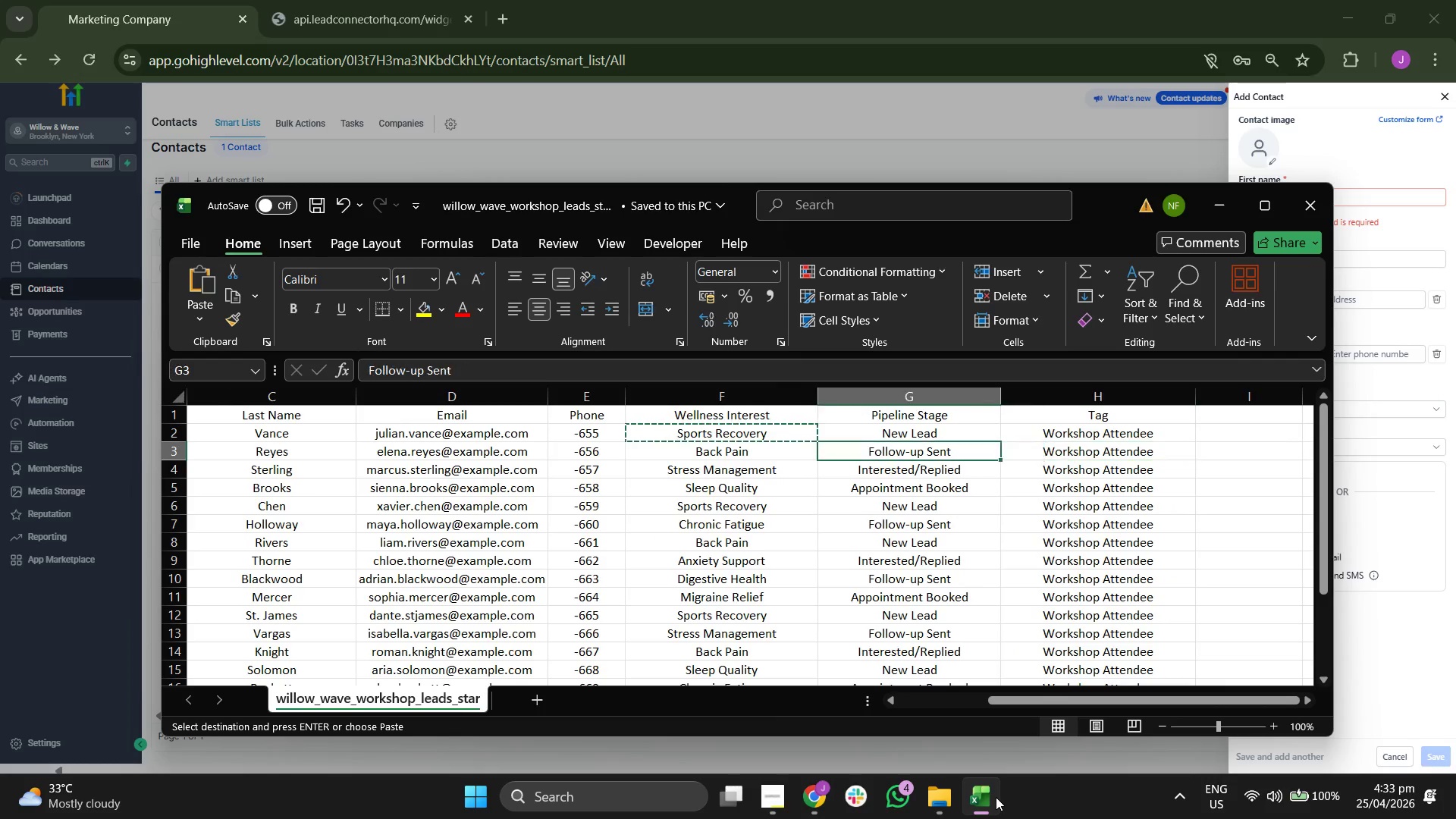 
key(ArrowLeft)
 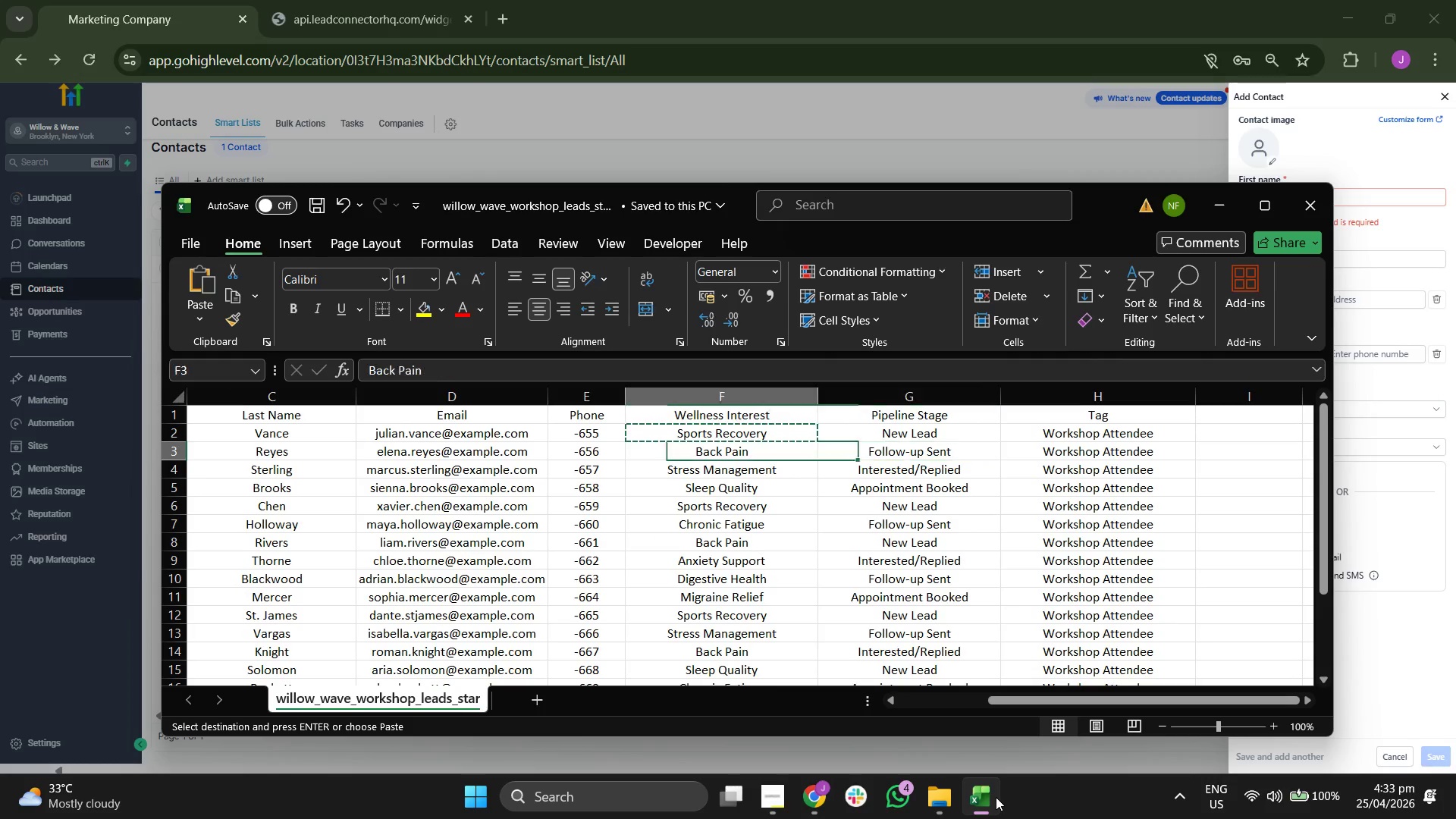 
key(ArrowLeft)
 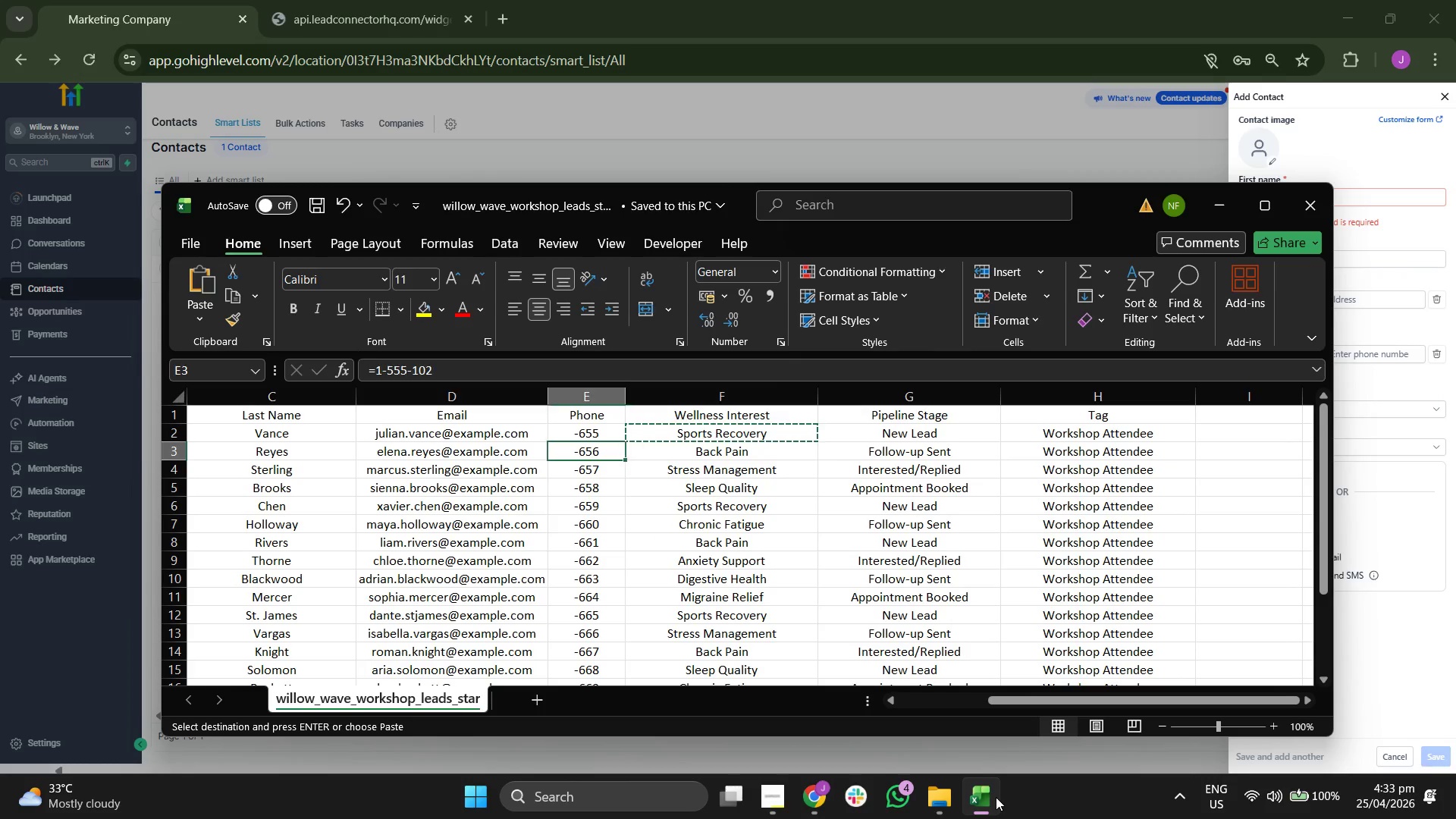 
key(ArrowLeft)
 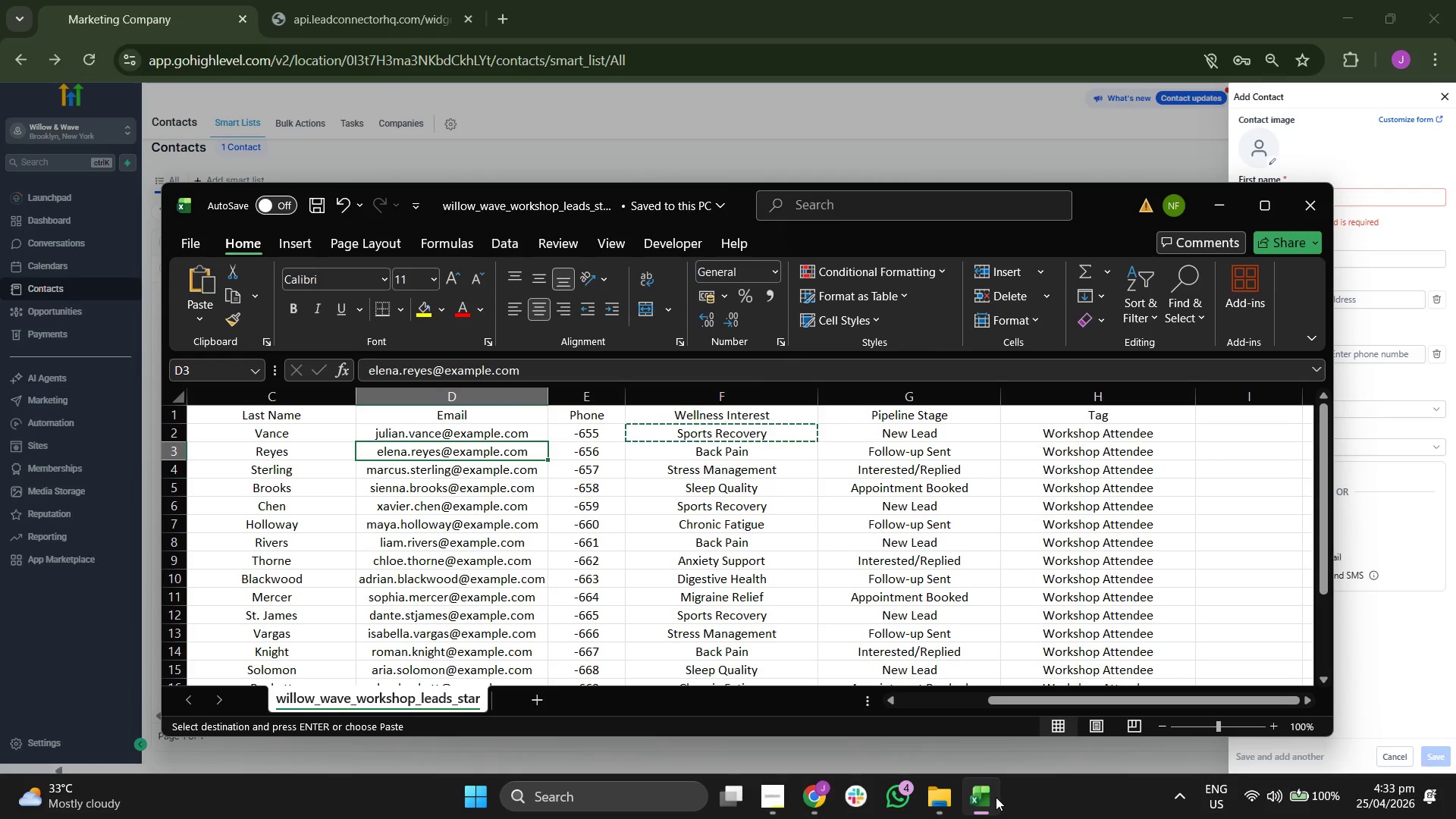 
key(Control+C)
 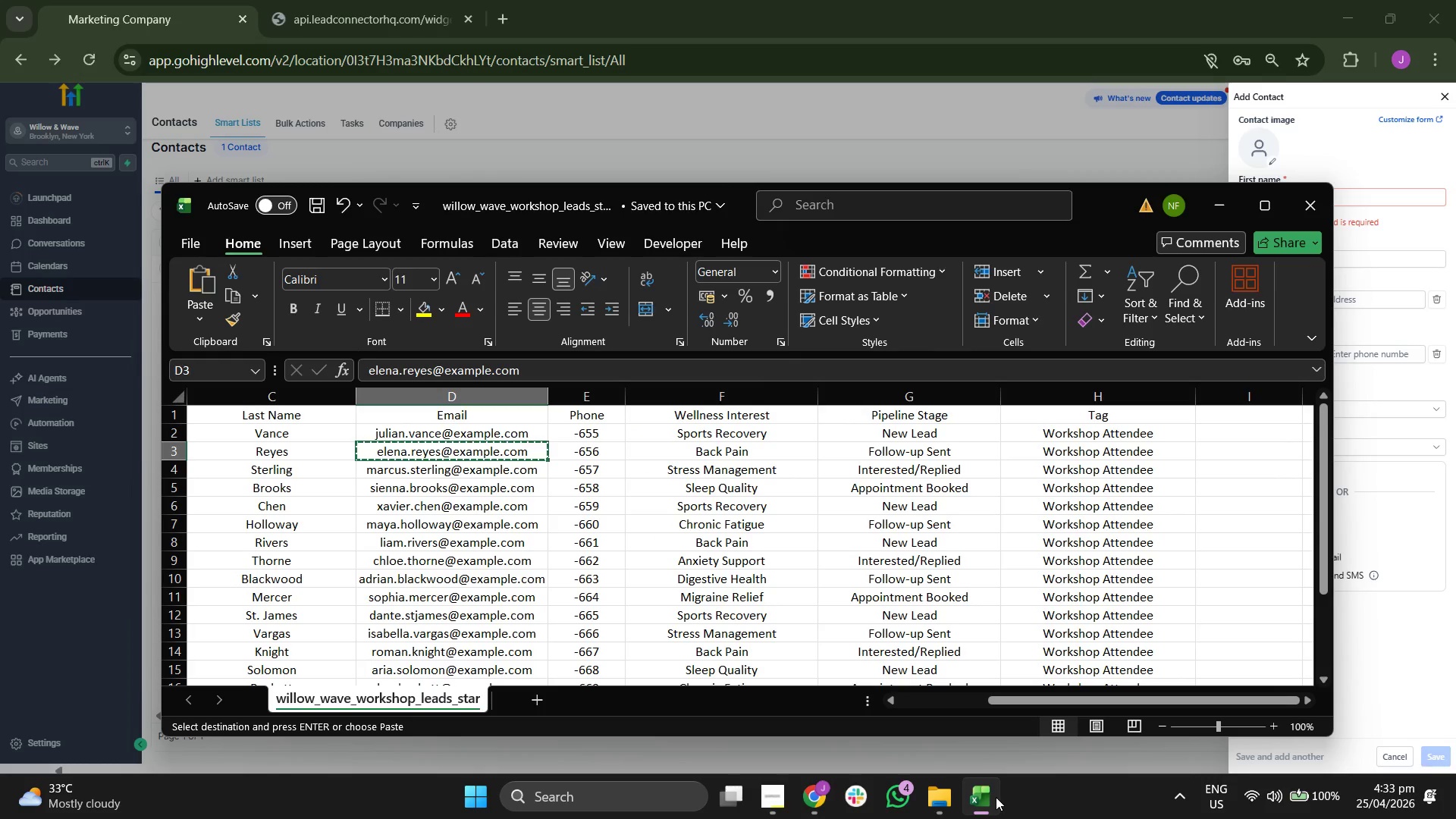 
key(ArrowLeft)
 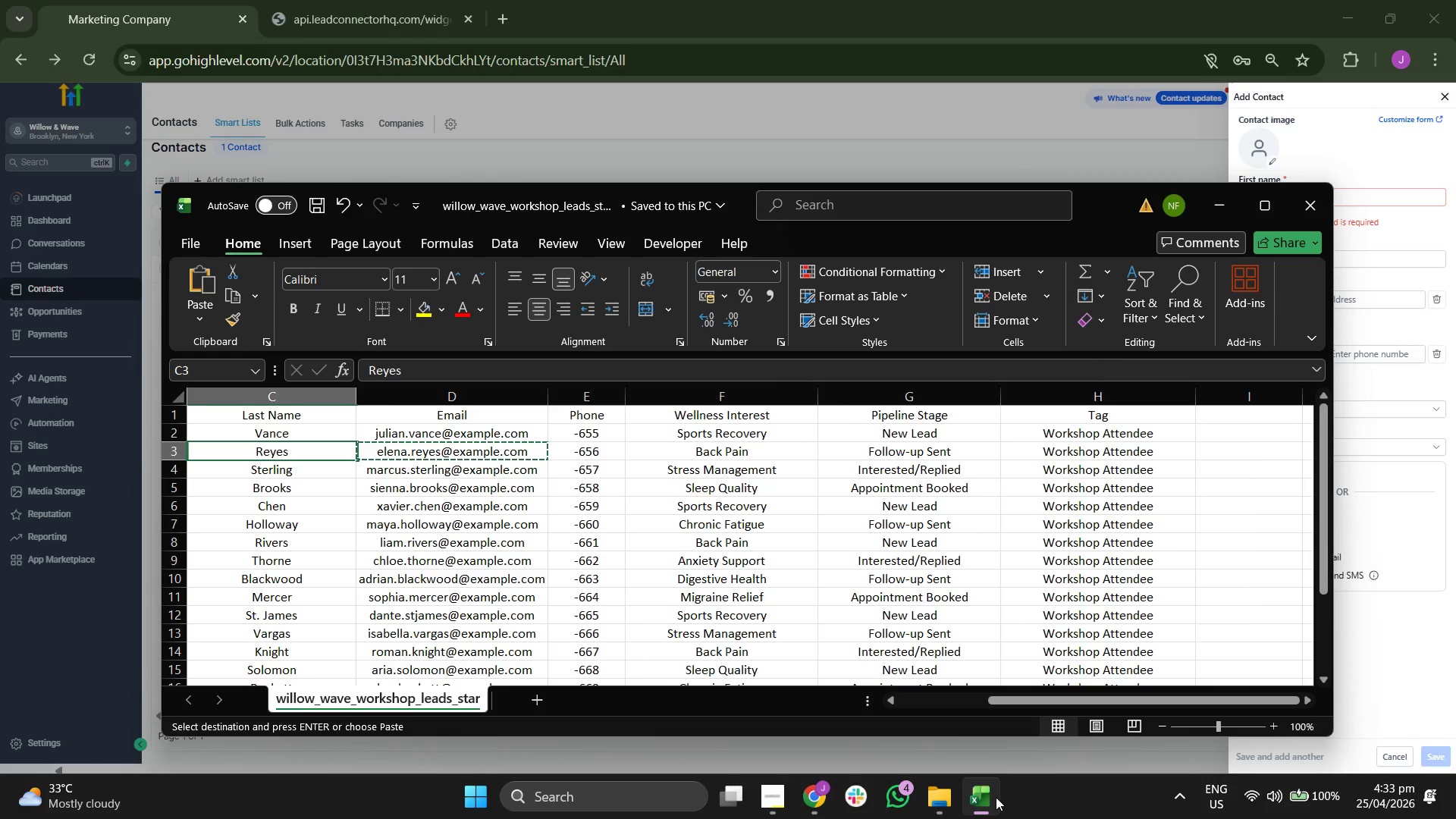 
key(ArrowLeft)
 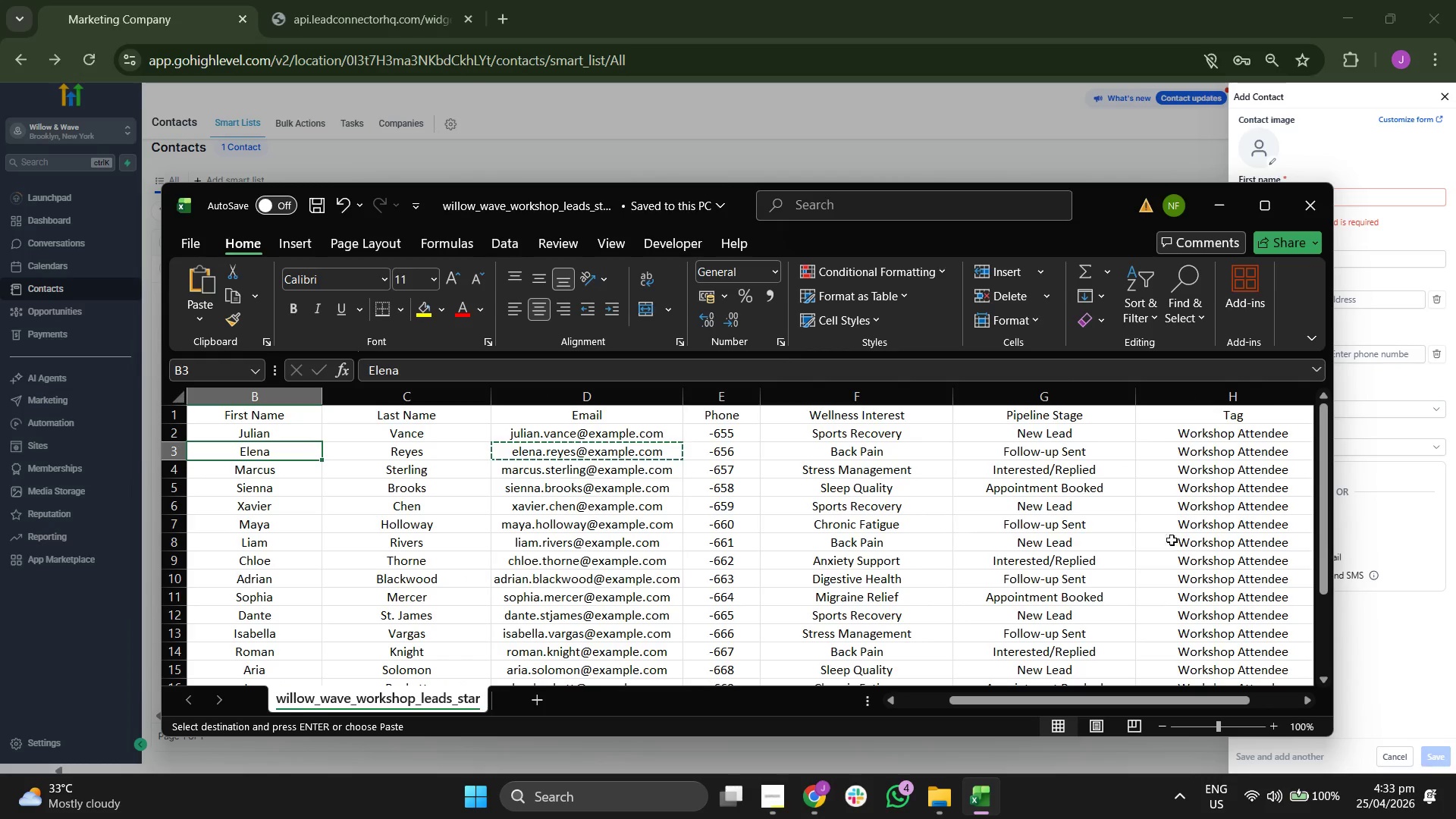 
left_click([1400, 249])
 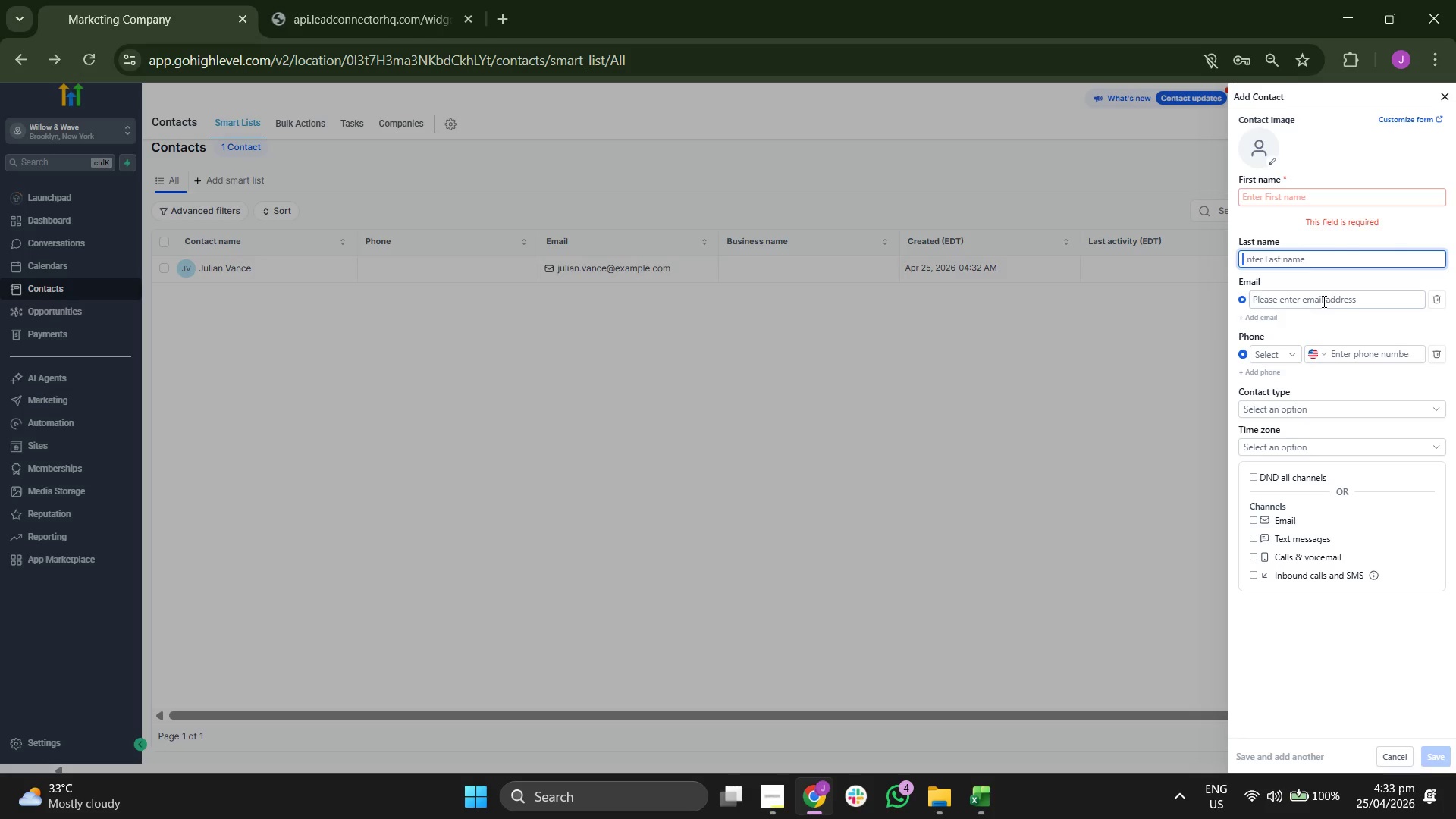 
left_click([1320, 308])
 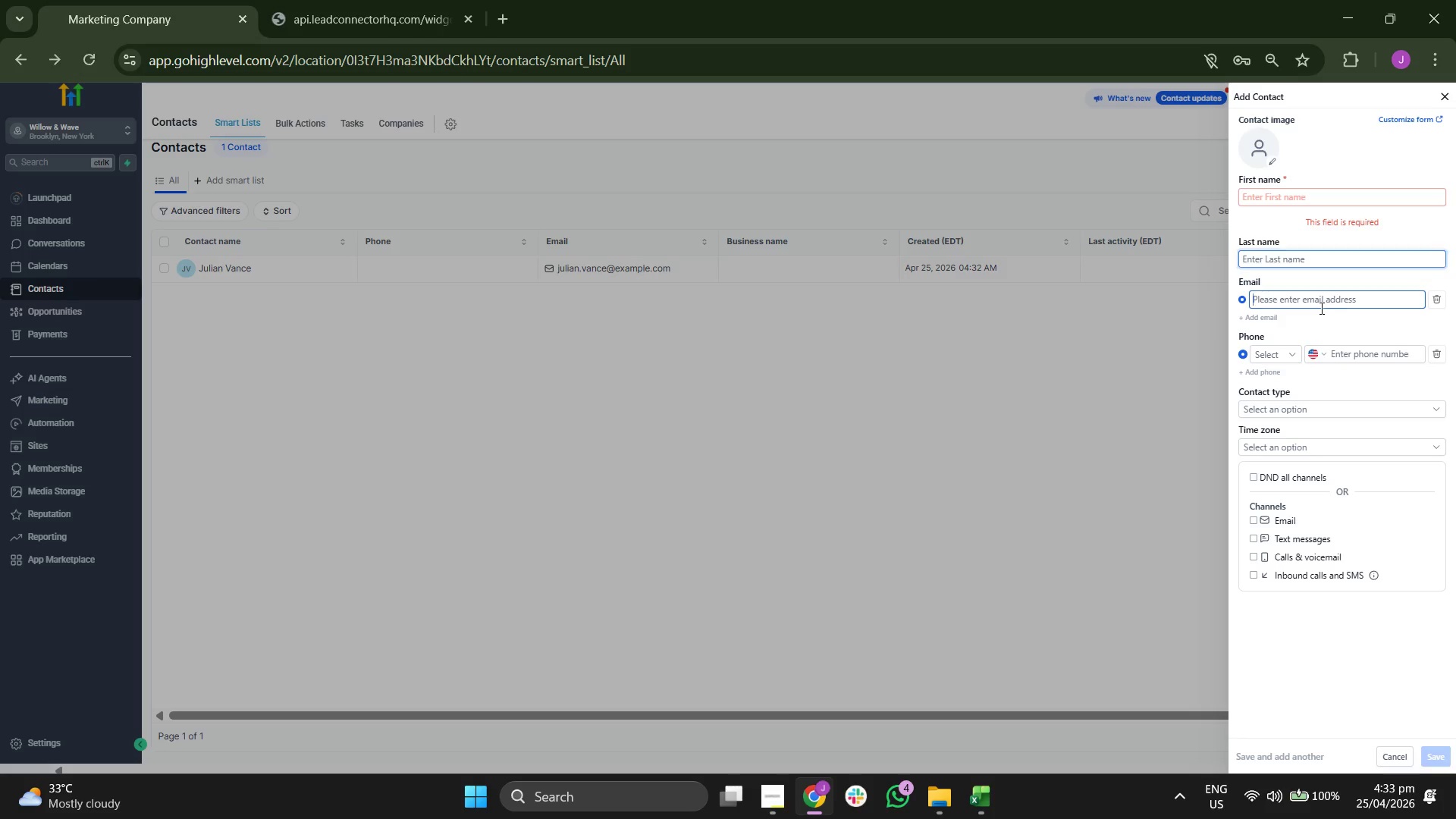 
key(Control+ControlLeft)
 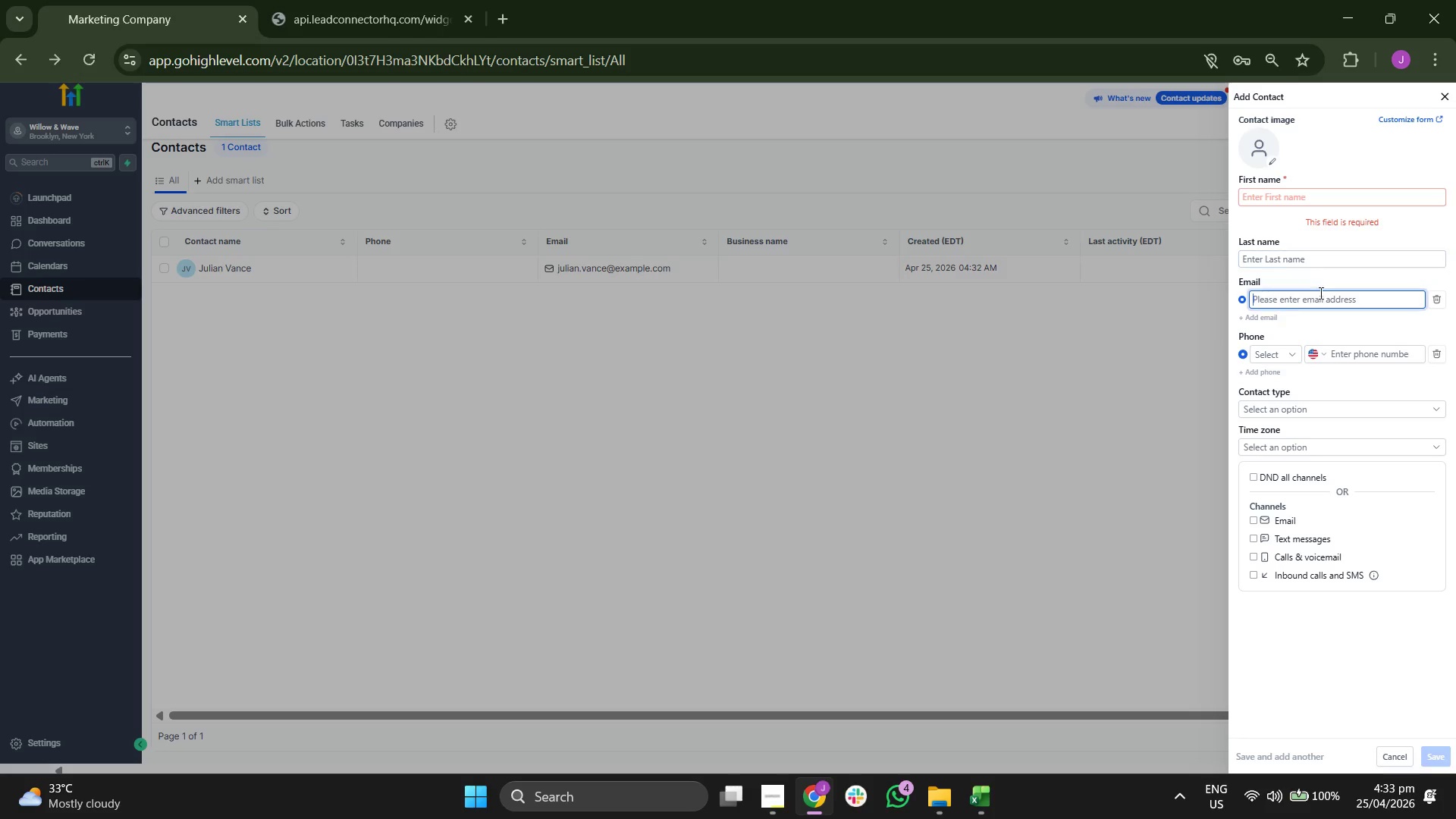 
key(Control+V)
 